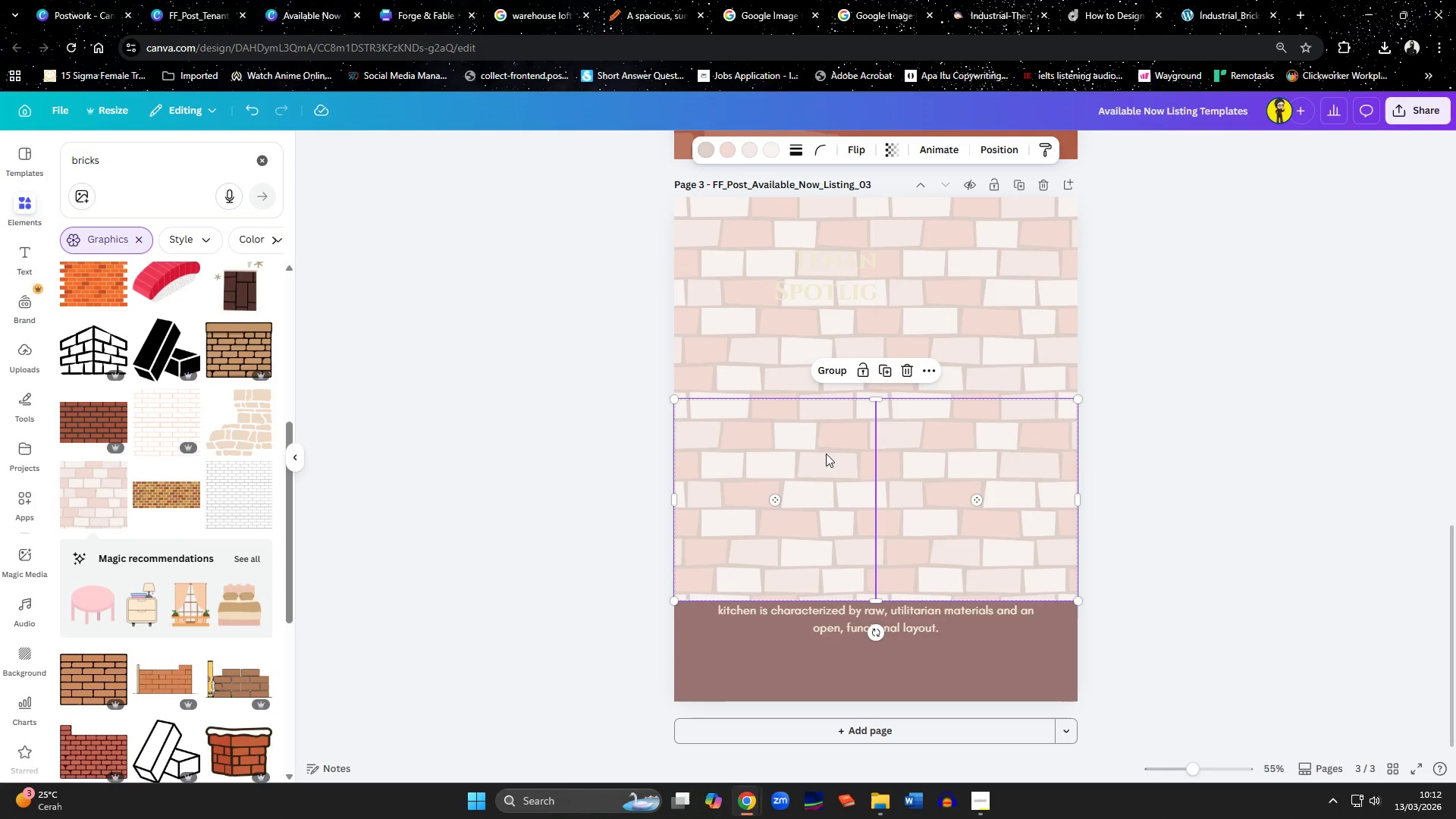 
hold_key(key=ShiftLeft, duration=1.26)
left_click([761, 317])
 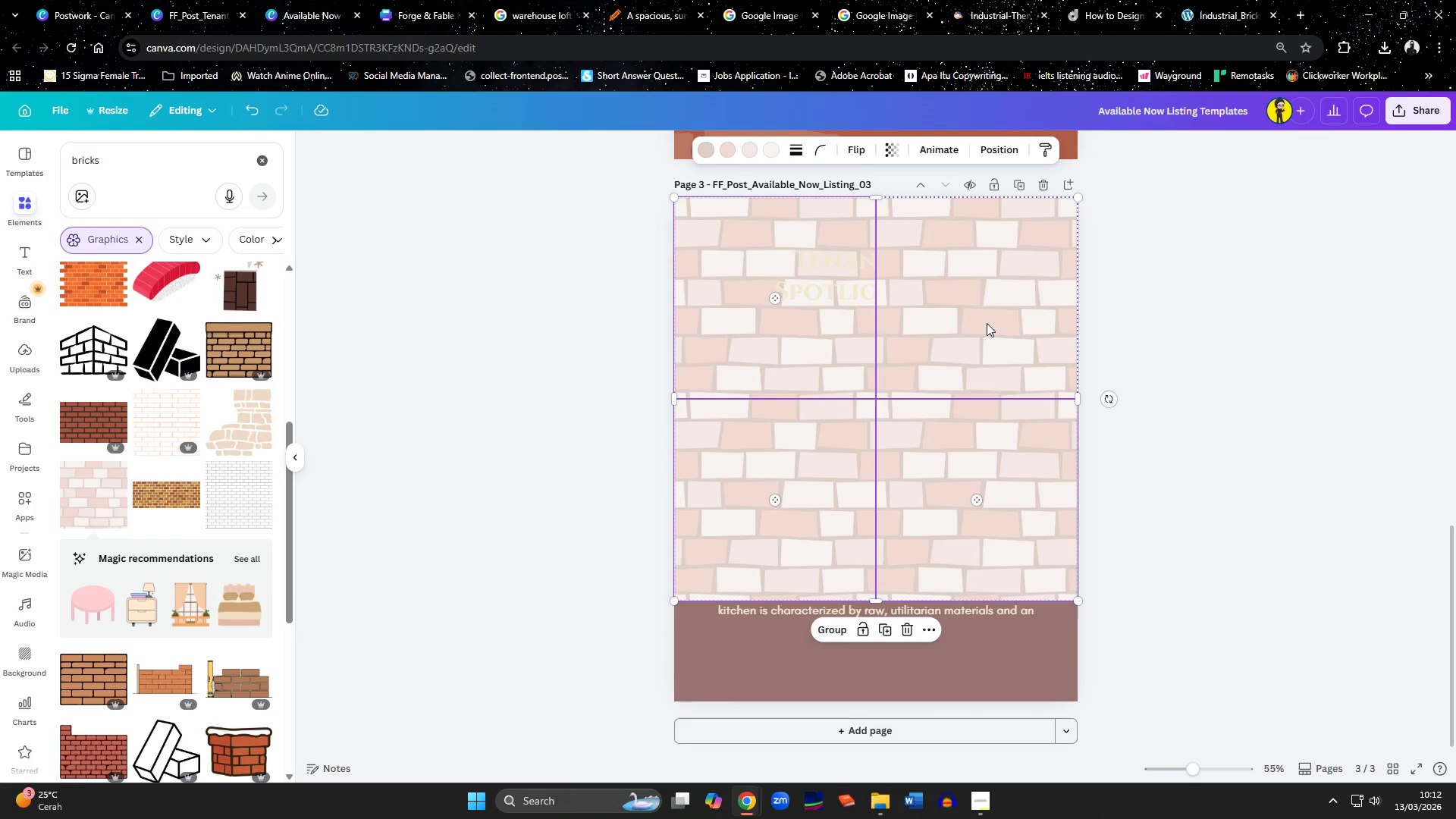 
left_click([987, 323])
 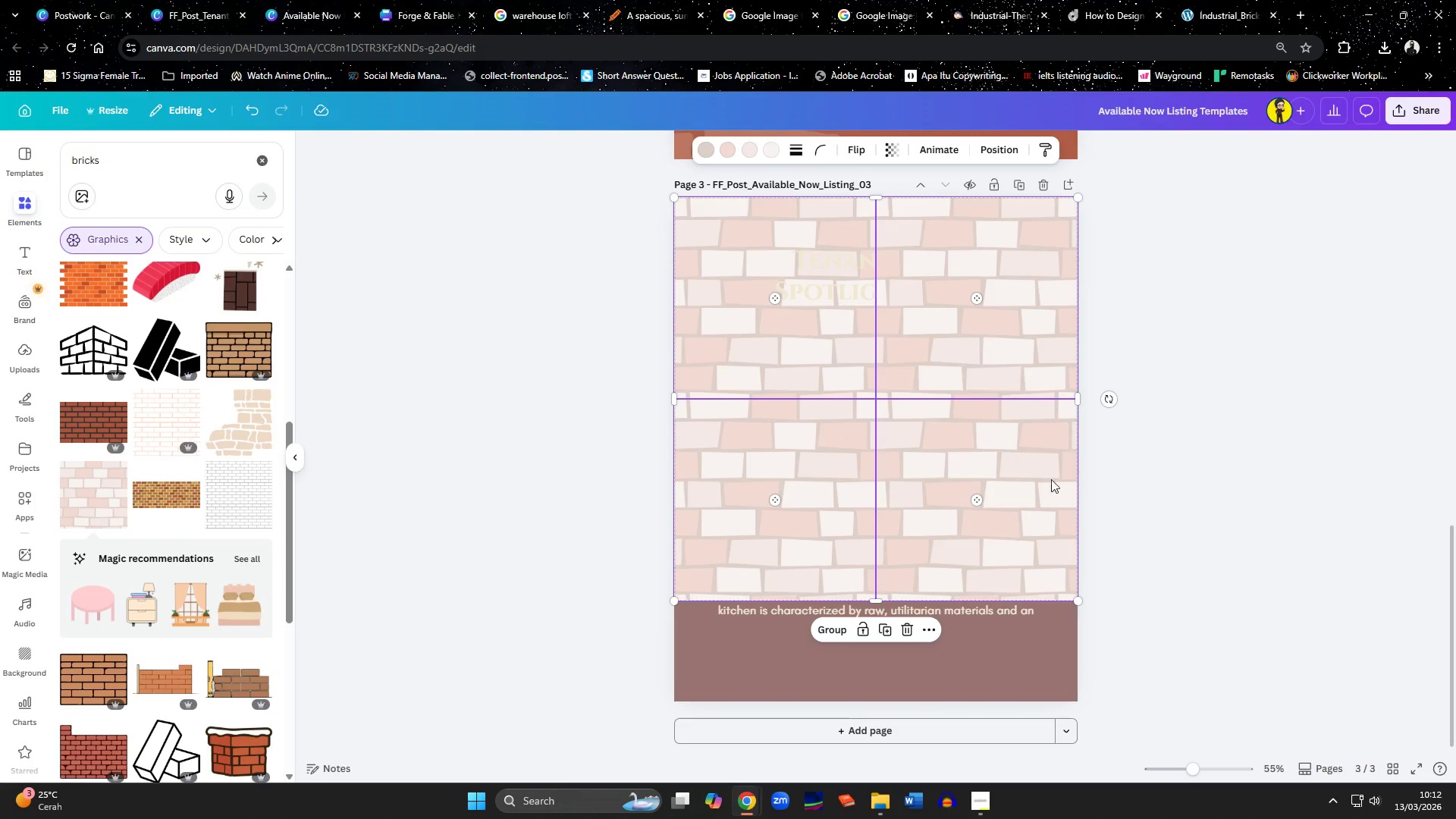 
left_click_drag(start_coordinate=[1076, 601], to_coordinate=[1156, 720])
 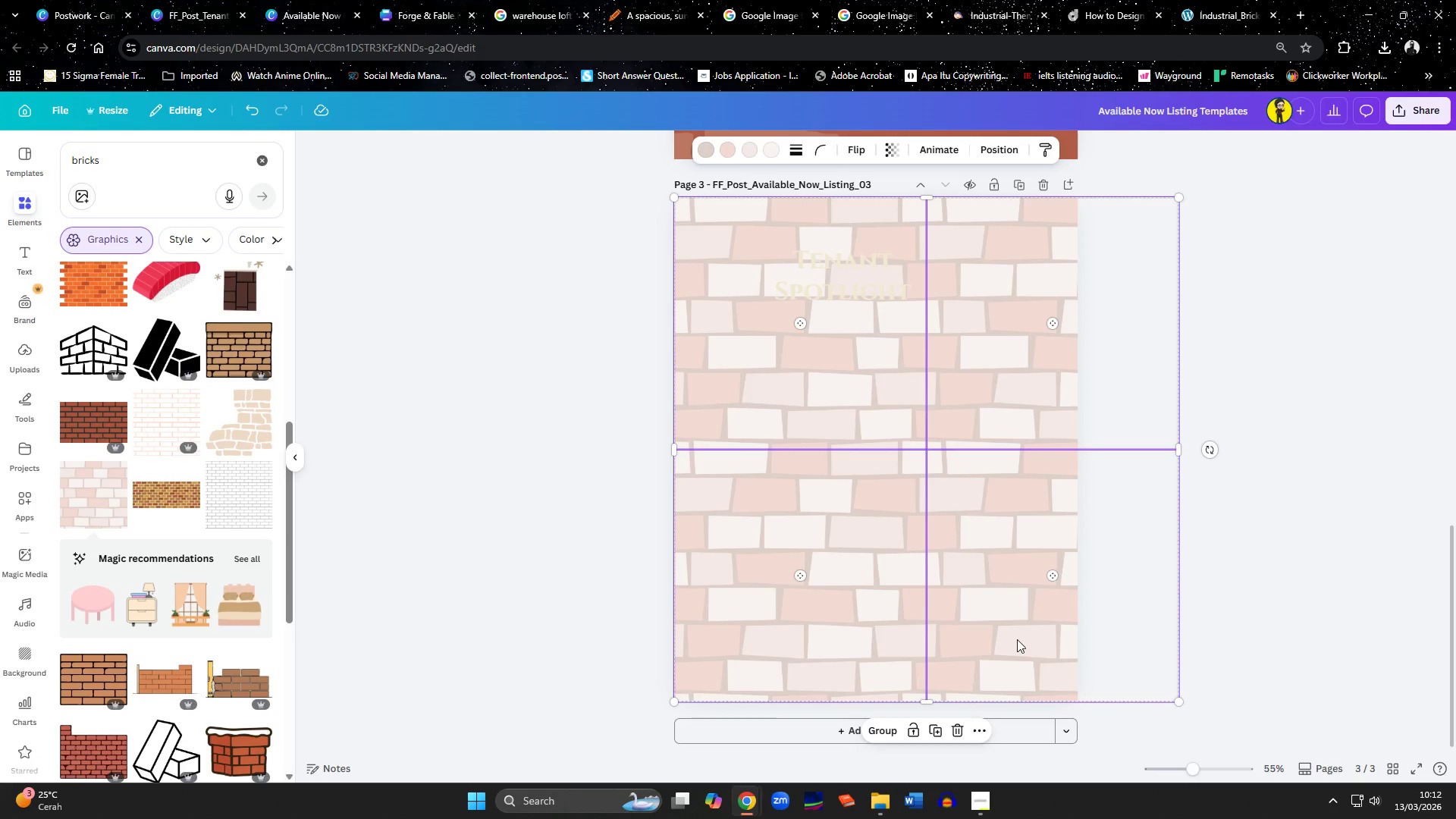 
left_click_drag(start_coordinate=[1017, 639], to_coordinate=[966, 642])
 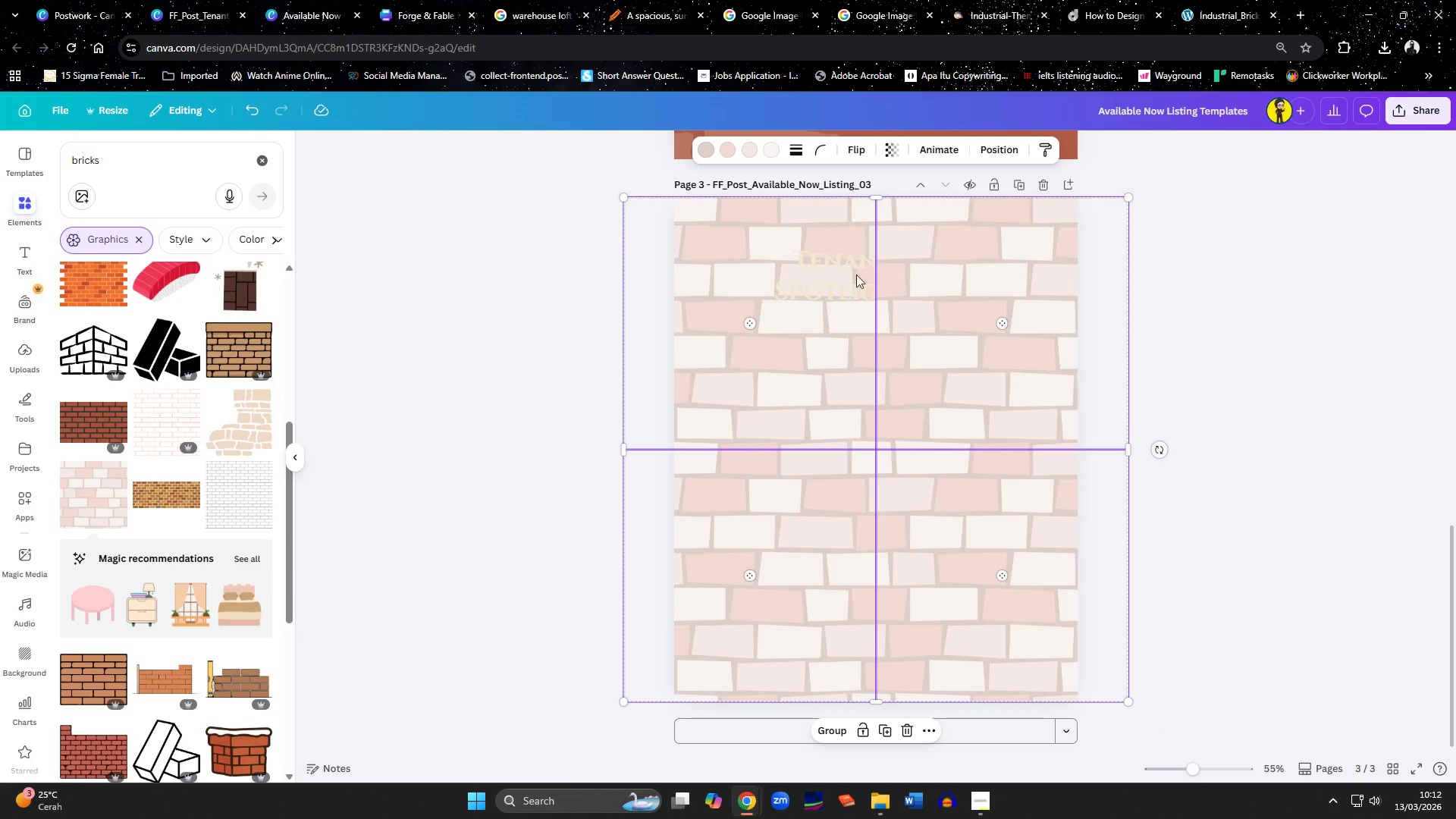 
left_click([830, 734])
 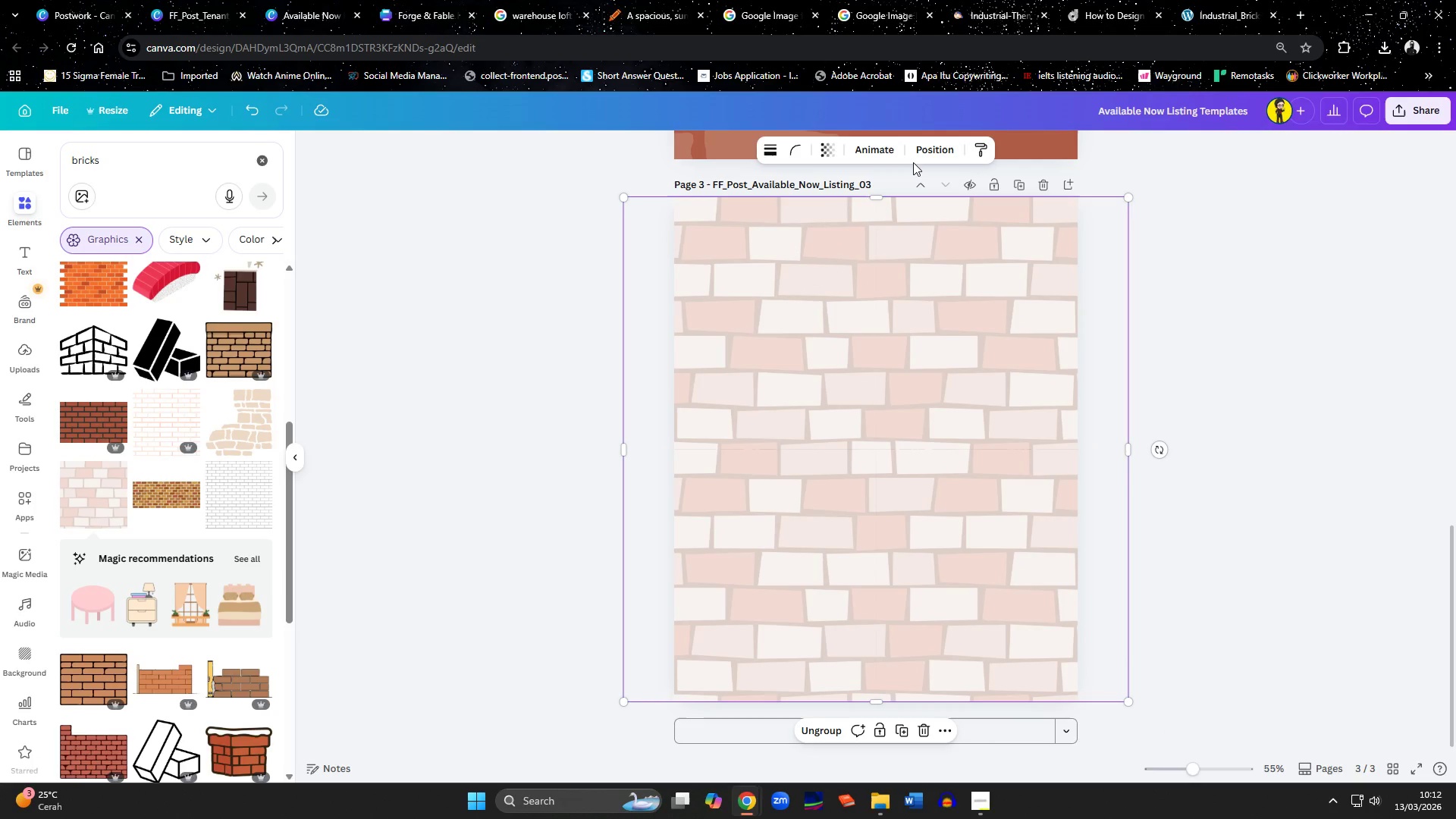 
left_click([924, 149])
 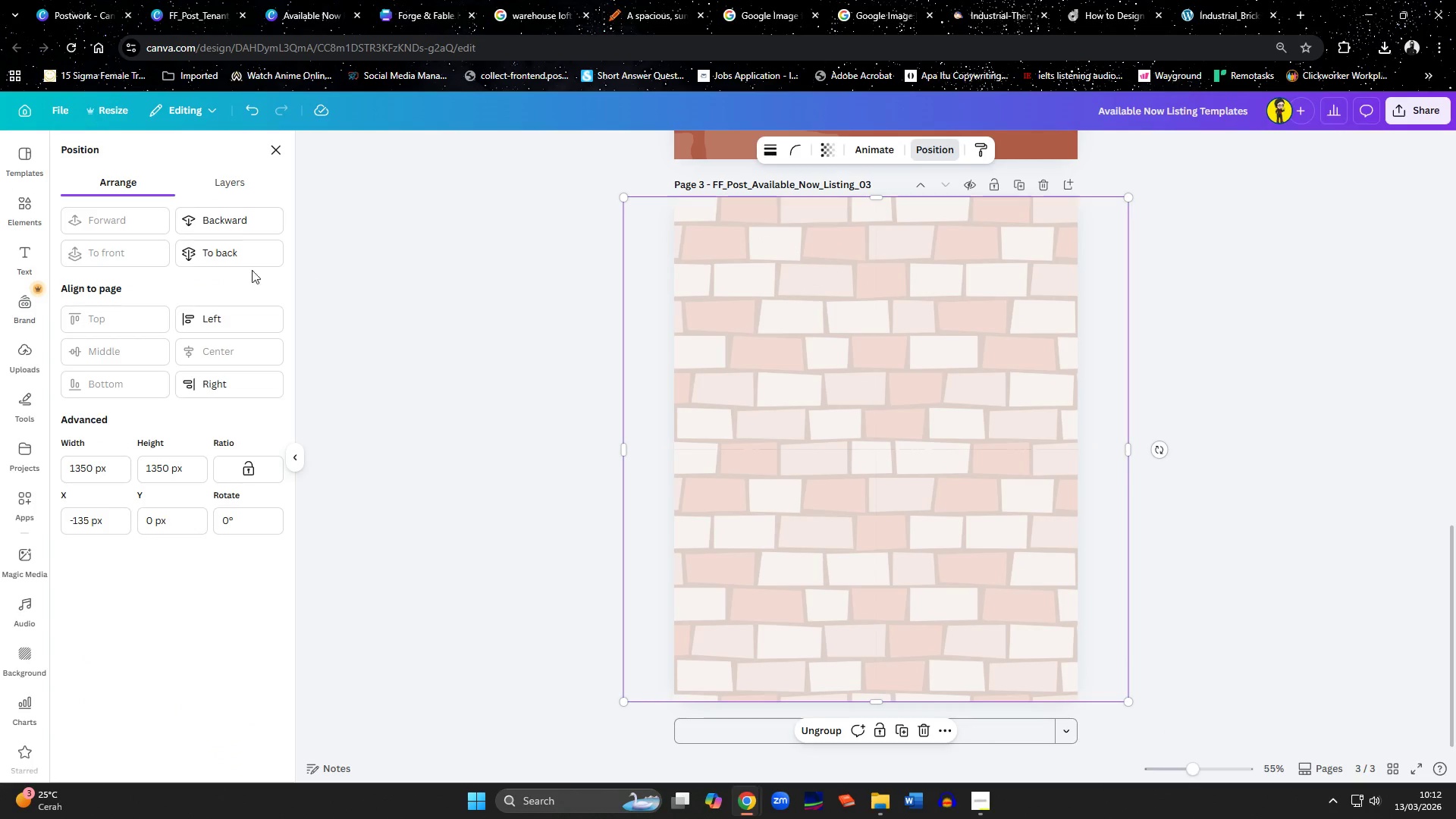 
left_click([240, 258])
 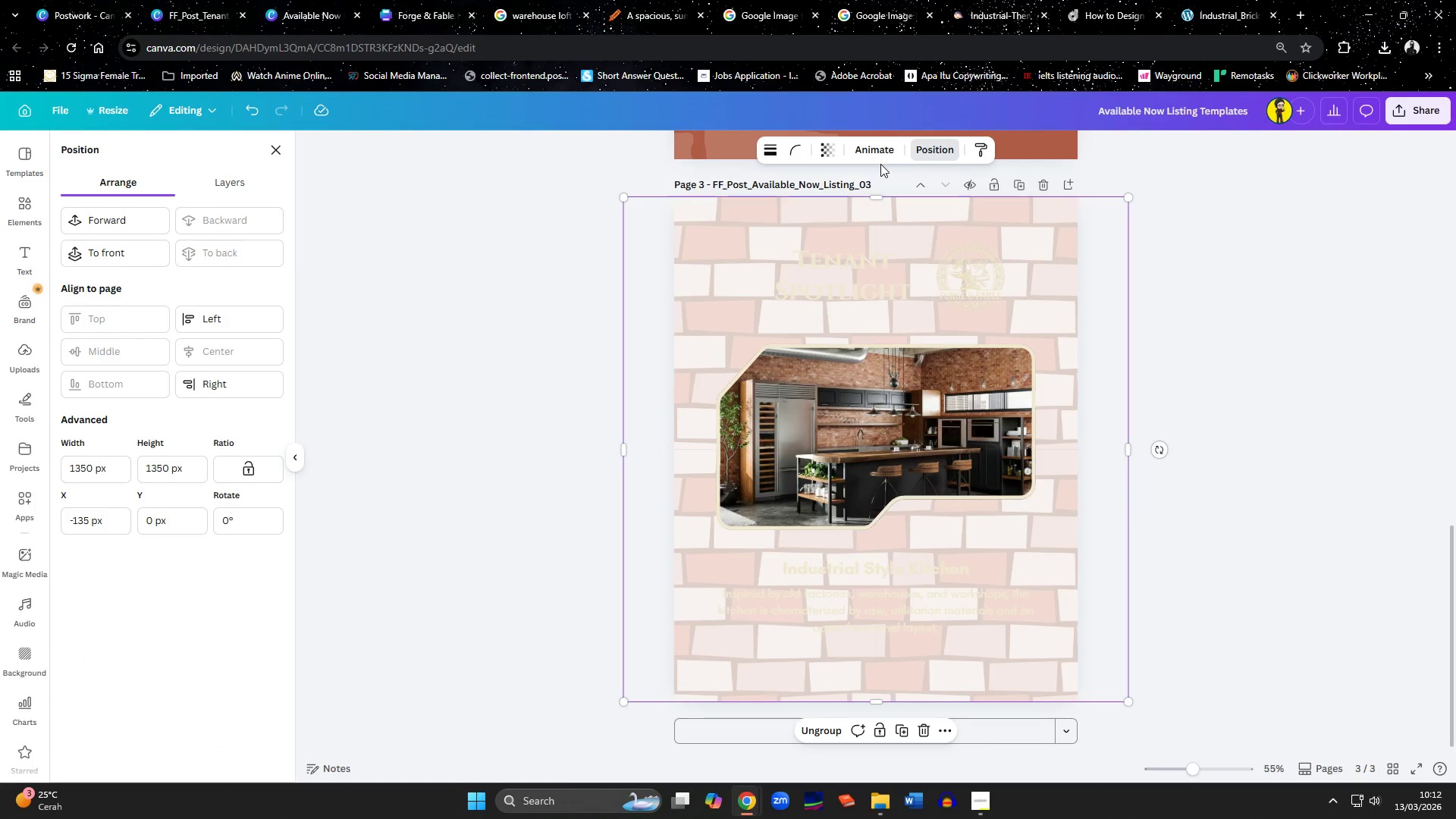 
left_click([827, 149])
 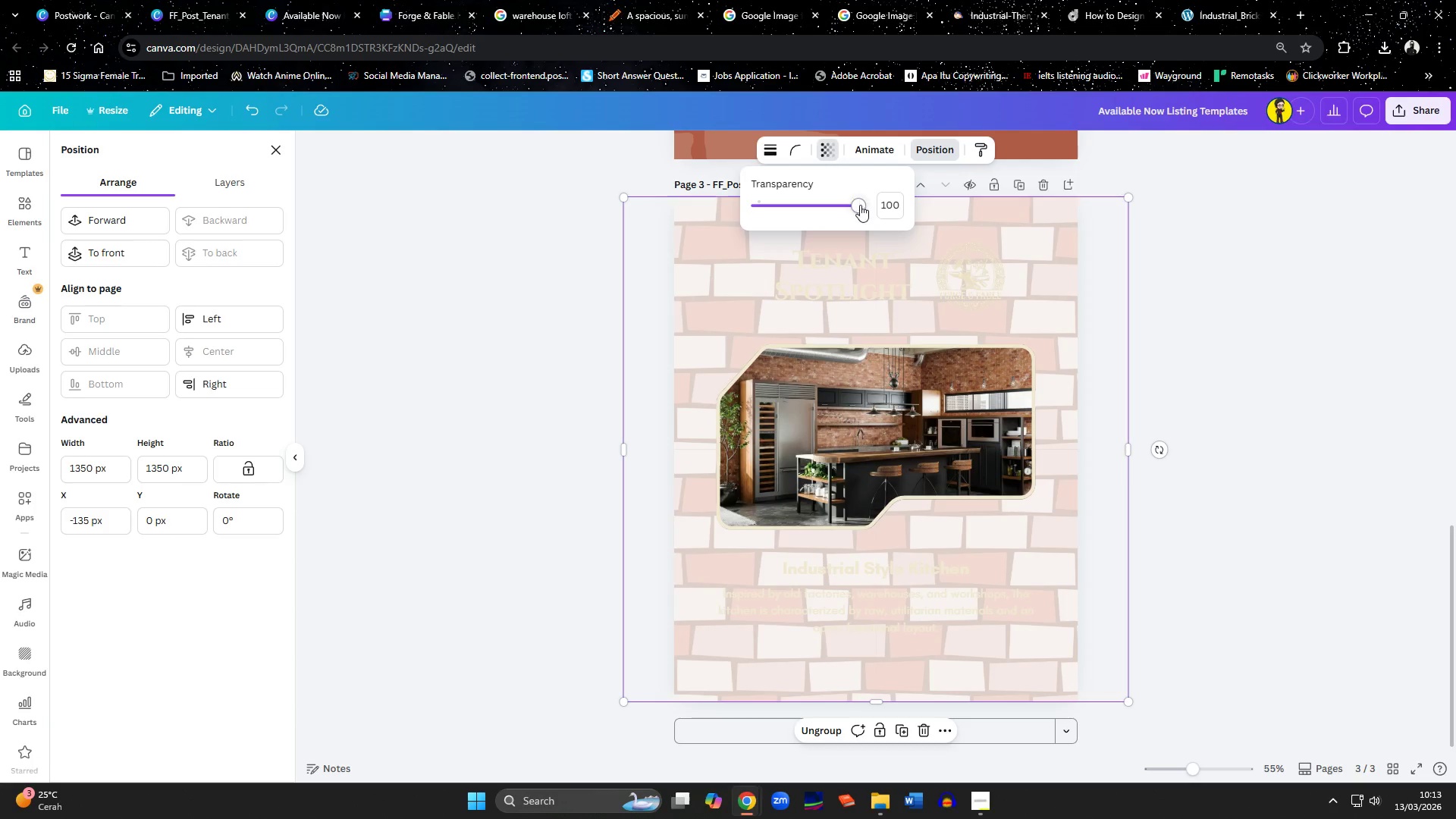 
left_click_drag(start_coordinate=[860, 207], to_coordinate=[777, 202])
 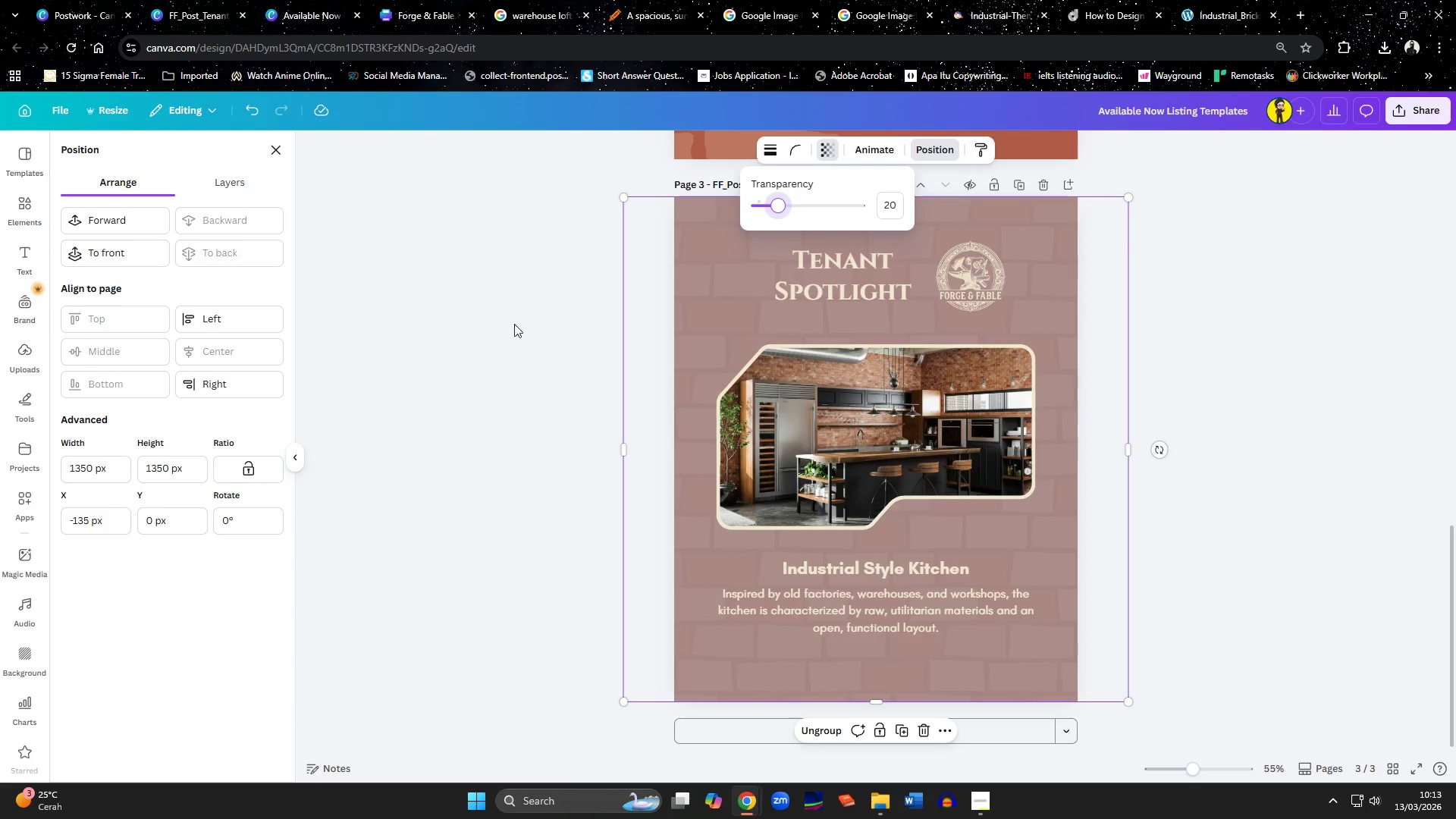 
left_click([503, 384])
 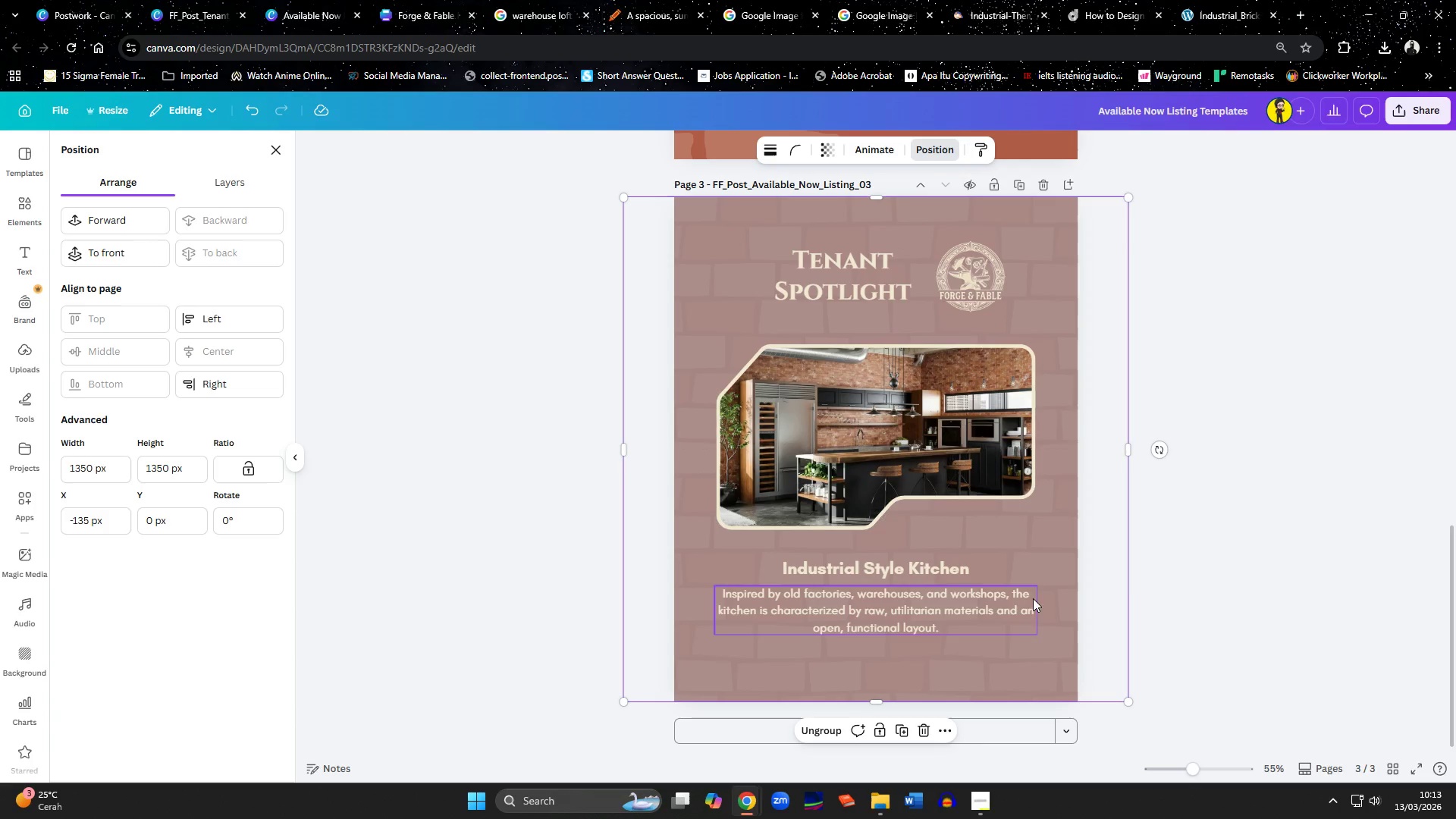 
double_click([1170, 570])
 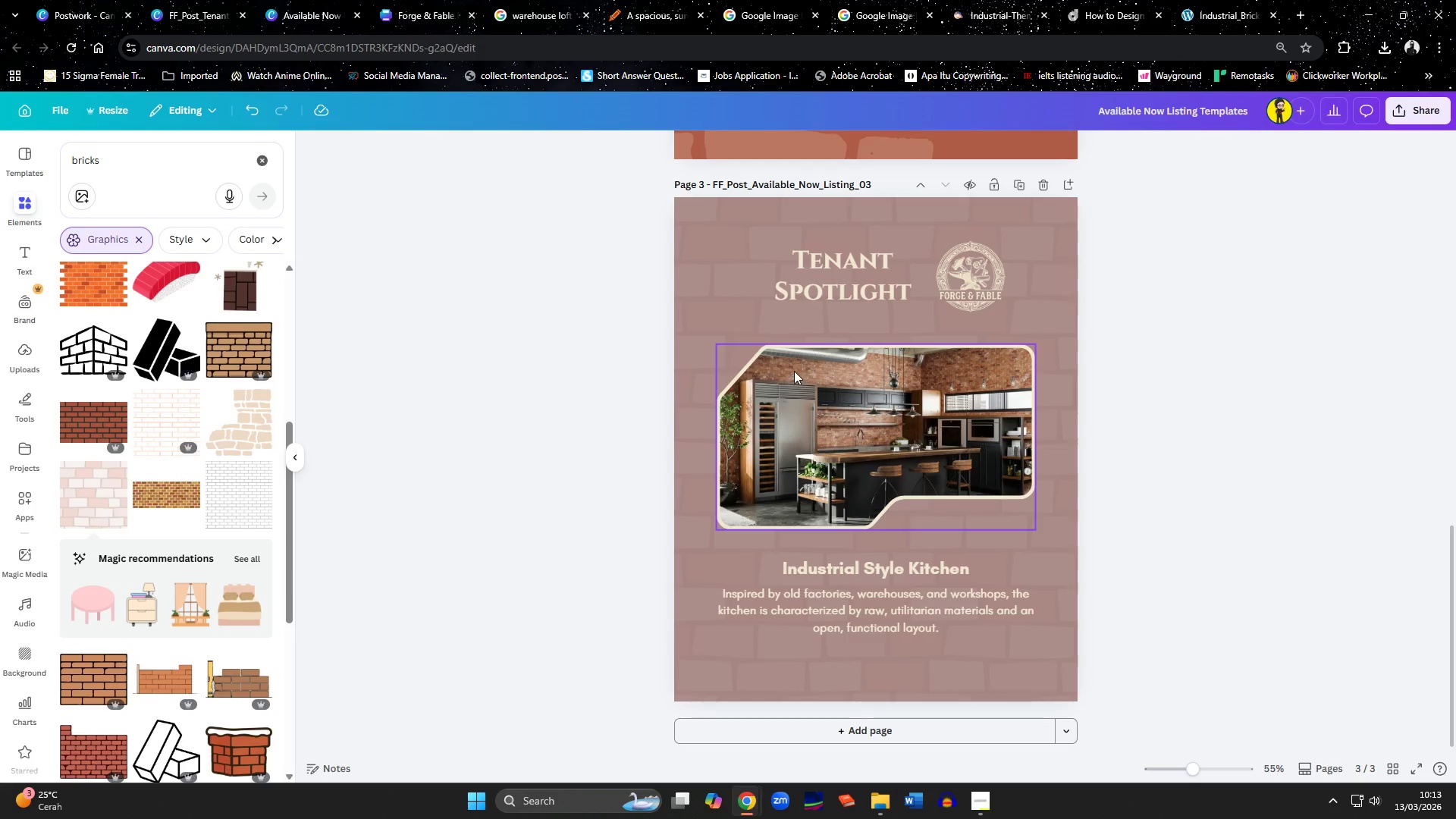 
wait(6.8)
 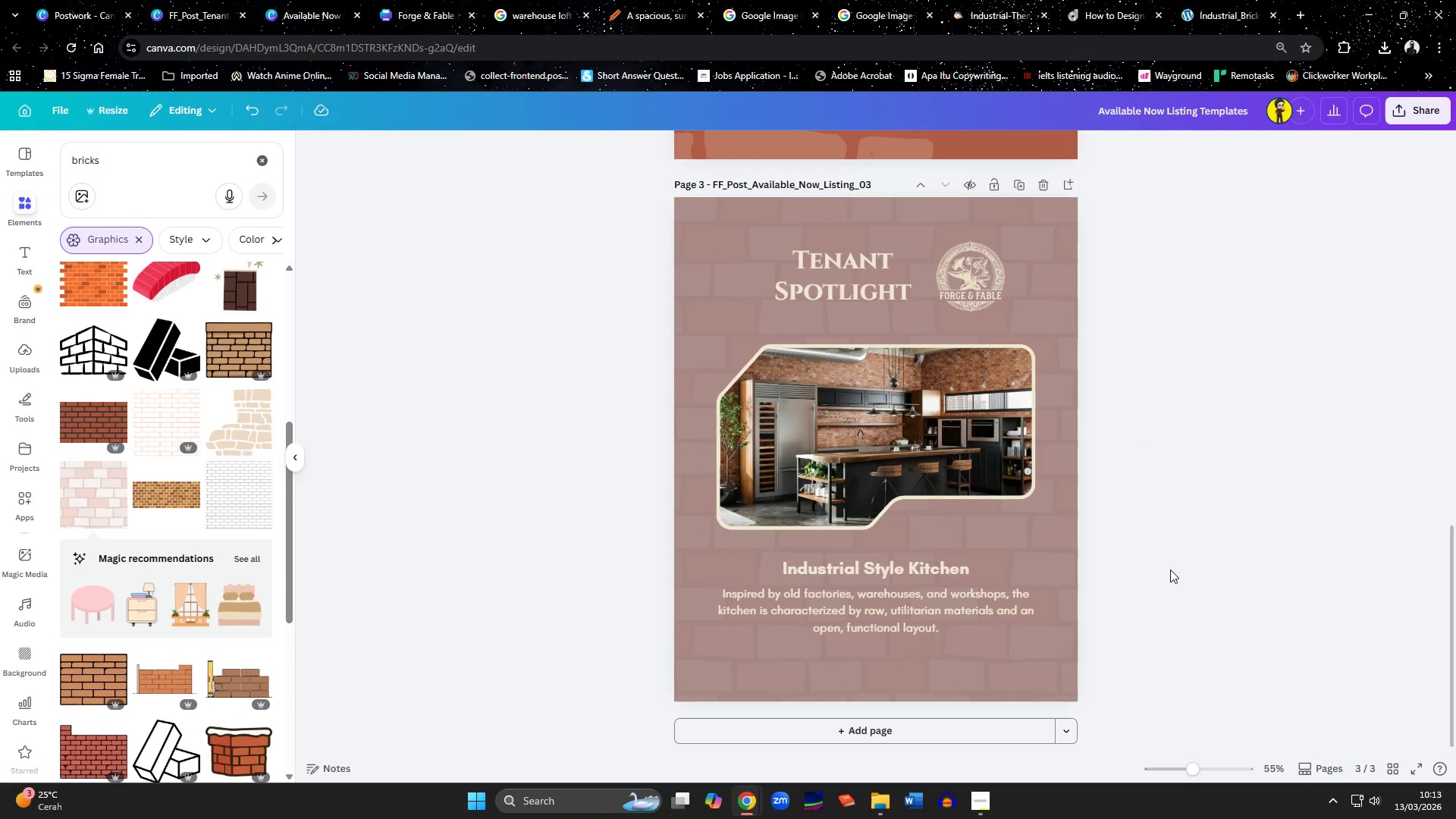 
left_click([823, 291])
 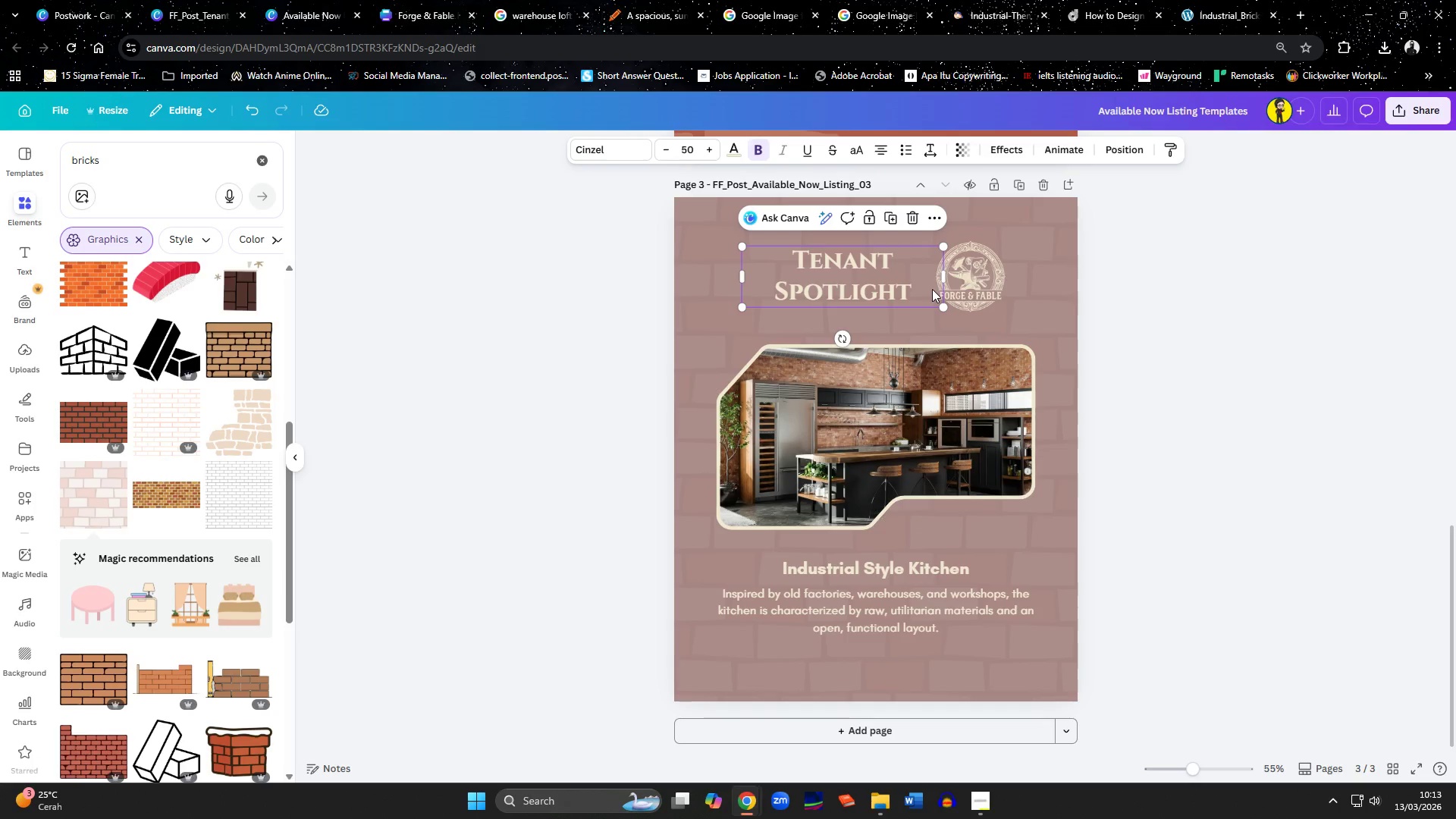 
key(Delete)
 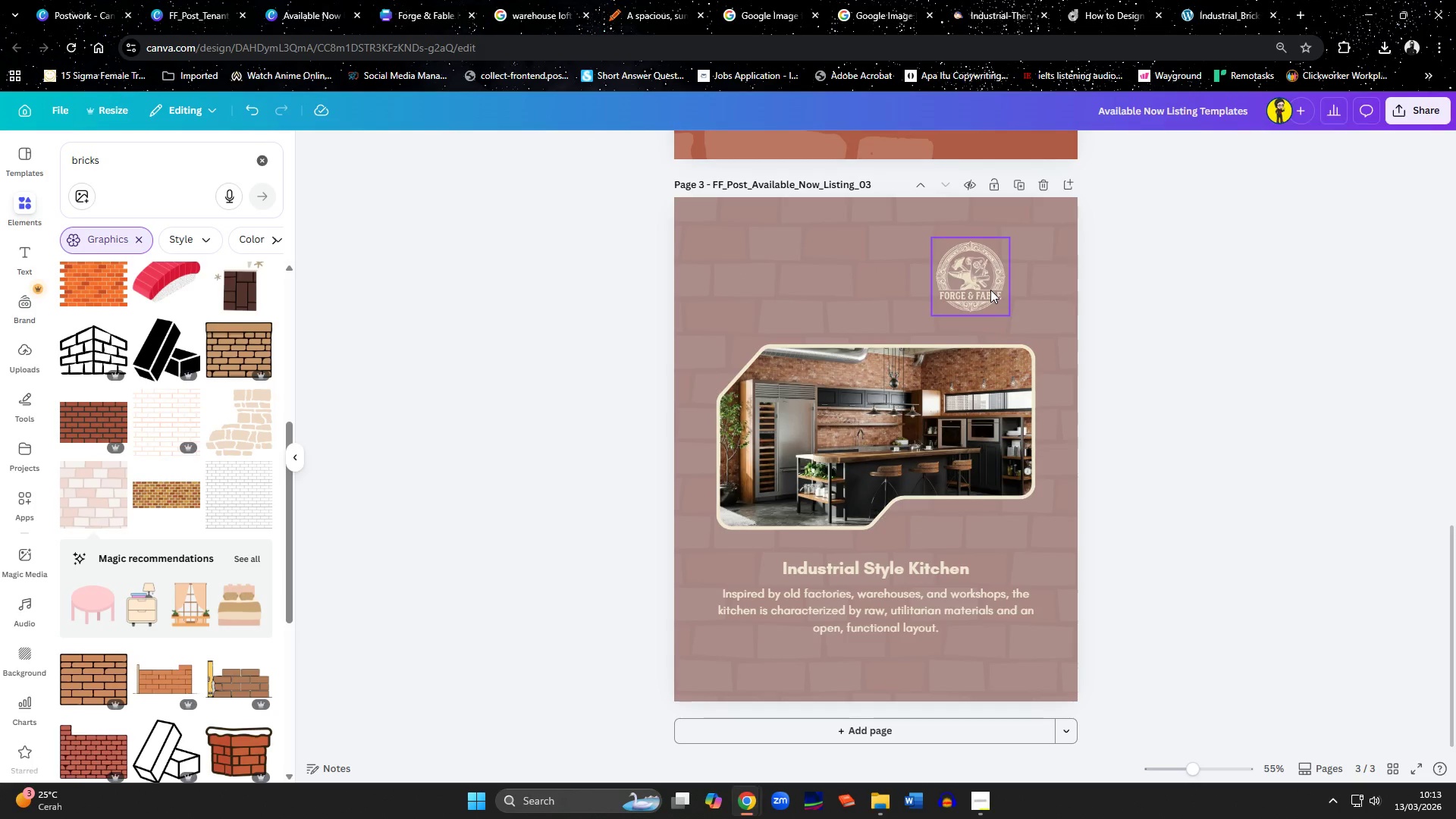 
left_click([990, 290])
 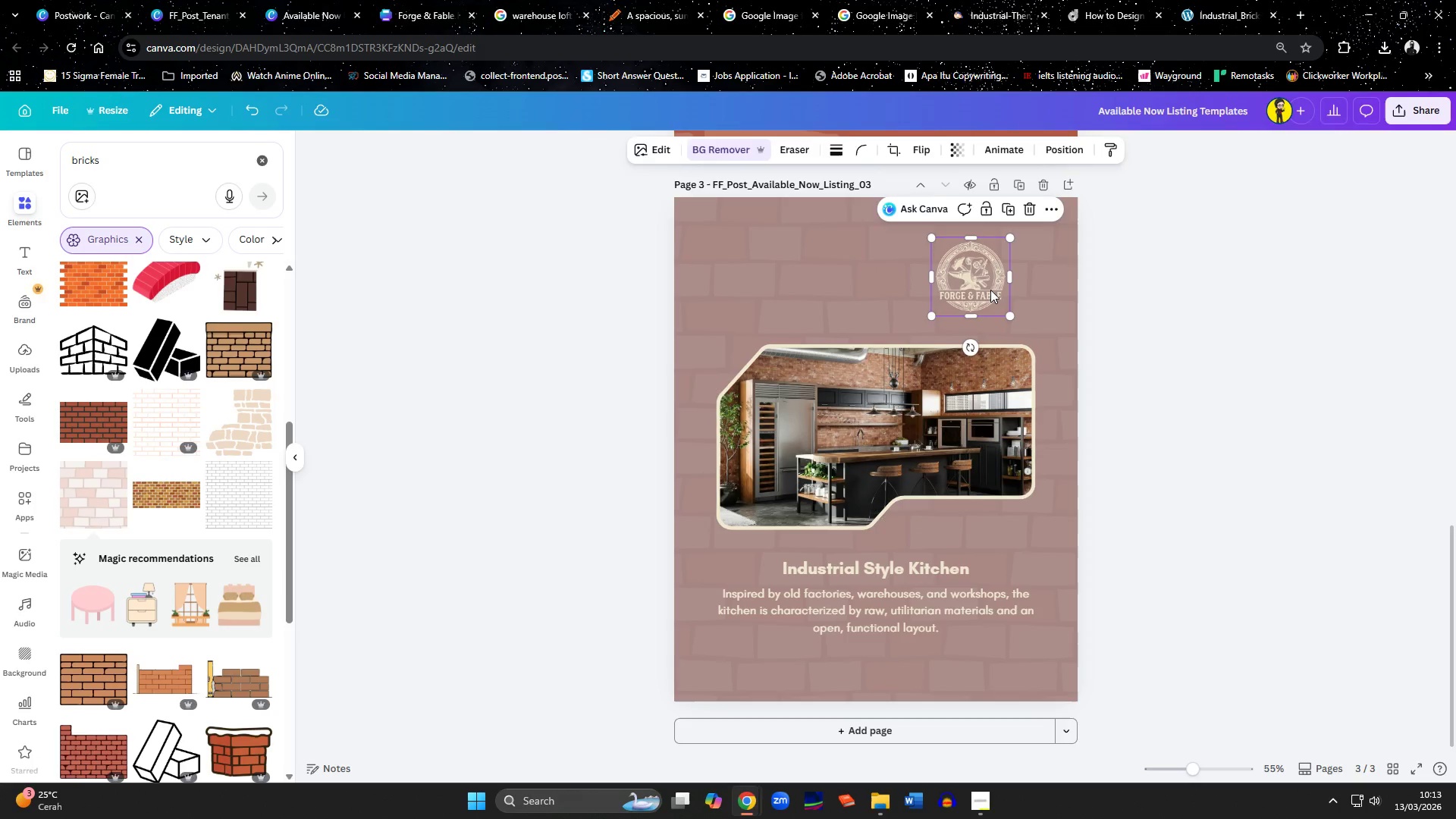 
key(Delete)
 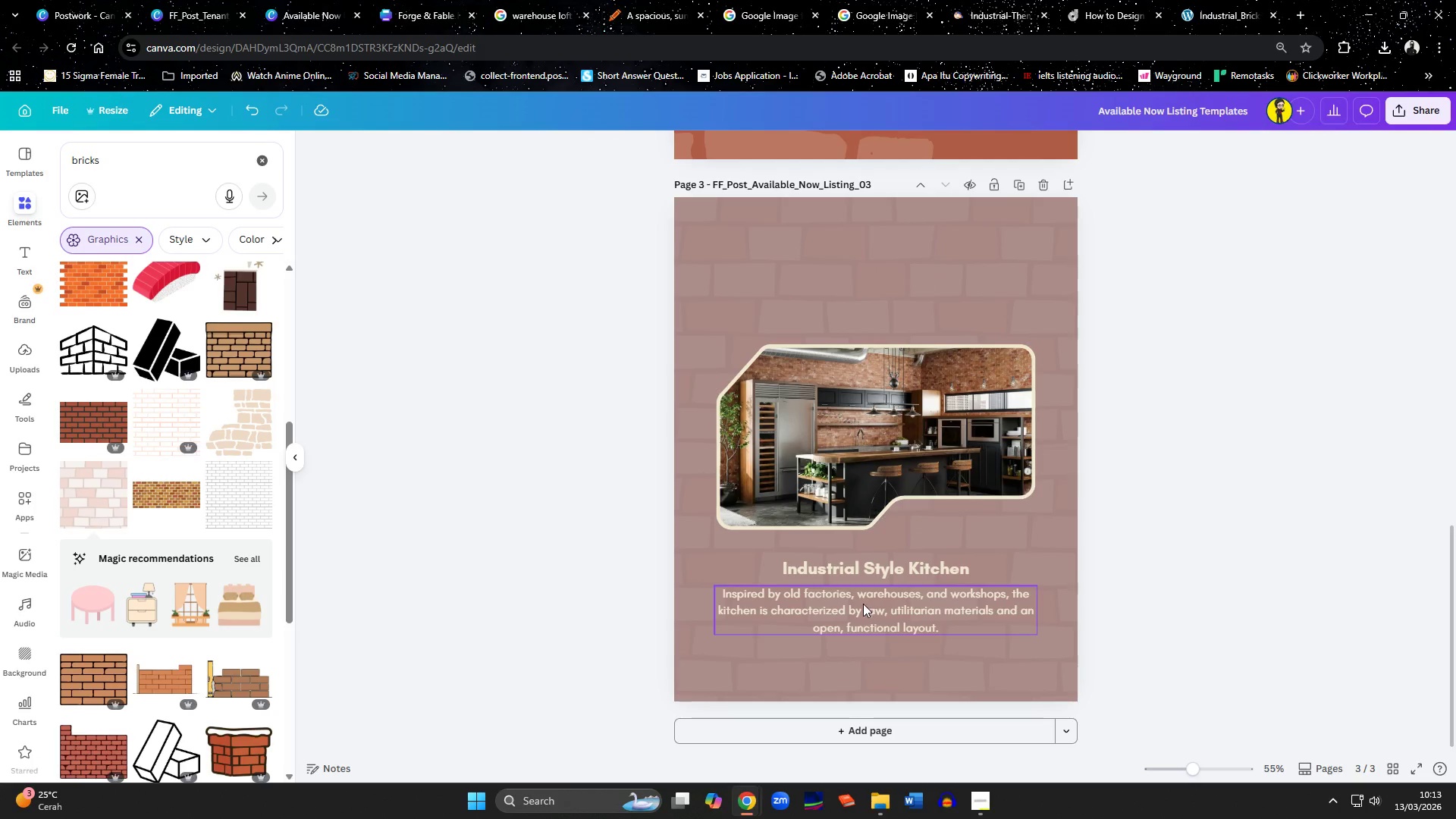 
left_click([863, 604])
 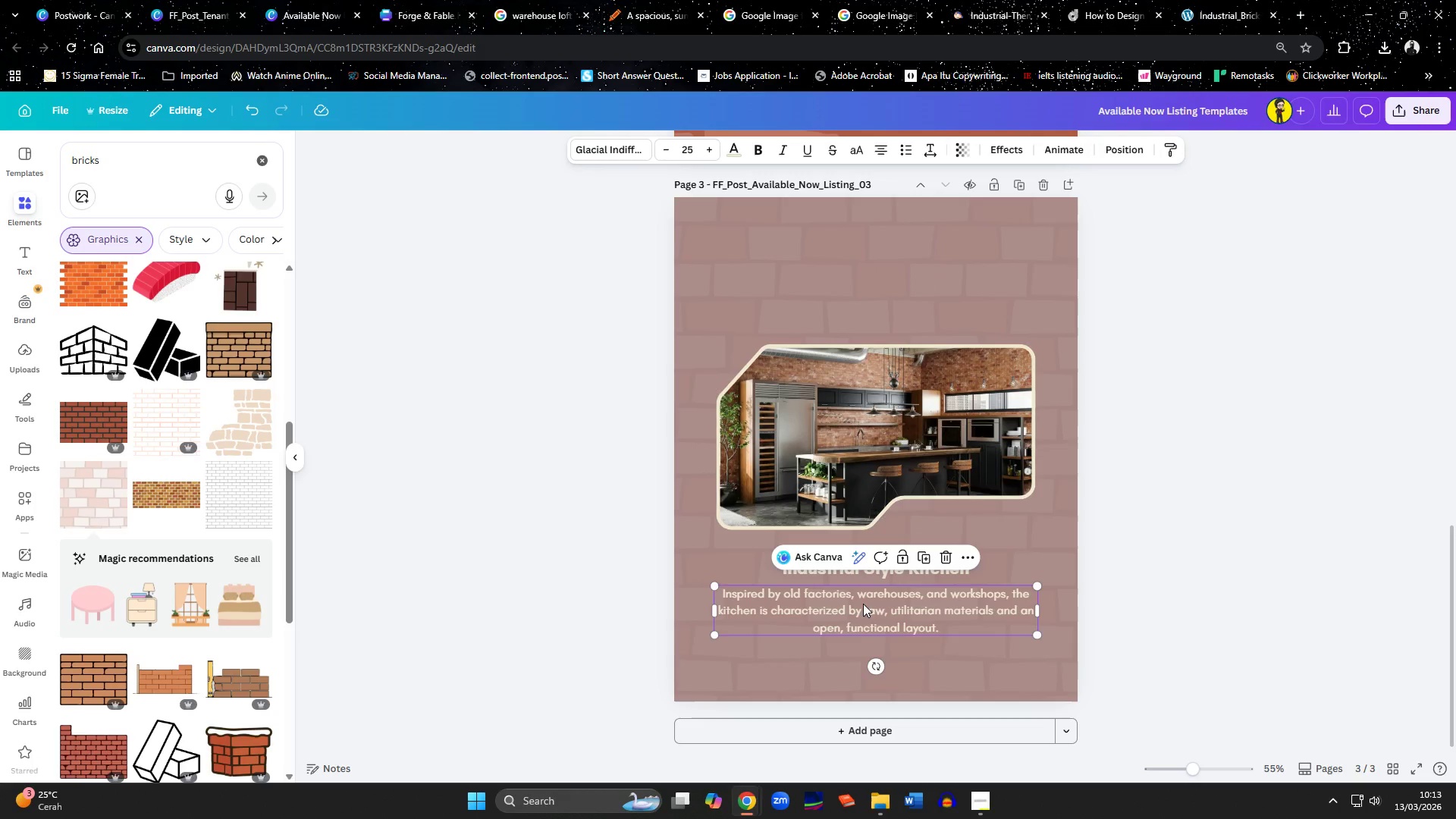 
key(Delete)
 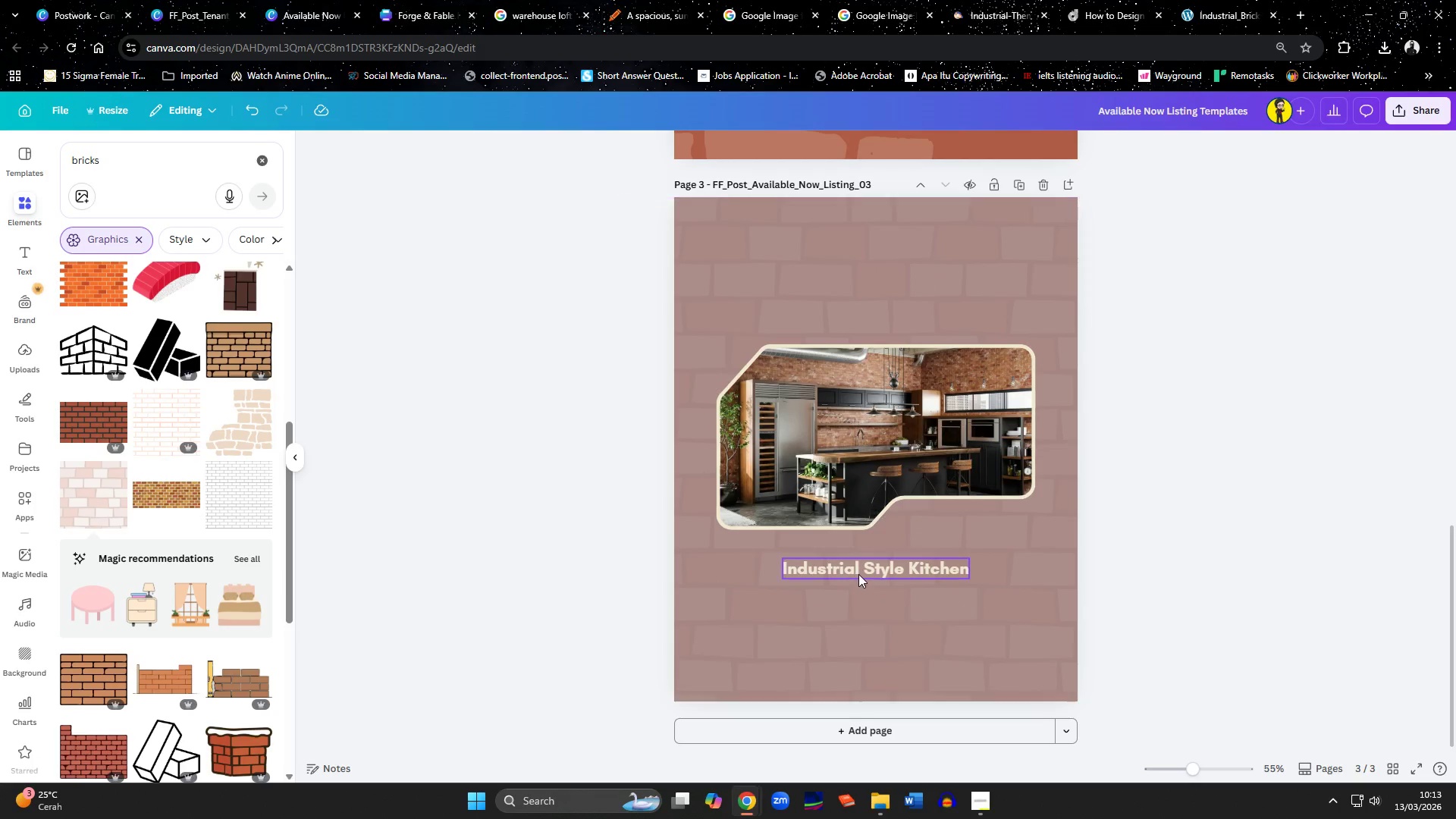 
left_click([858, 574])
 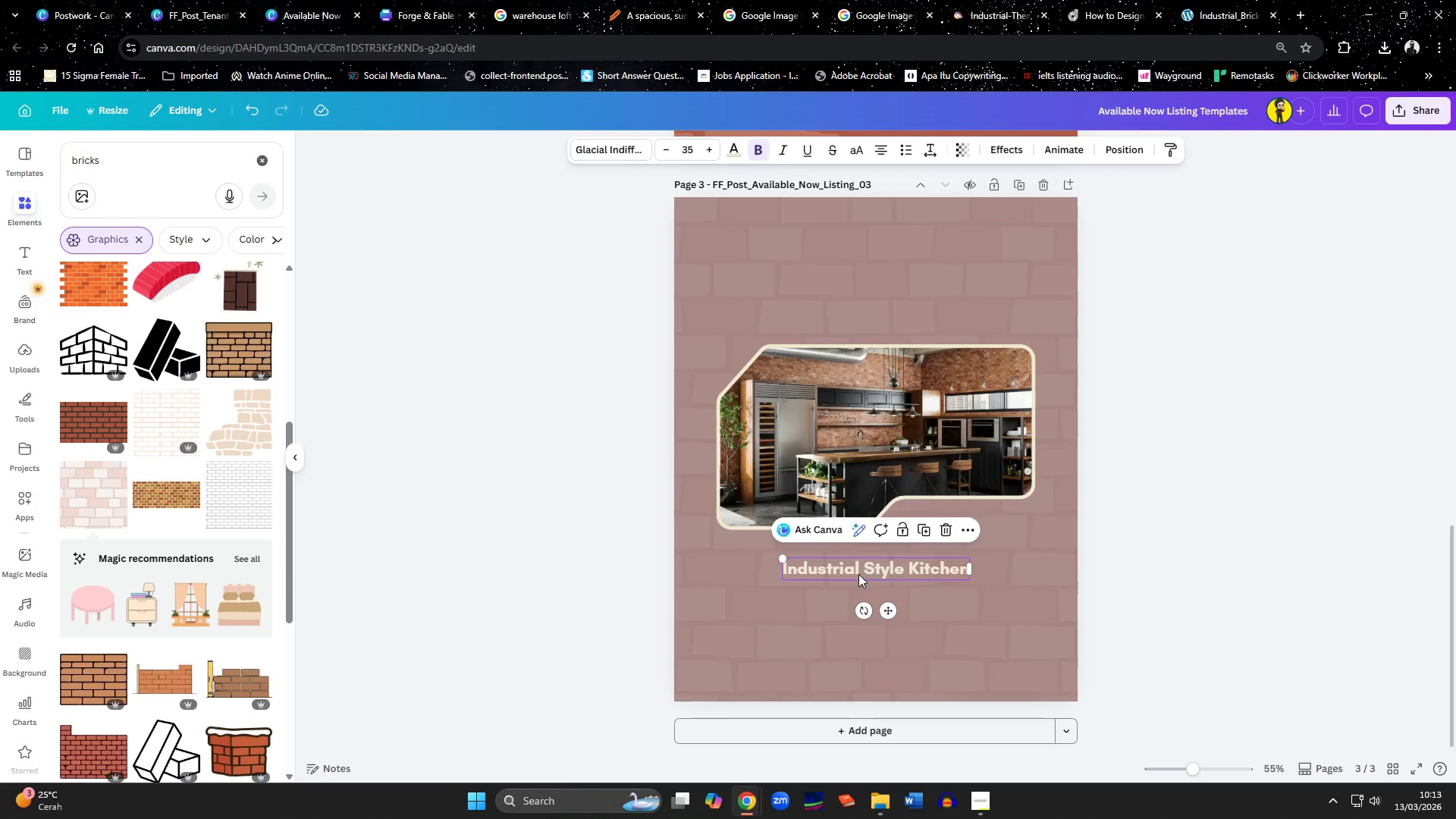 
key(Delete)
 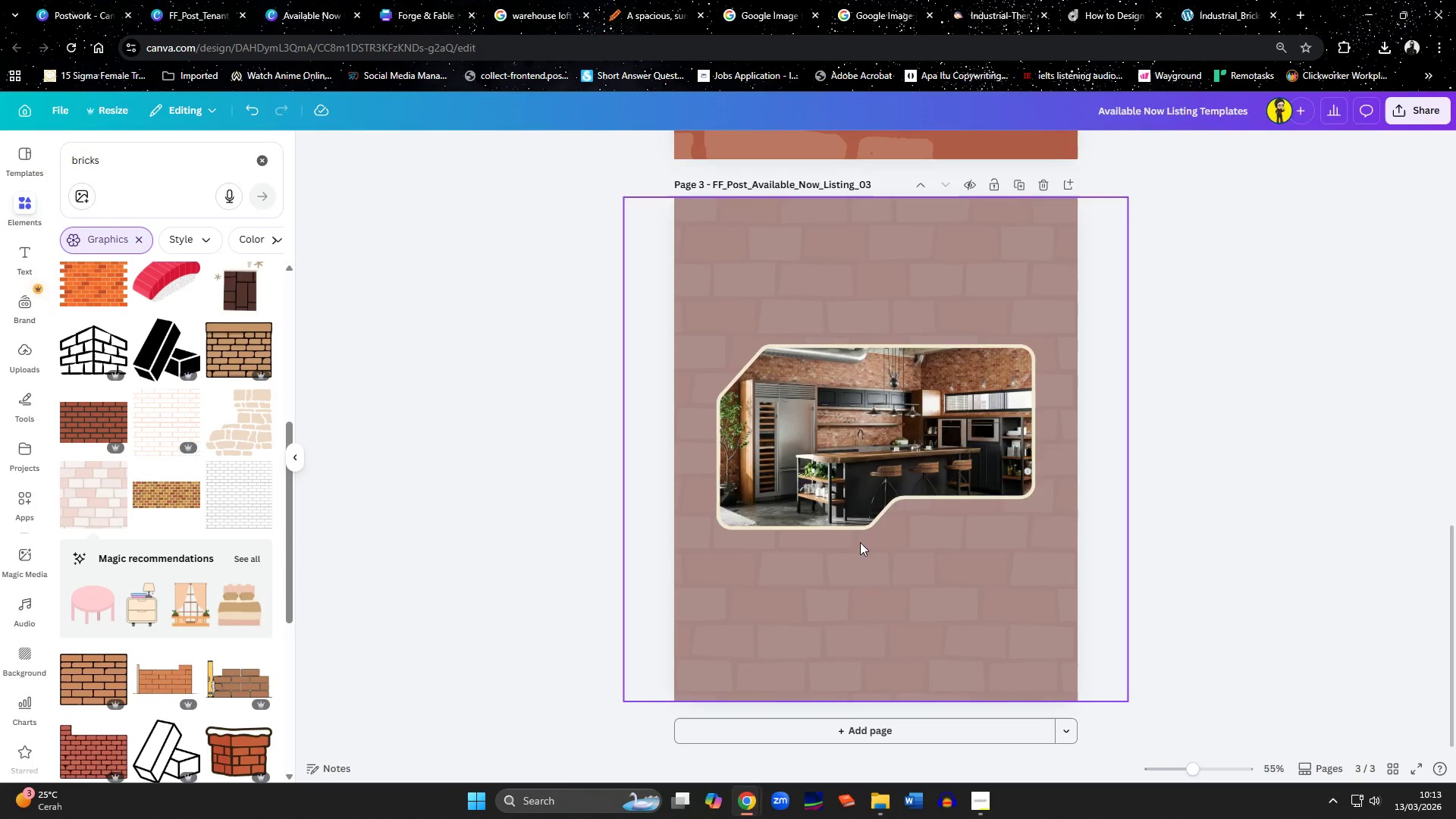 
scroll: coordinate [860, 542], scroll_direction: up, amount: 8.0
 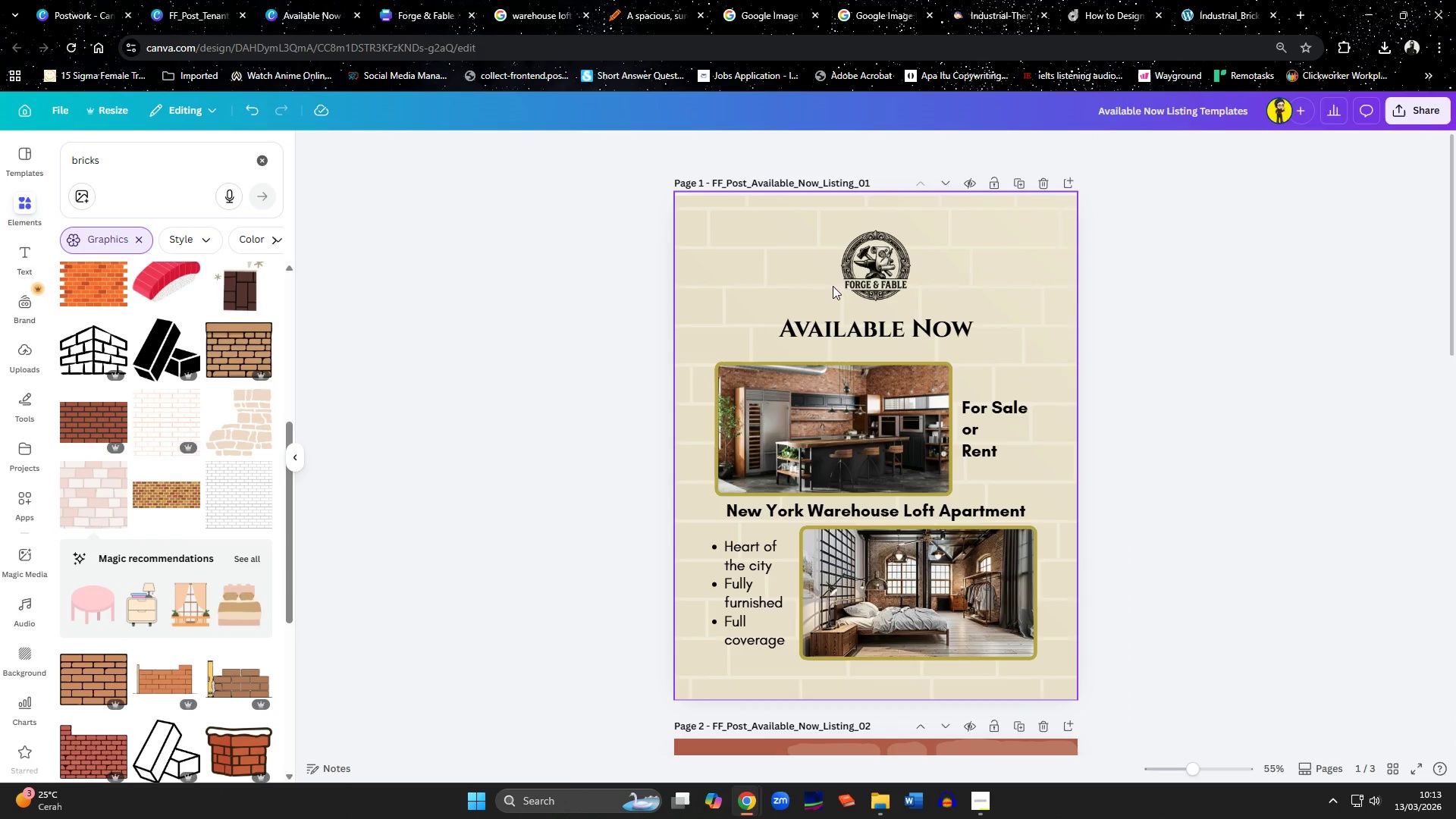 
left_click([849, 265])
 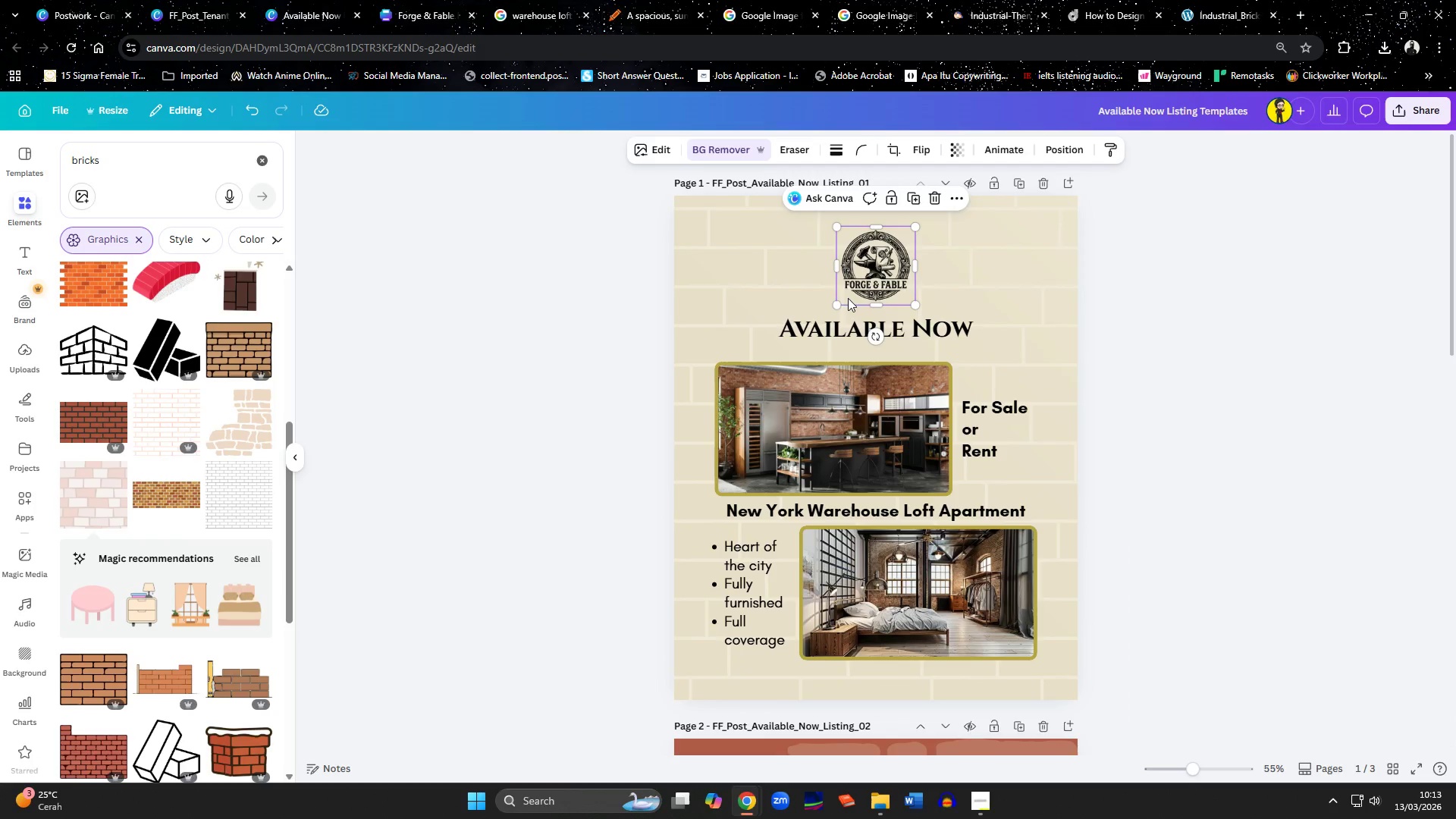 
hold_key(key=ShiftLeft, duration=1.5)
left_click([837, 331])
 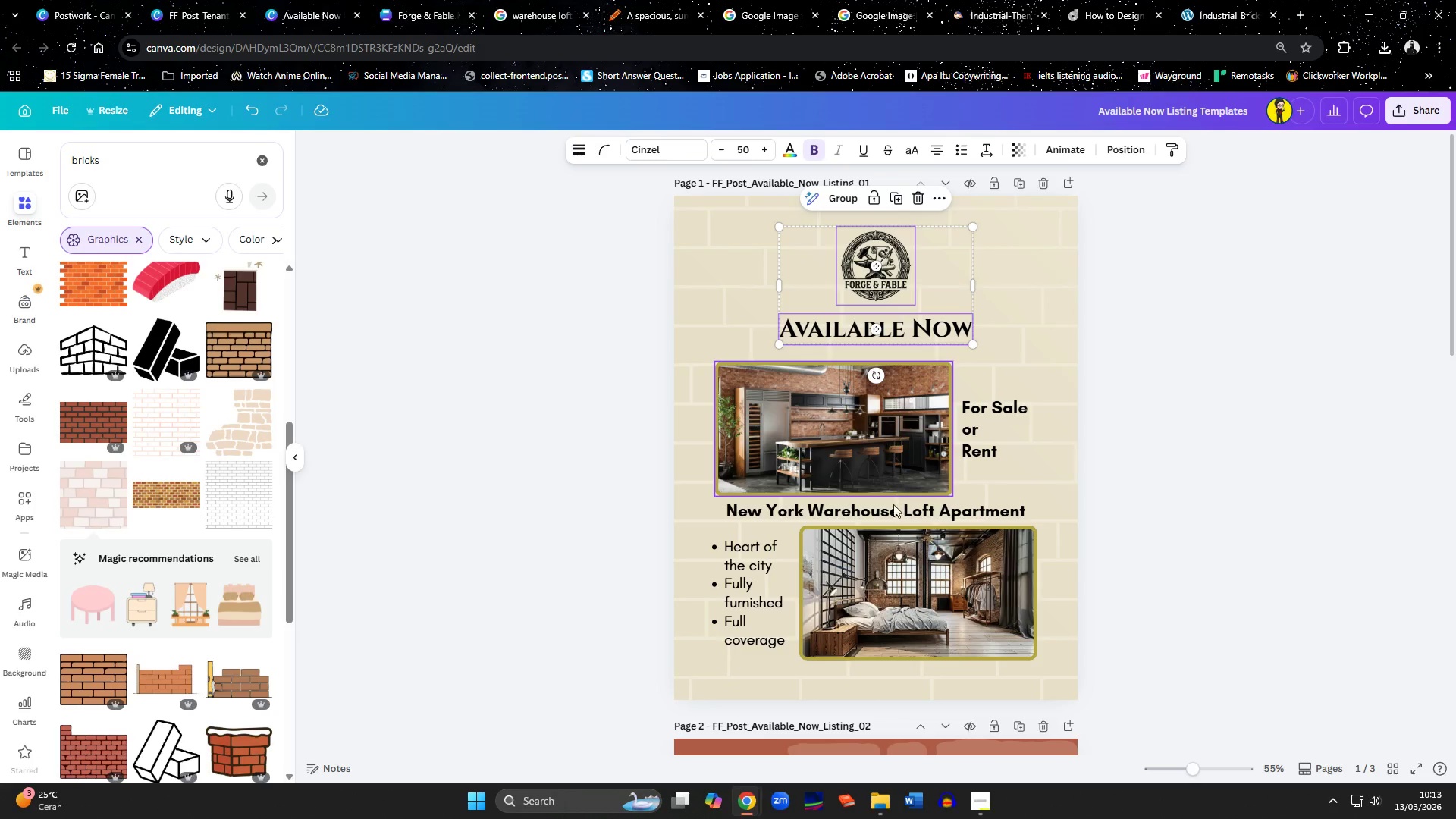 
hold_key(key=ShiftLeft, duration=0.75)
 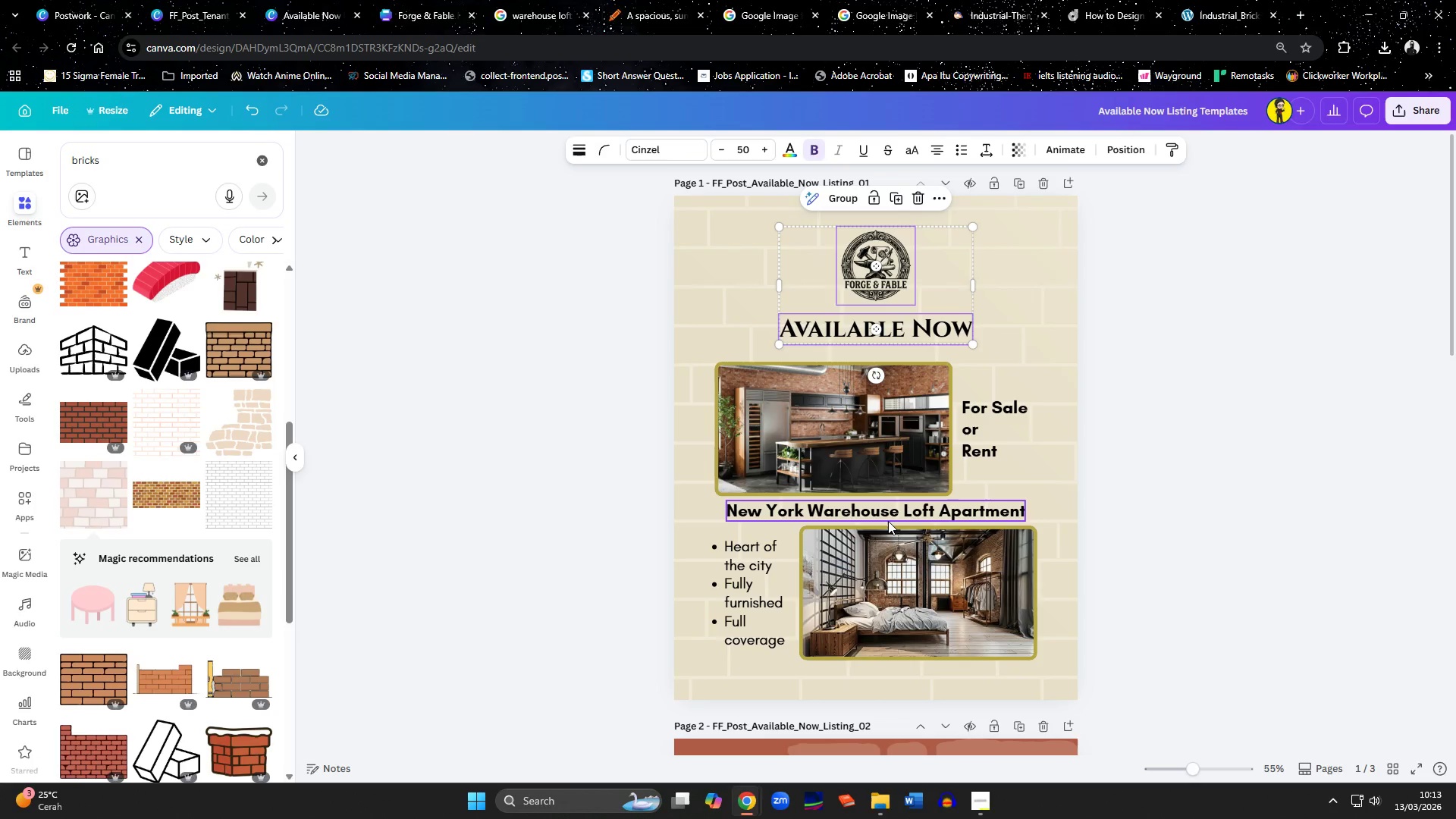 
hold_key(key=ShiftLeft, duration=24.41)
 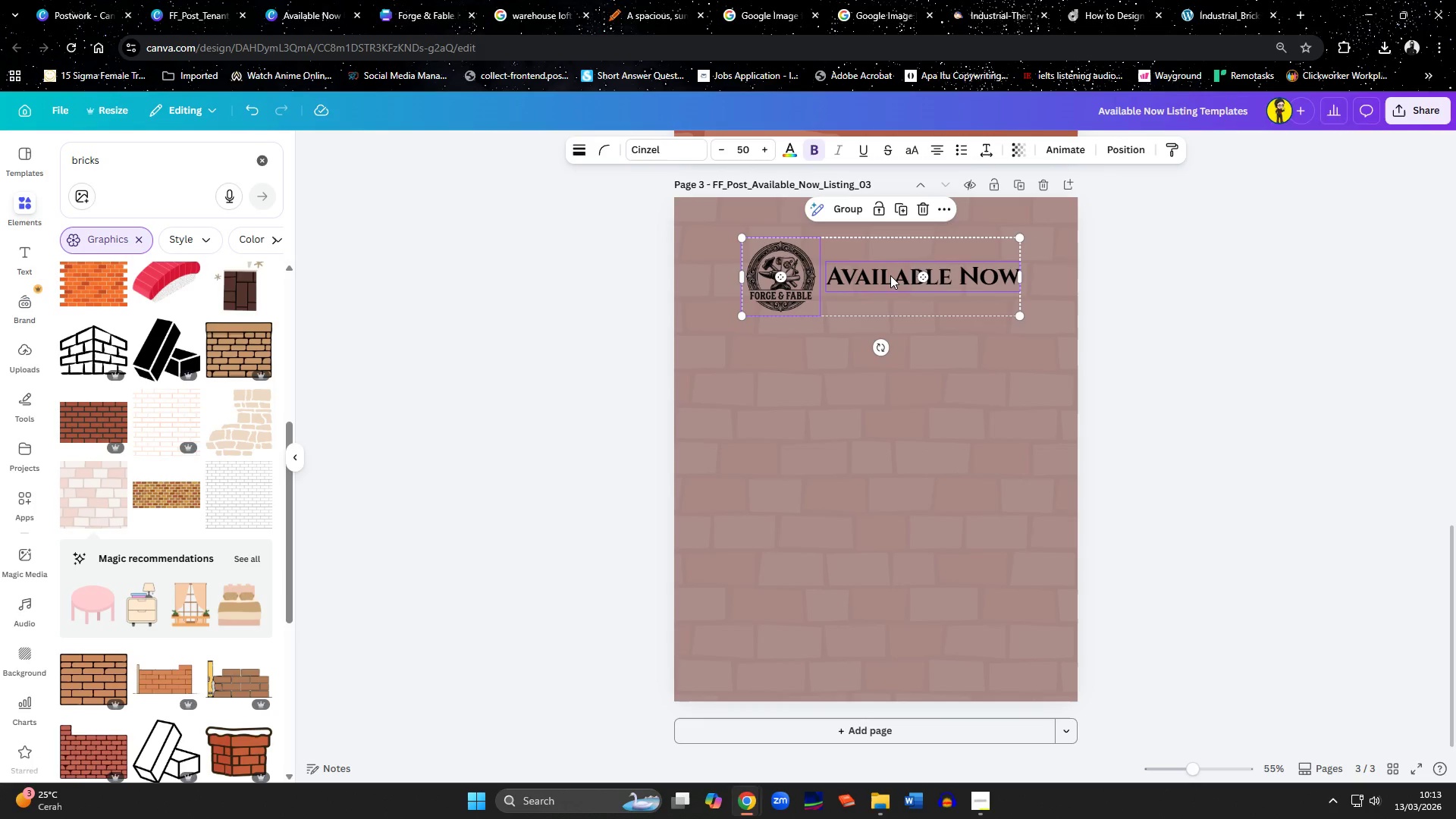 
key(Control+C)
 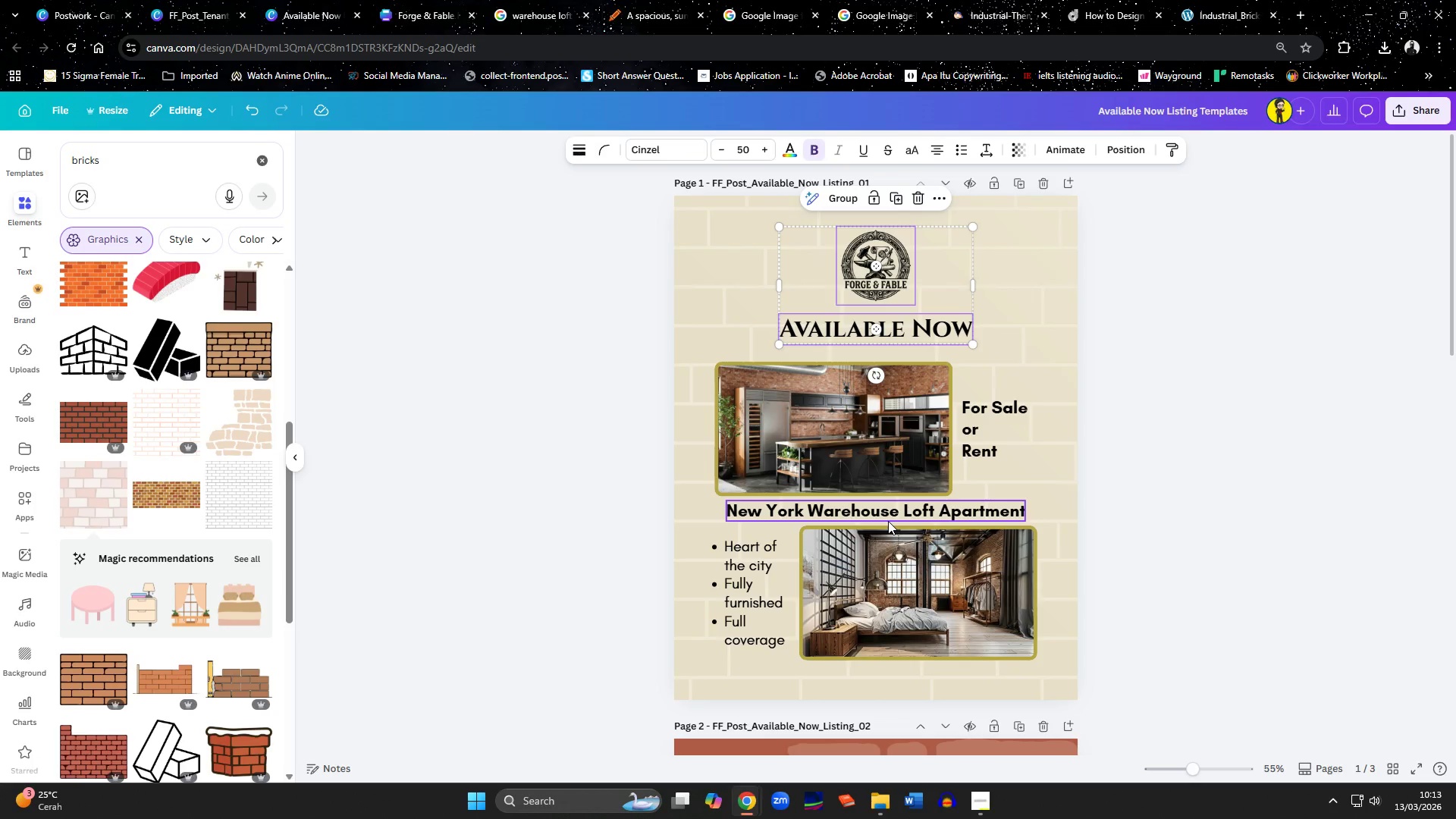 
scroll: coordinate [883, 536], scroll_direction: down, amount: 9.0
 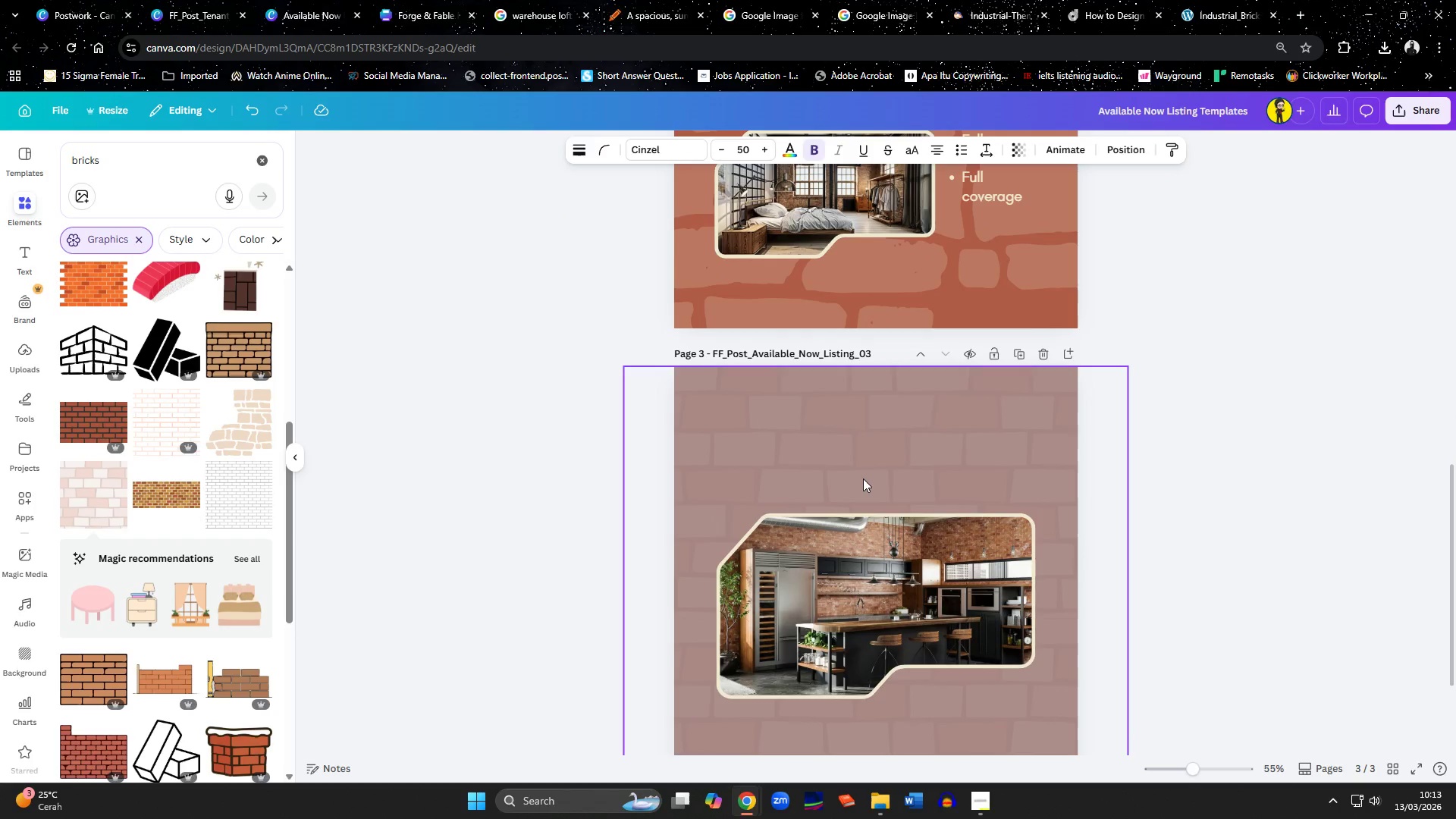 
left_click([871, 576])
 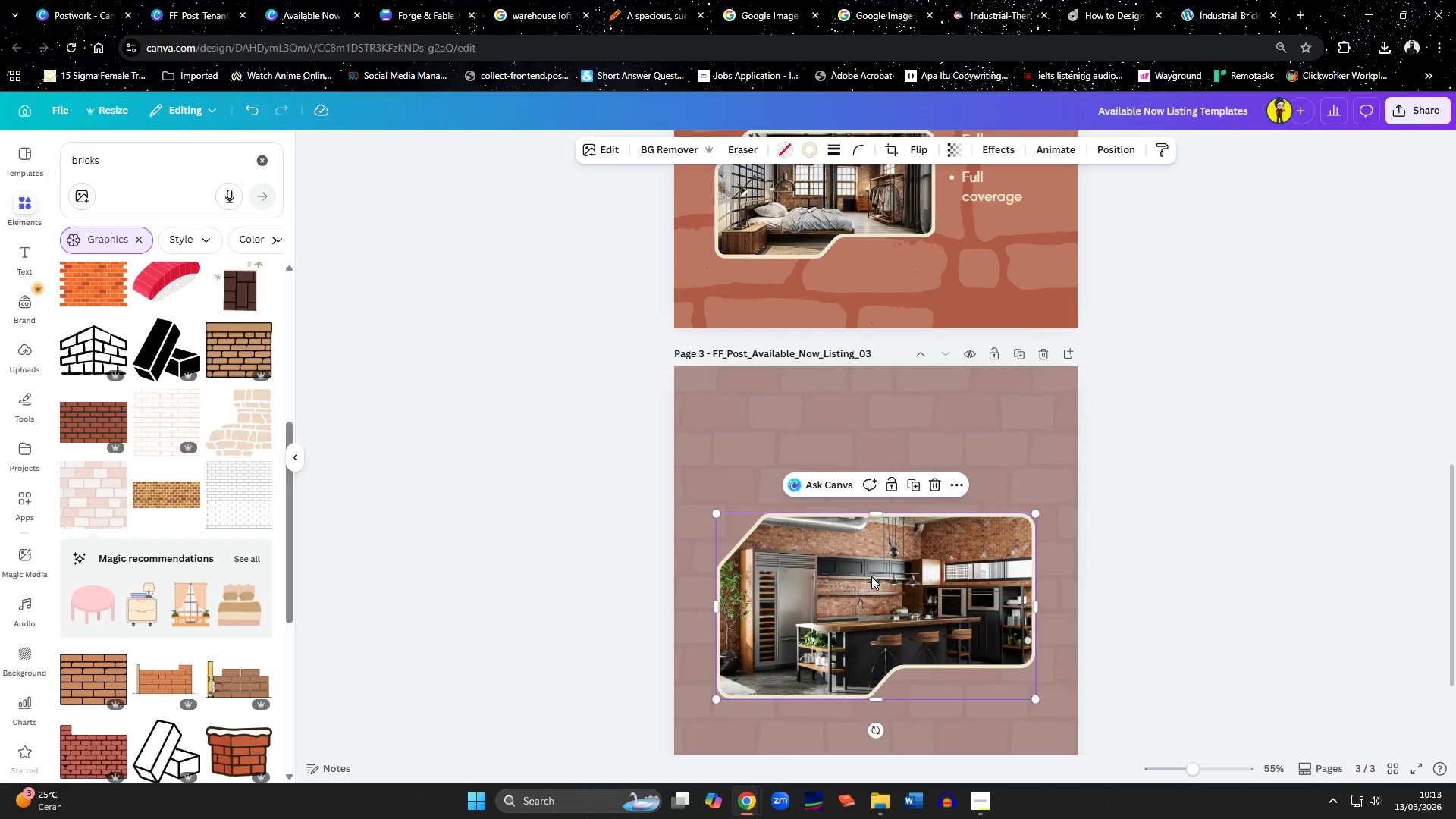 
key(Delete)
 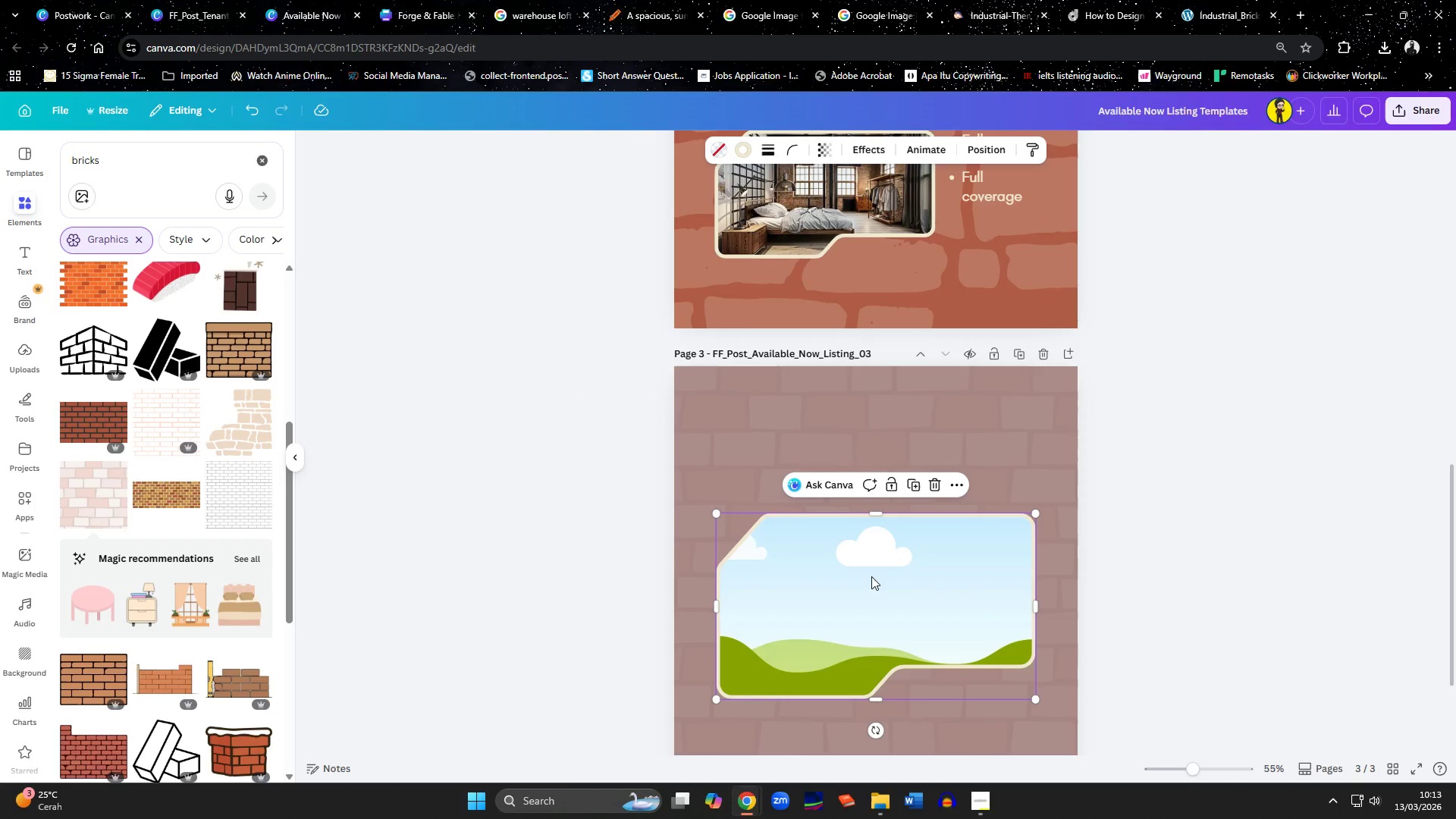 
key(Delete)
 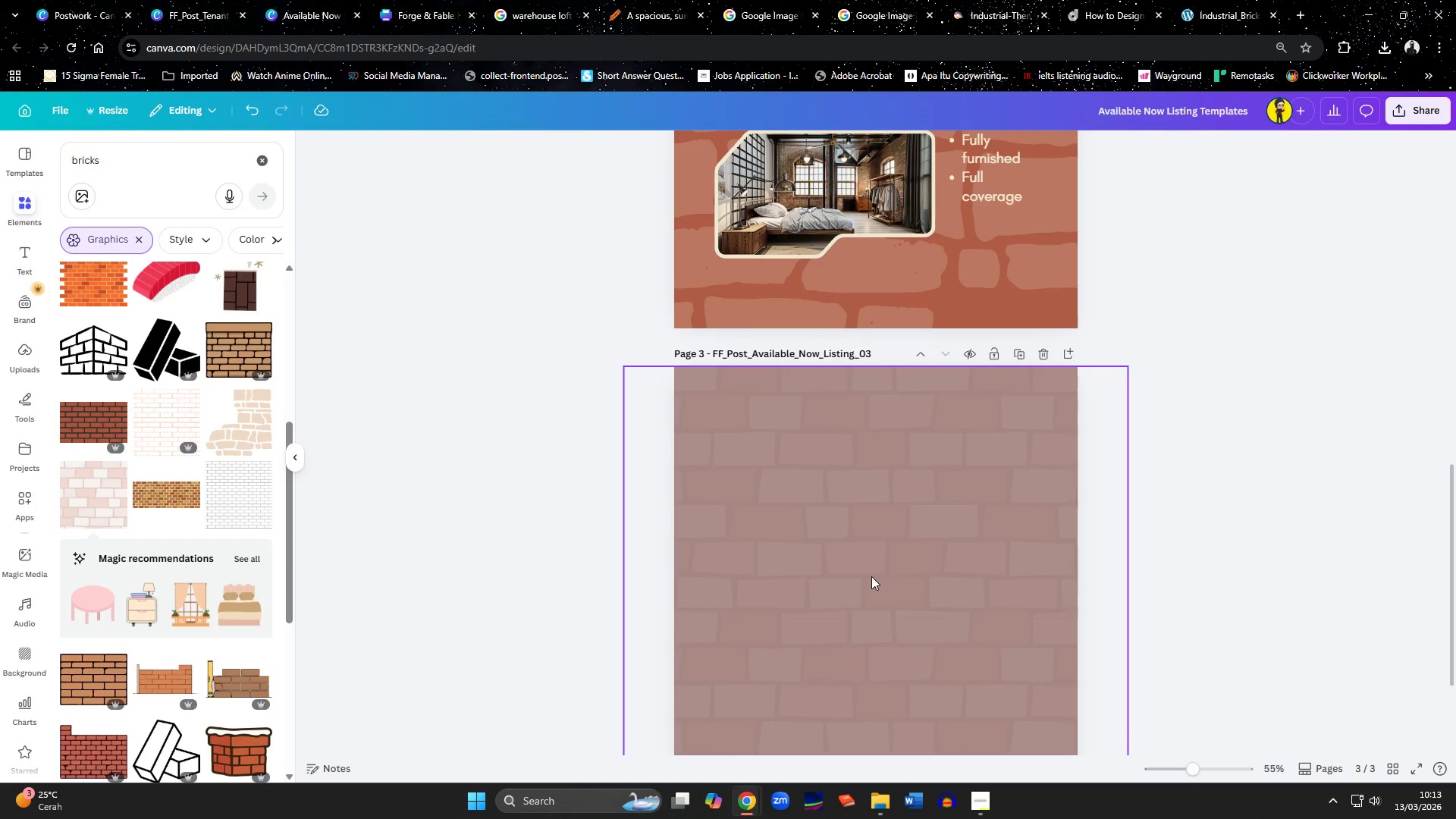 
left_click([871, 576])
 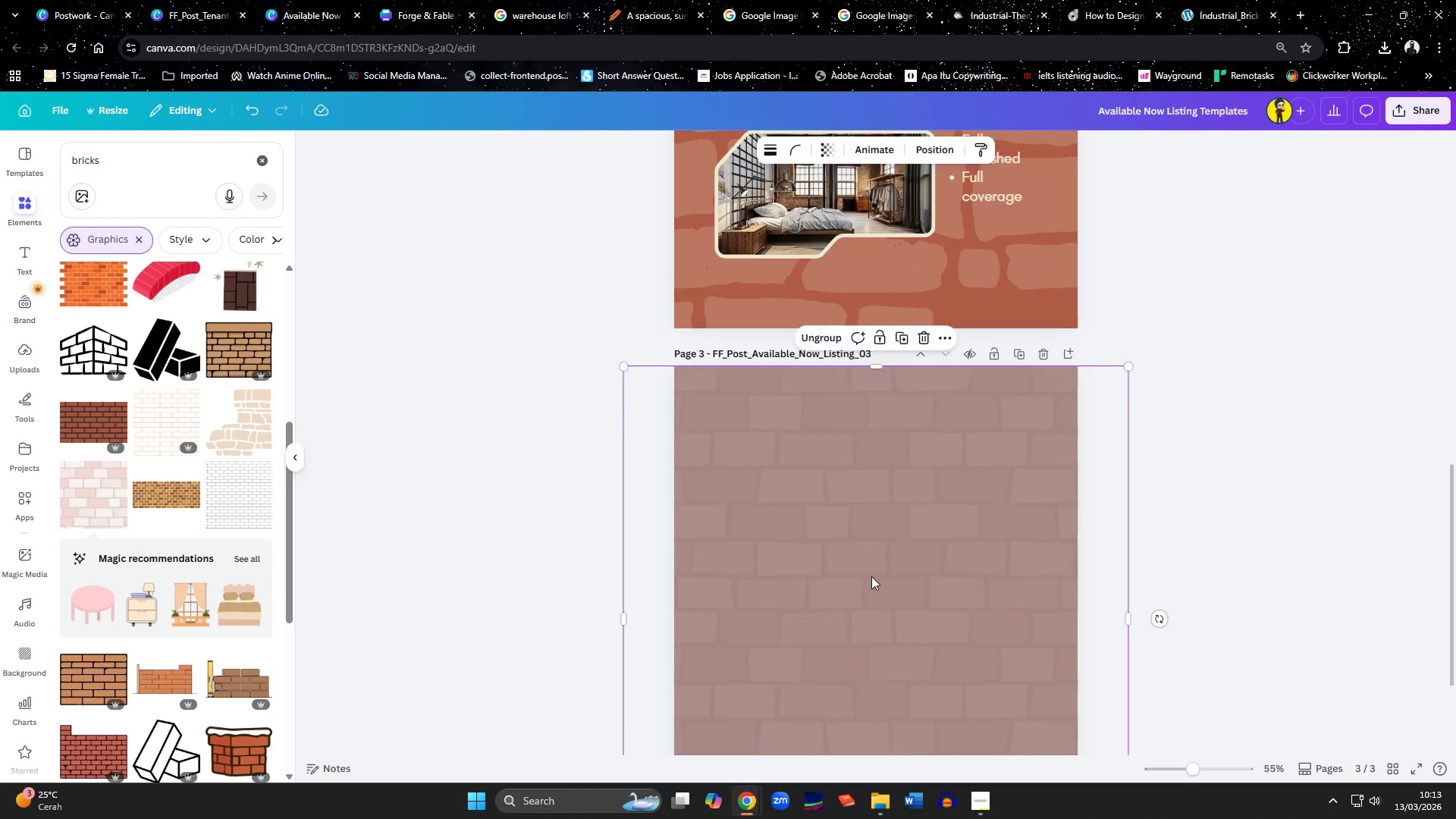 
key(Control+ControlLeft)
 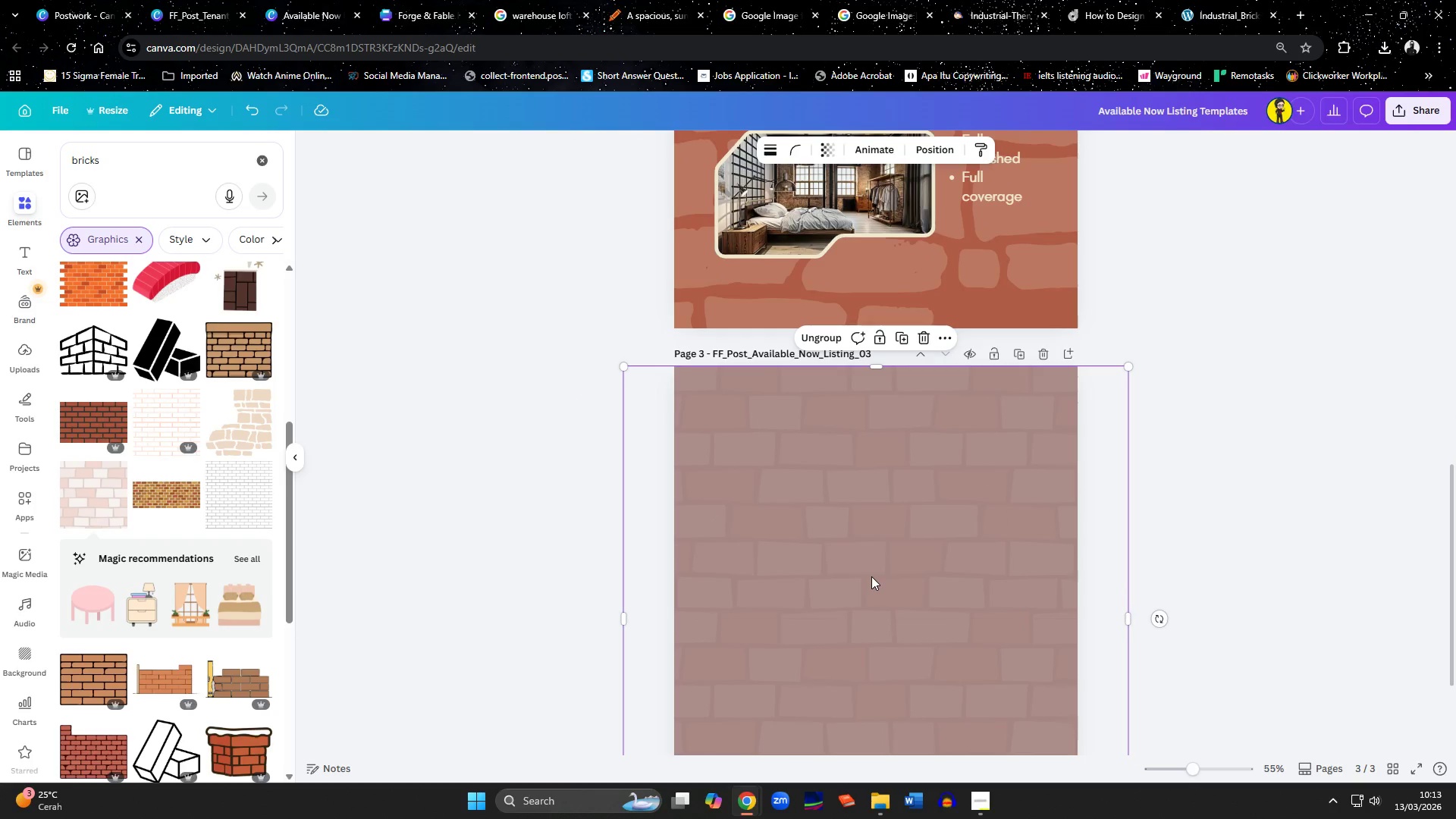 
key(Control+V)
 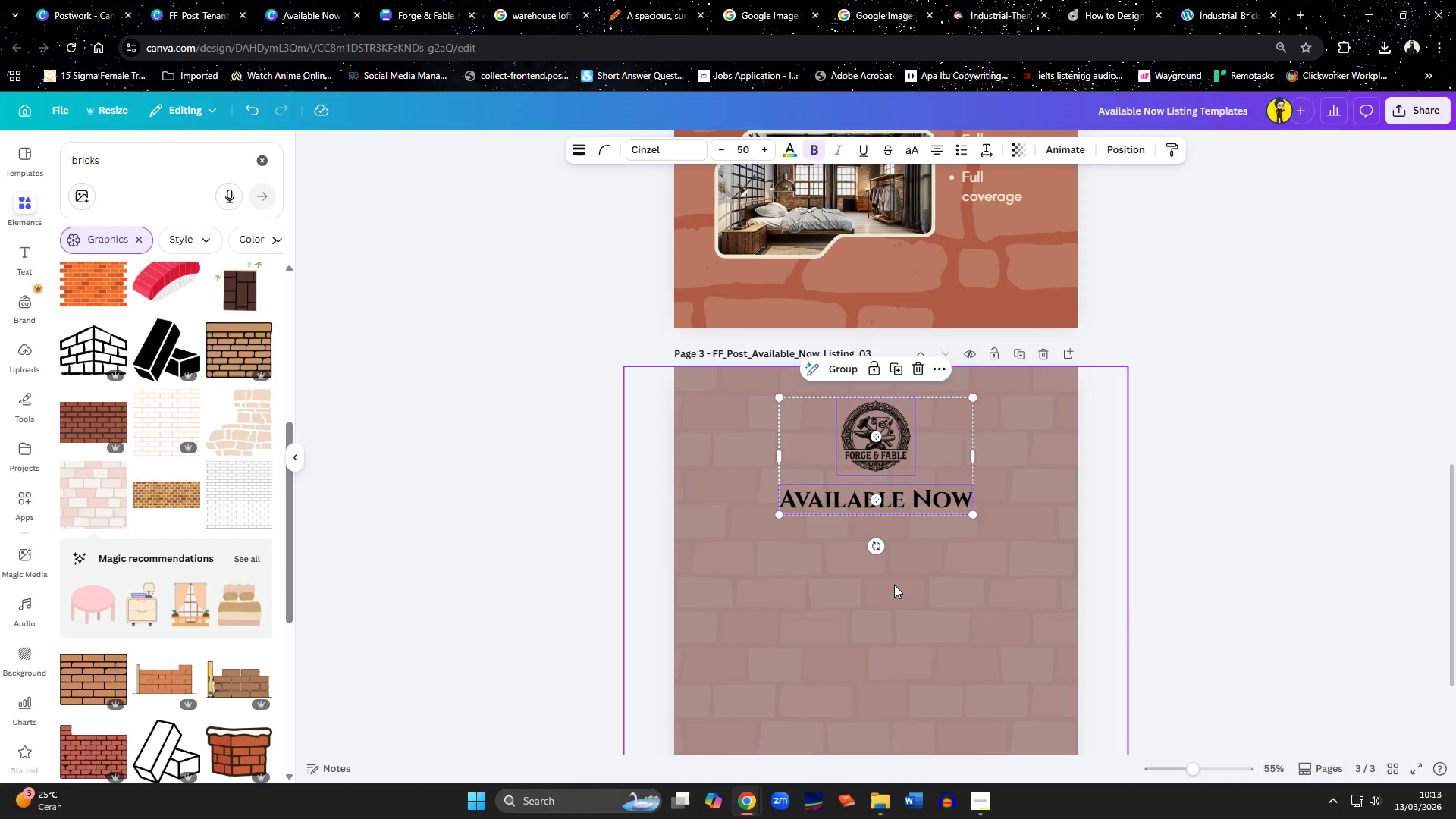 
left_click([910, 610])
 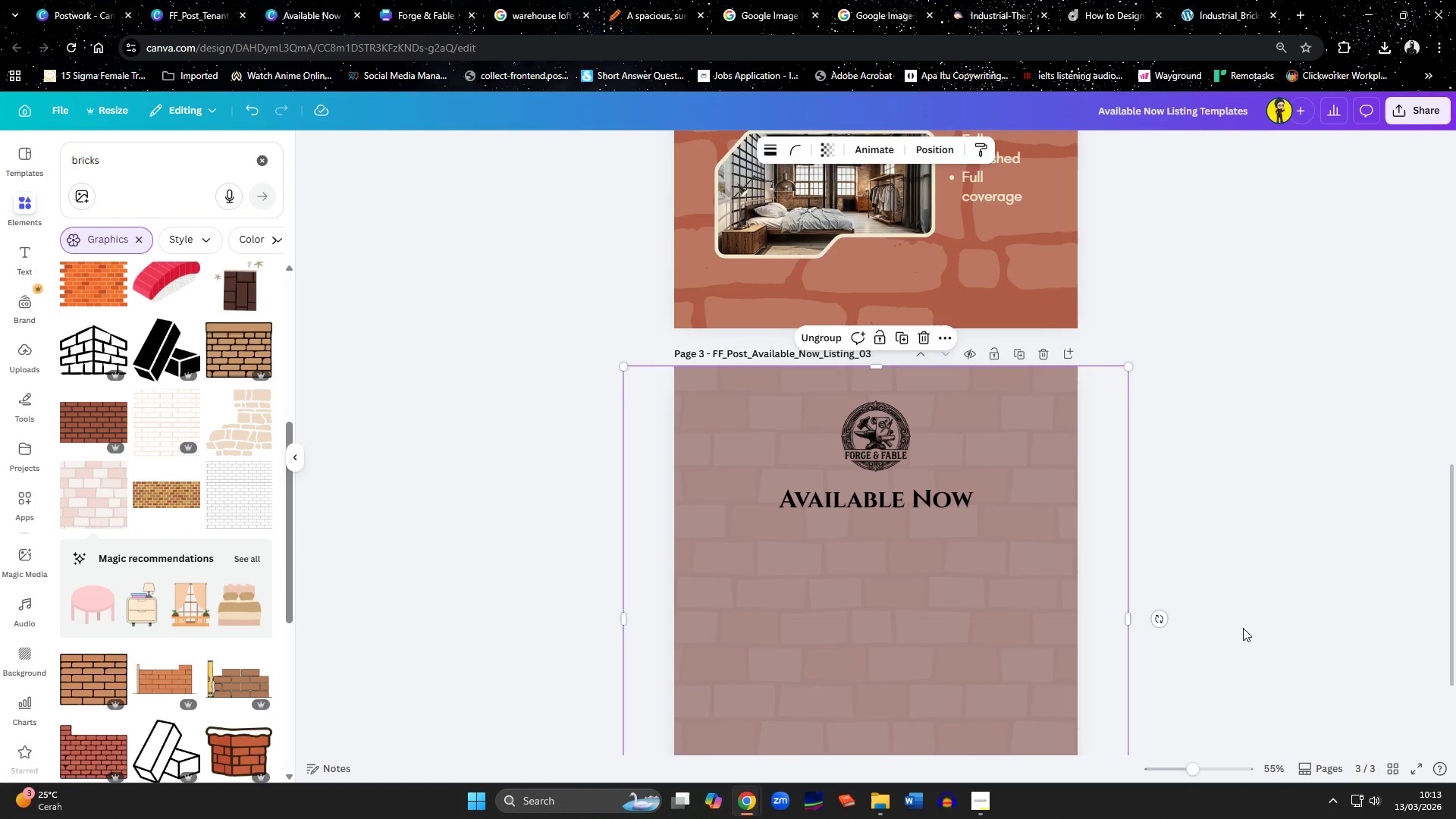 
left_click([1243, 628])
 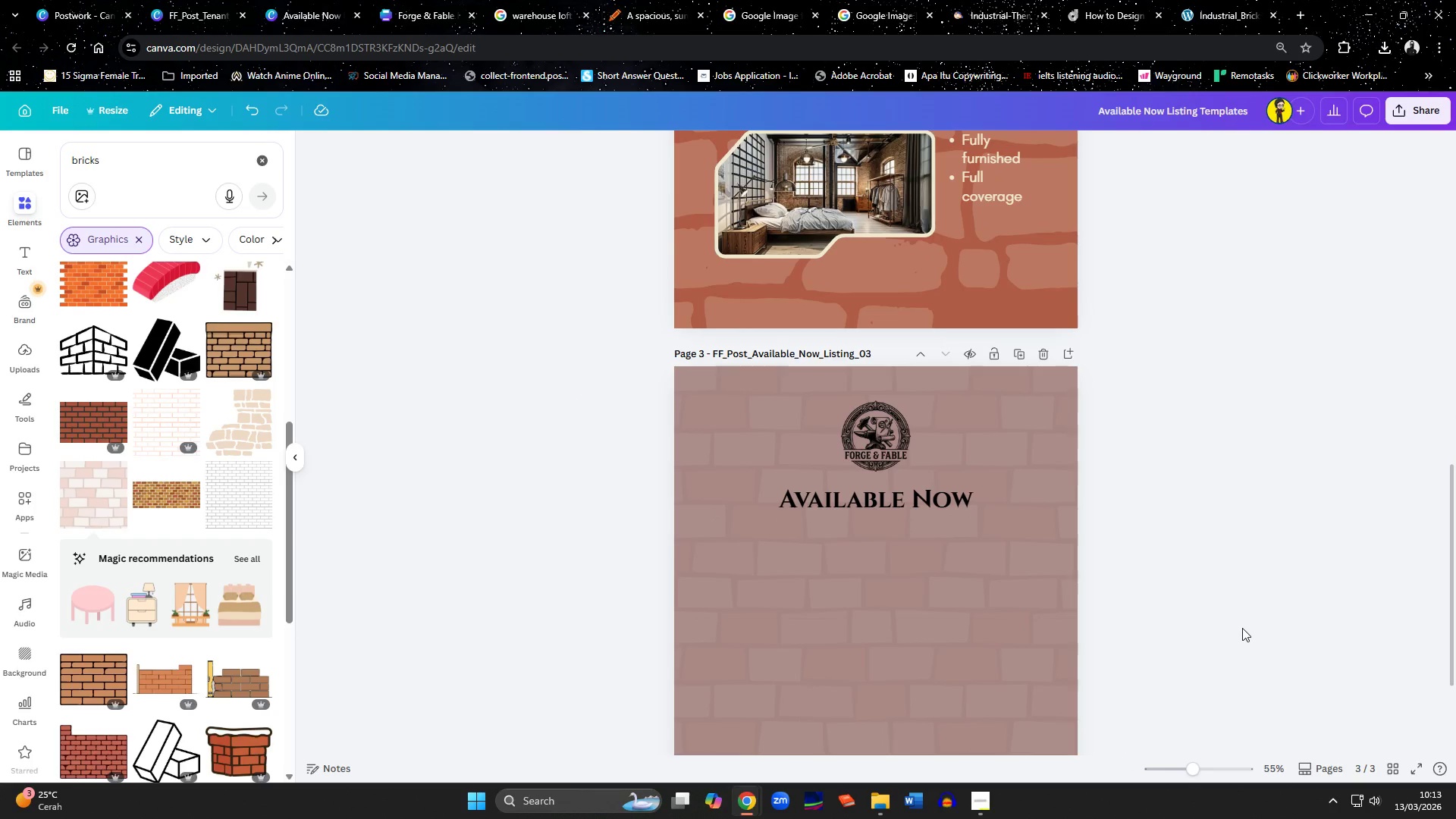 
scroll: coordinate [1240, 625], scroll_direction: down, amount: 4.0
 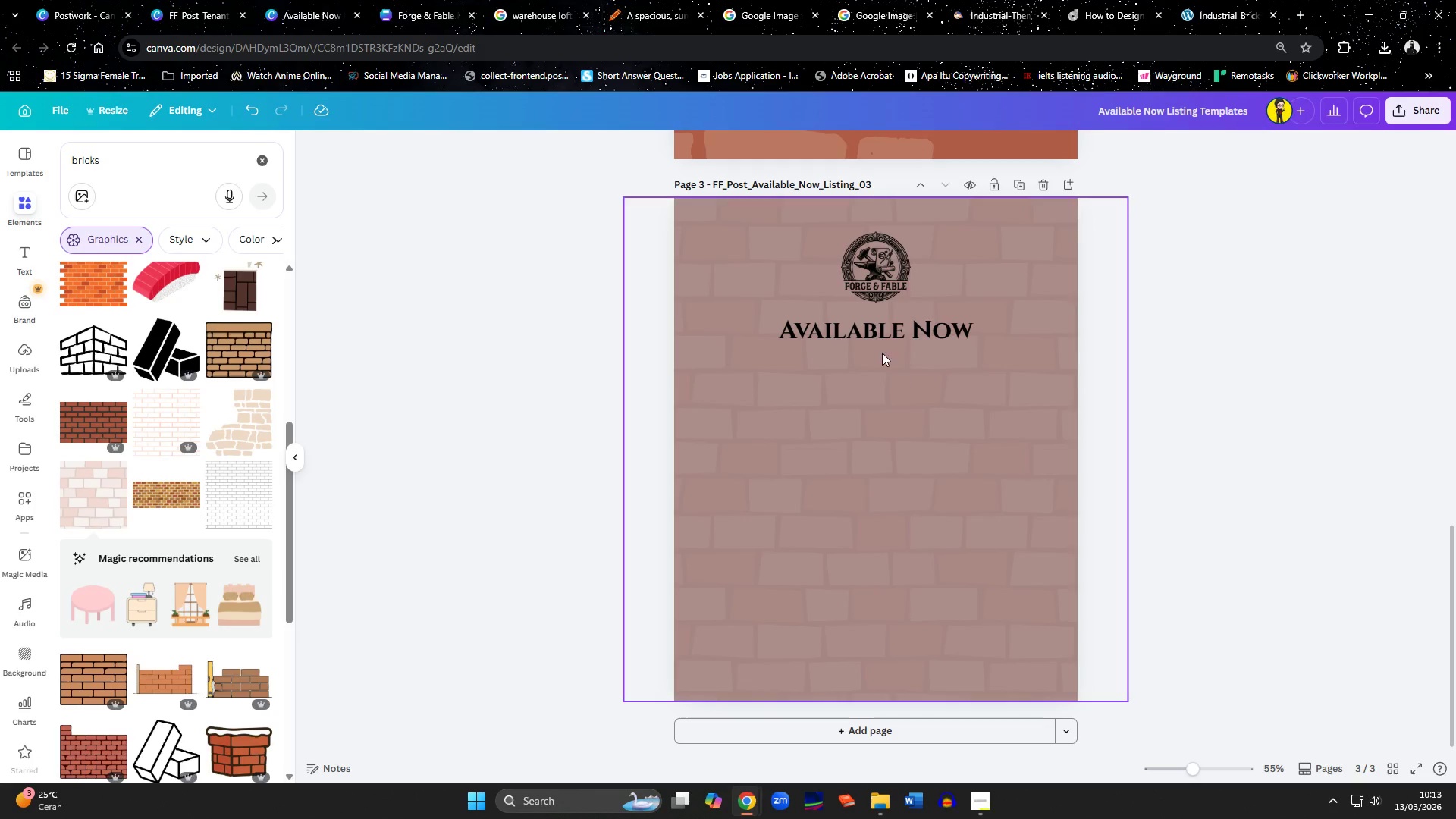 
left_click_drag(start_coordinate=[868, 271], to_coordinate=[747, 282])
 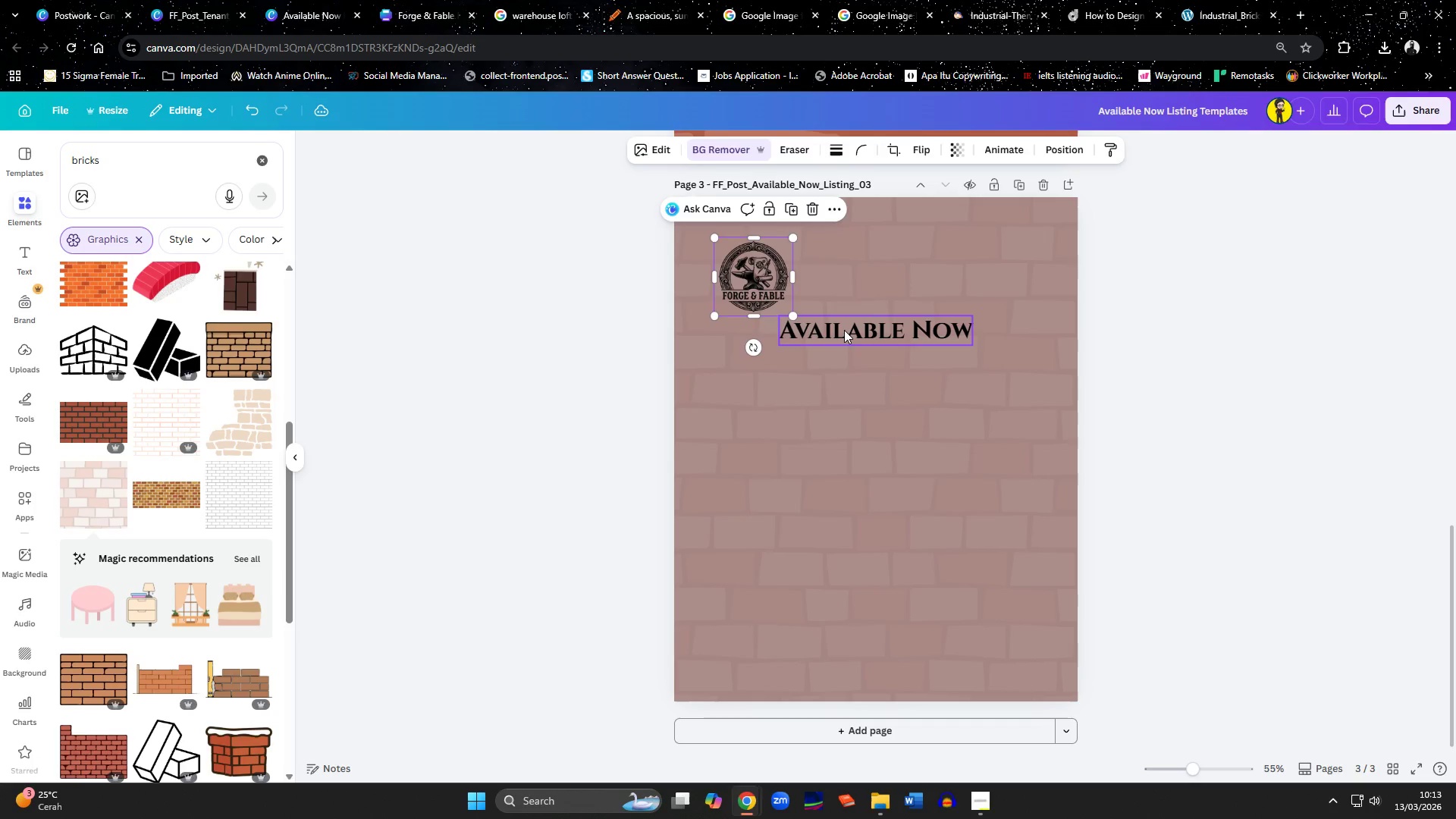 
left_click_drag(start_coordinate=[844, 330], to_coordinate=[891, 279])
 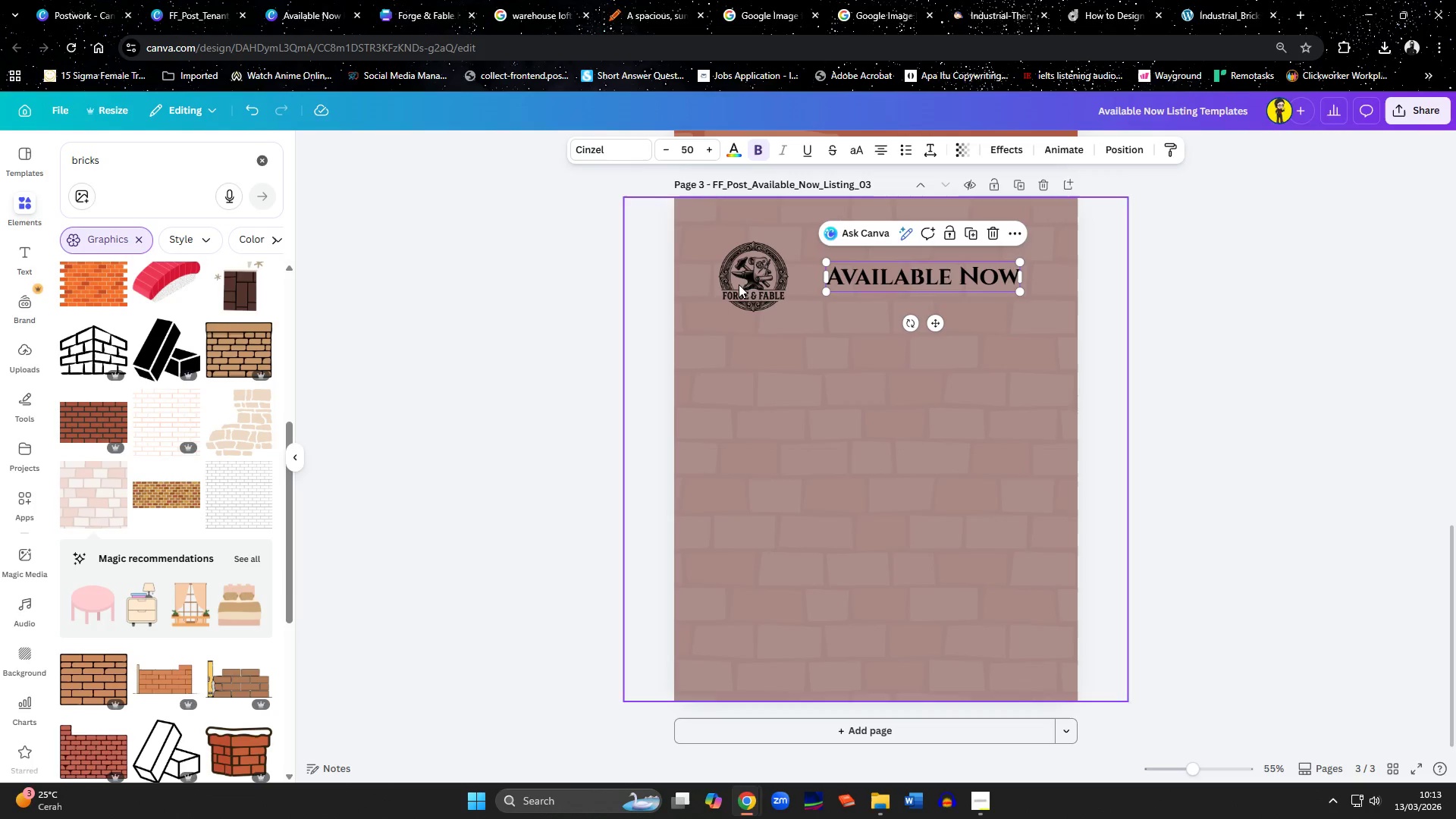 
left_click_drag(start_coordinate=[747, 284], to_coordinate=[774, 285])
 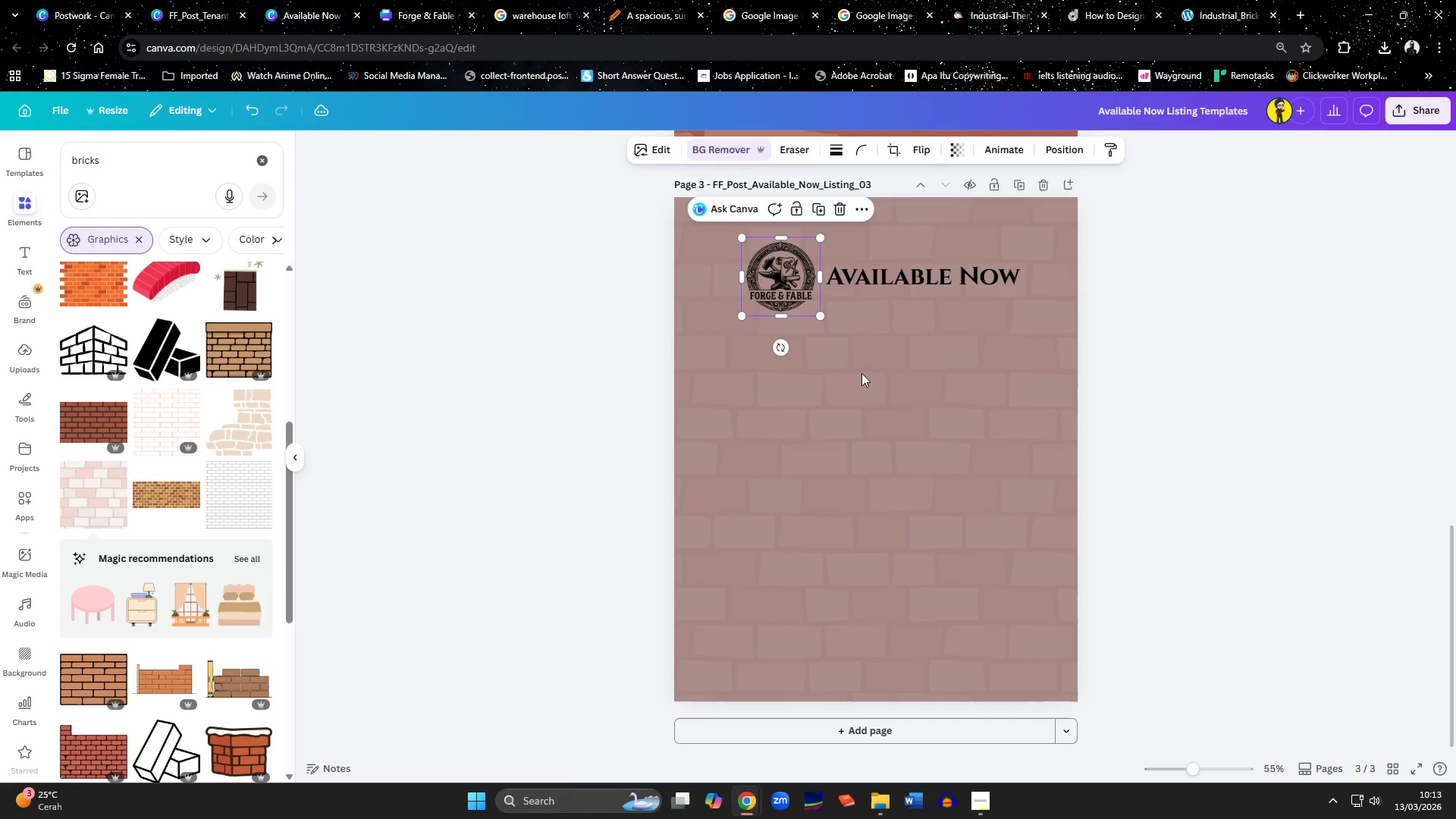 
left_click([921, 452])
 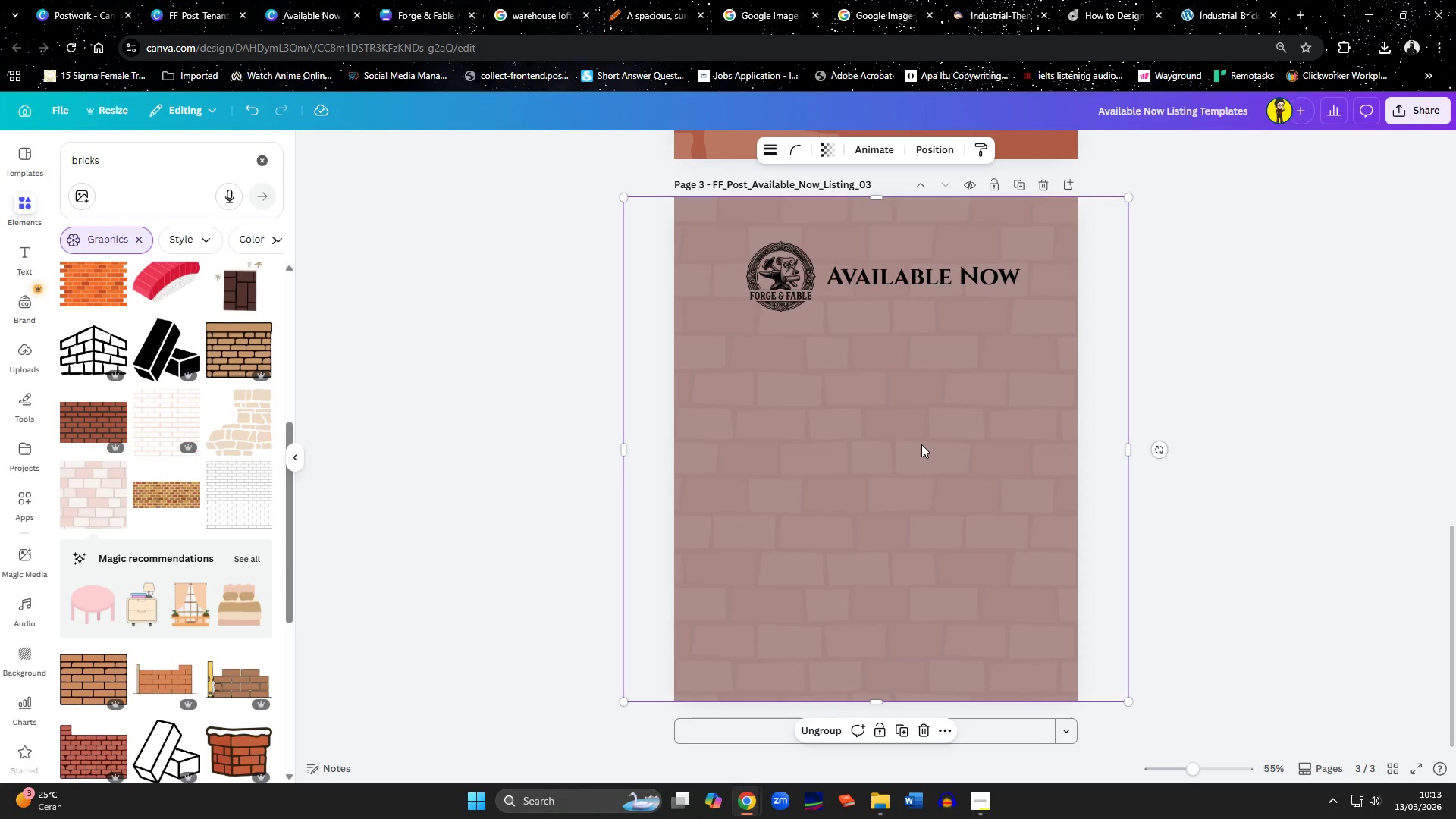 
left_click([798, 267])
 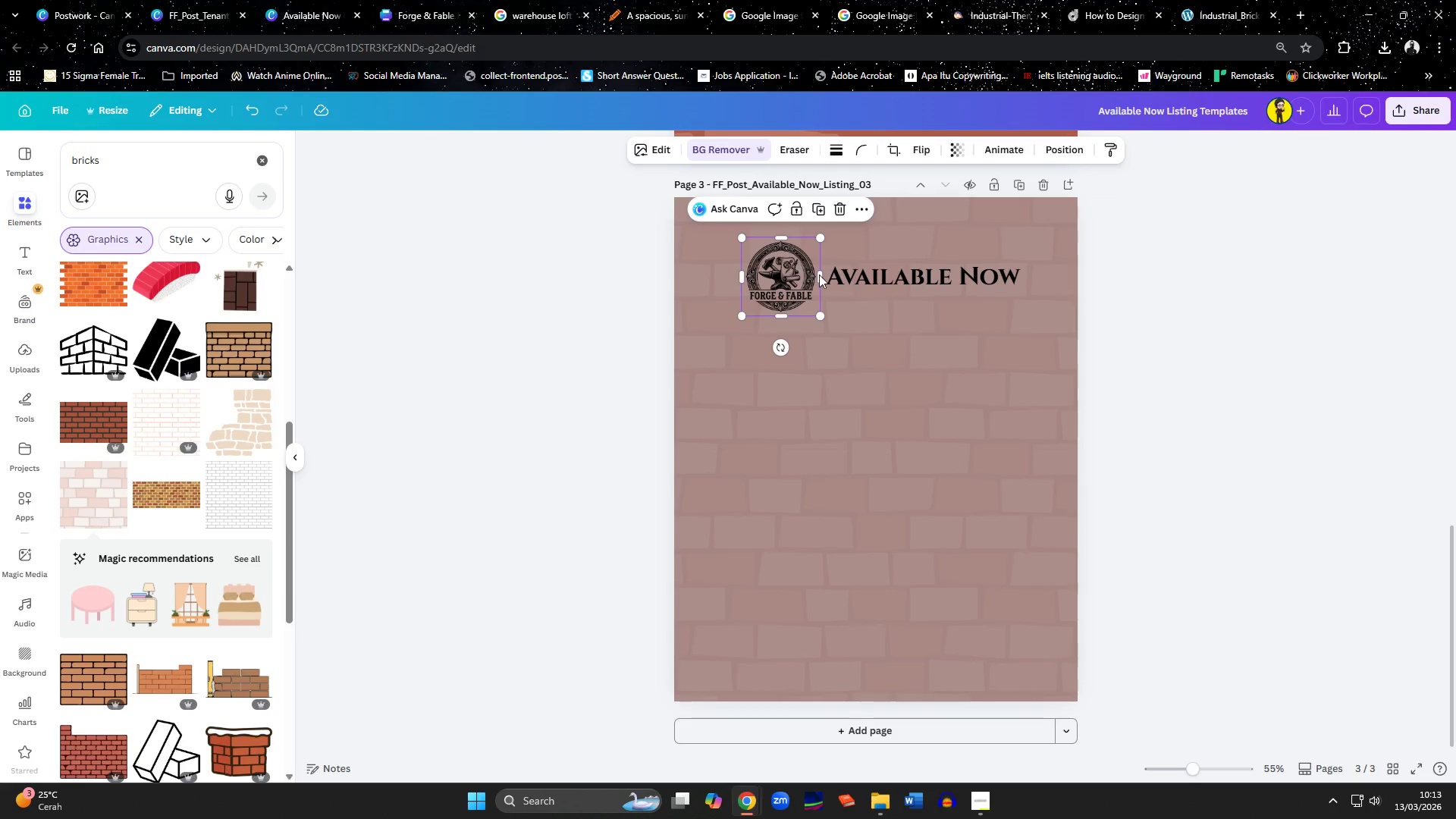 
hold_key(key=ShiftLeft, duration=0.47)
 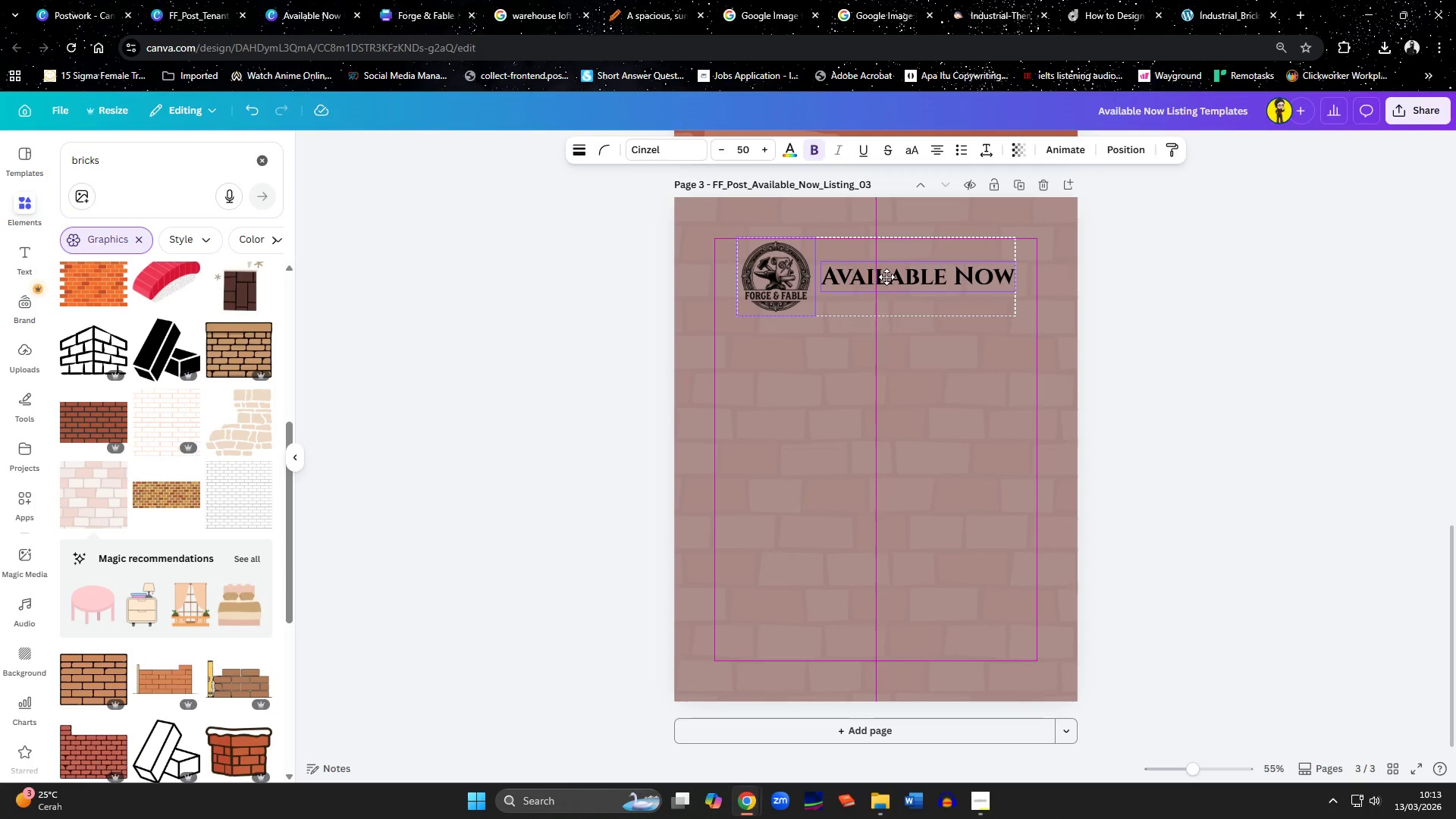 
left_click([946, 476])
 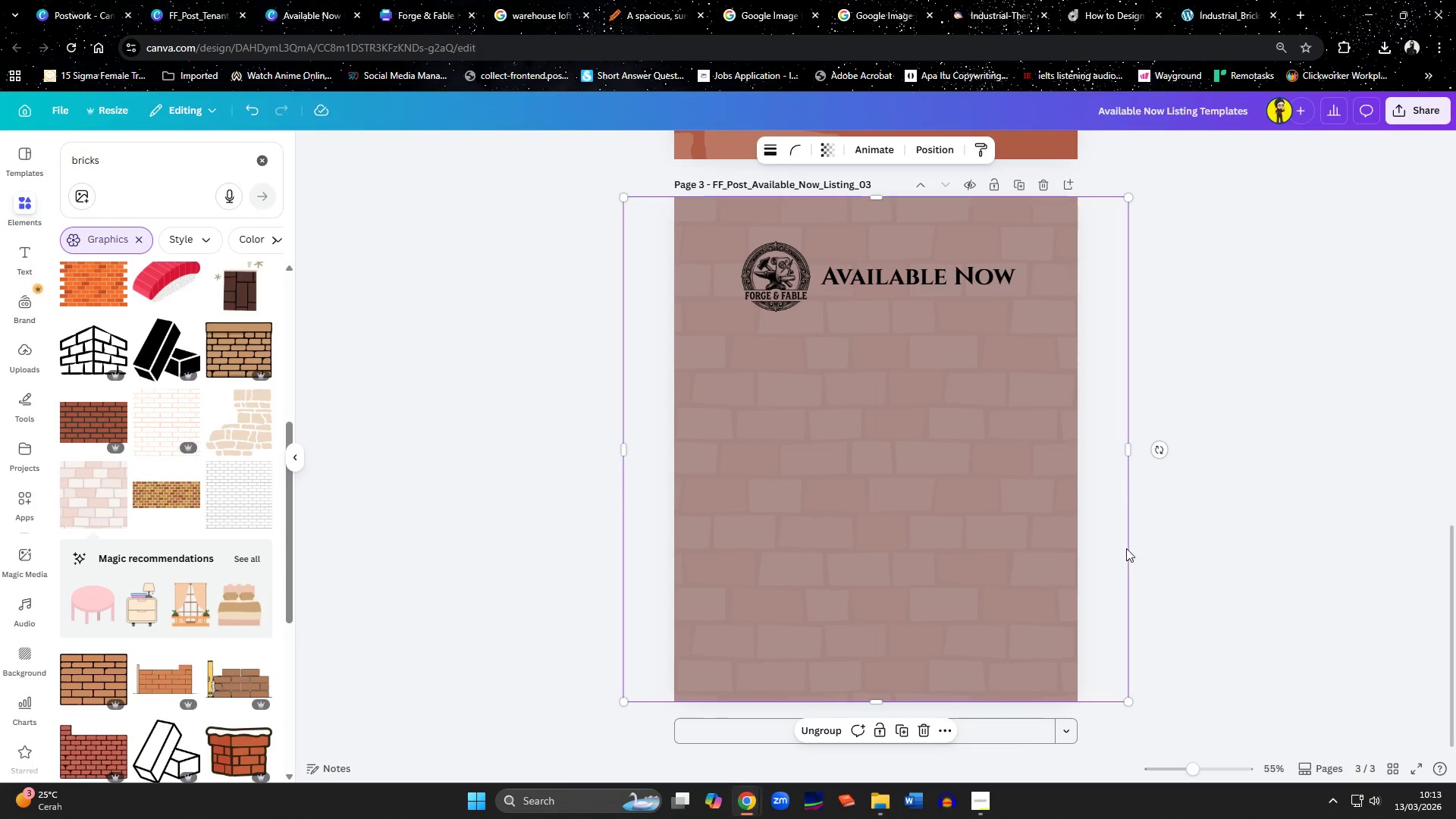 
left_click([1218, 508])
 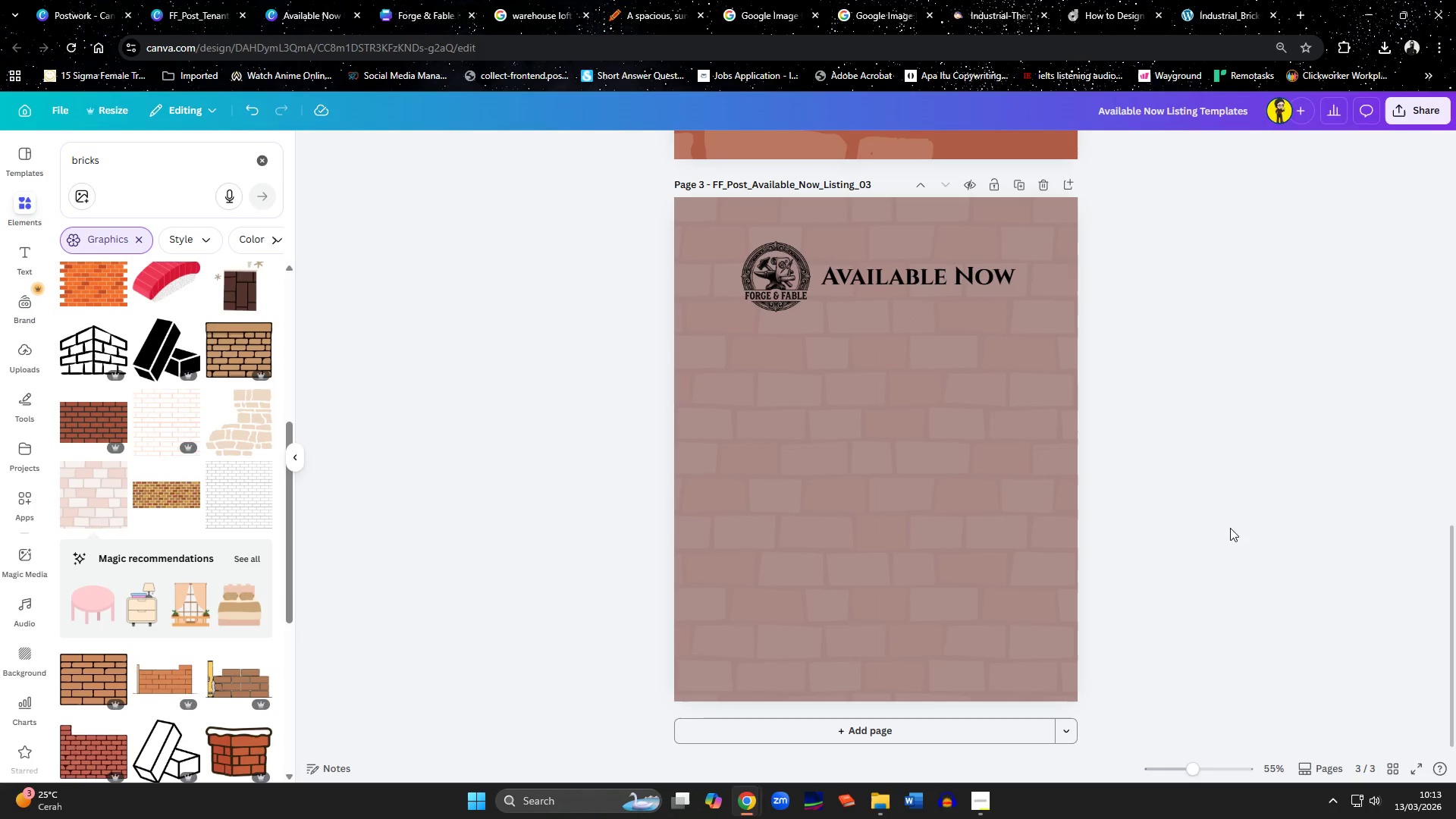 
scroll: coordinate [924, 416], scroll_direction: up, amount: 13.0
 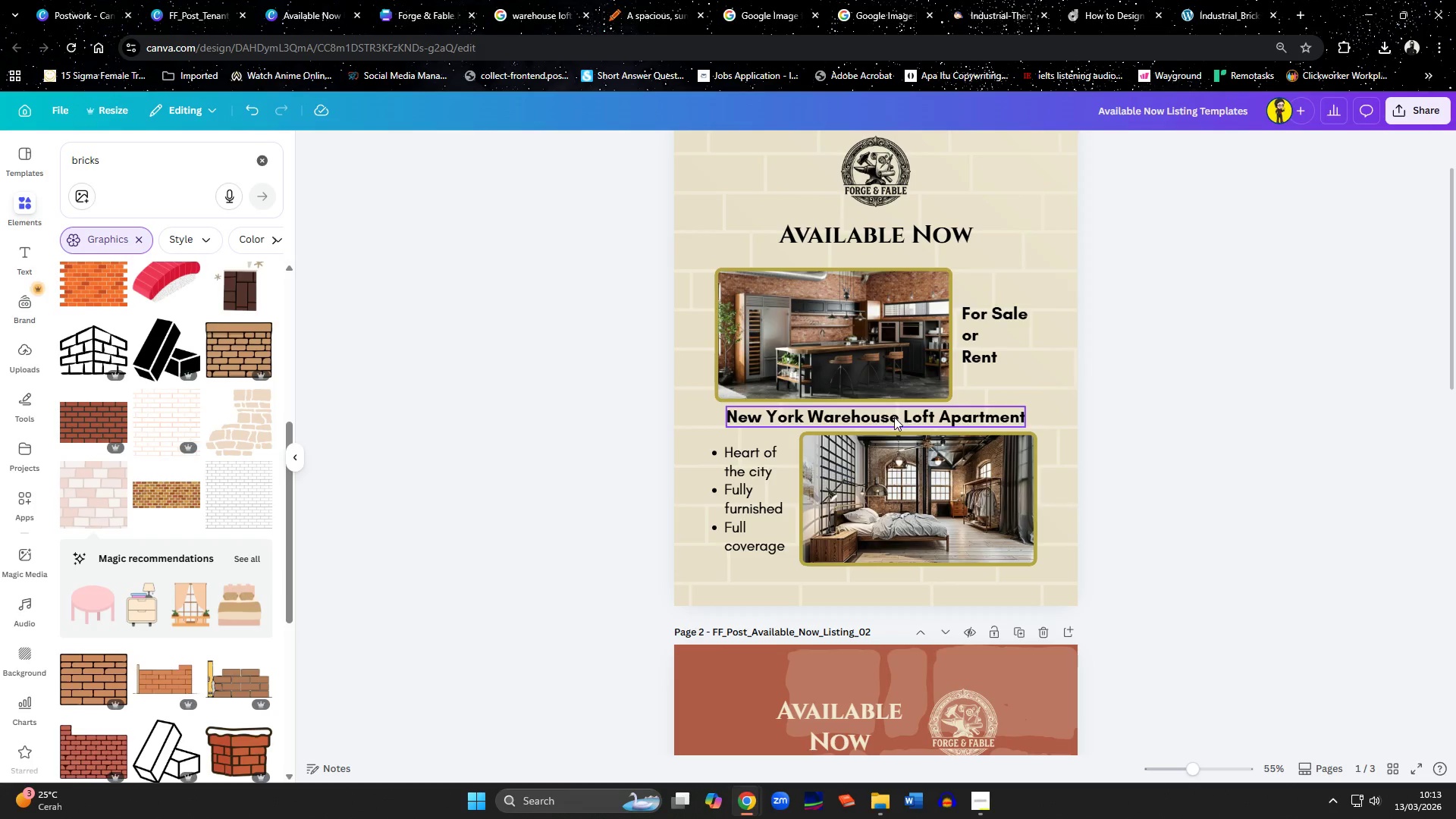 
left_click([894, 418])
 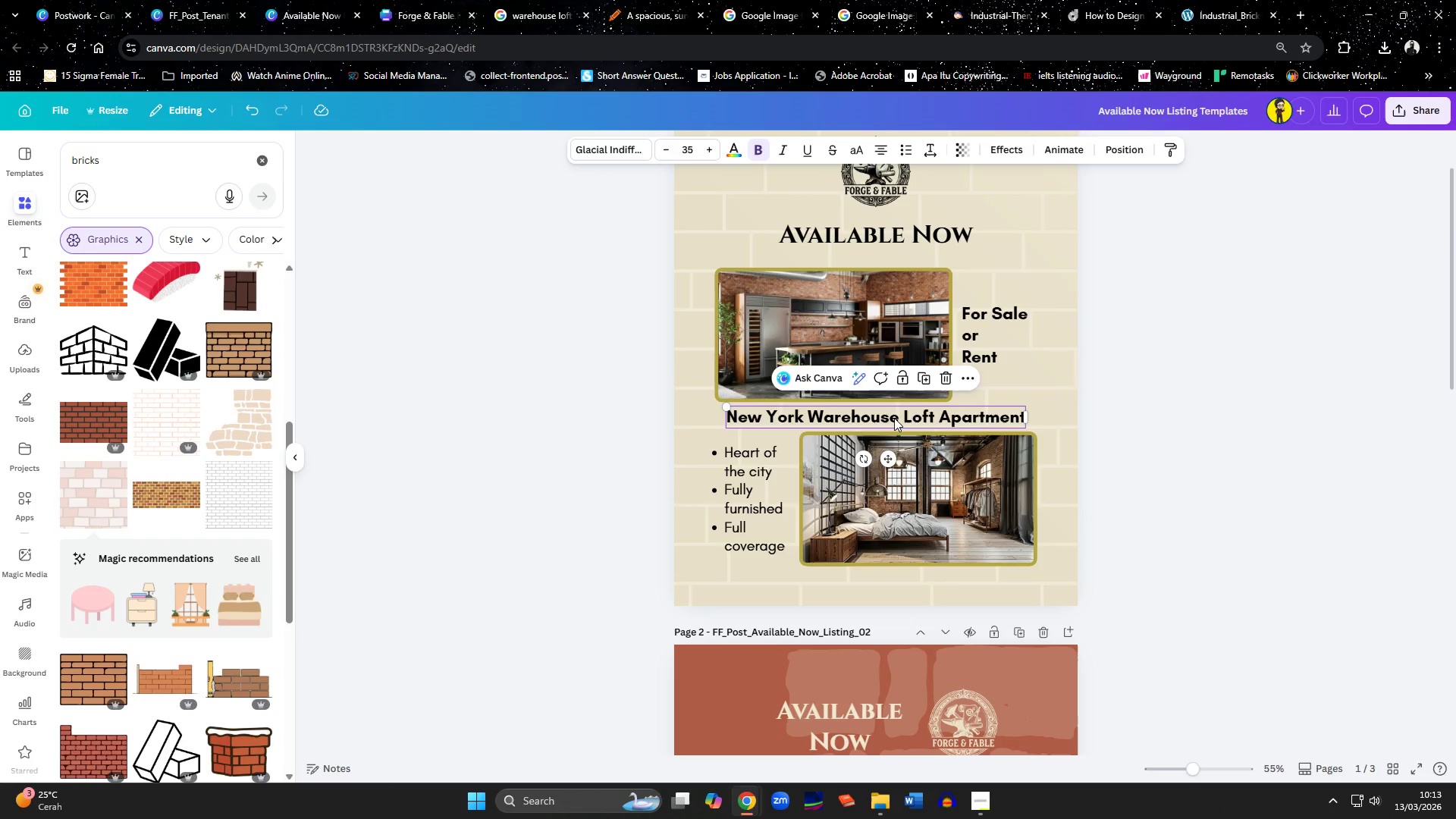 
key(Control+C)
 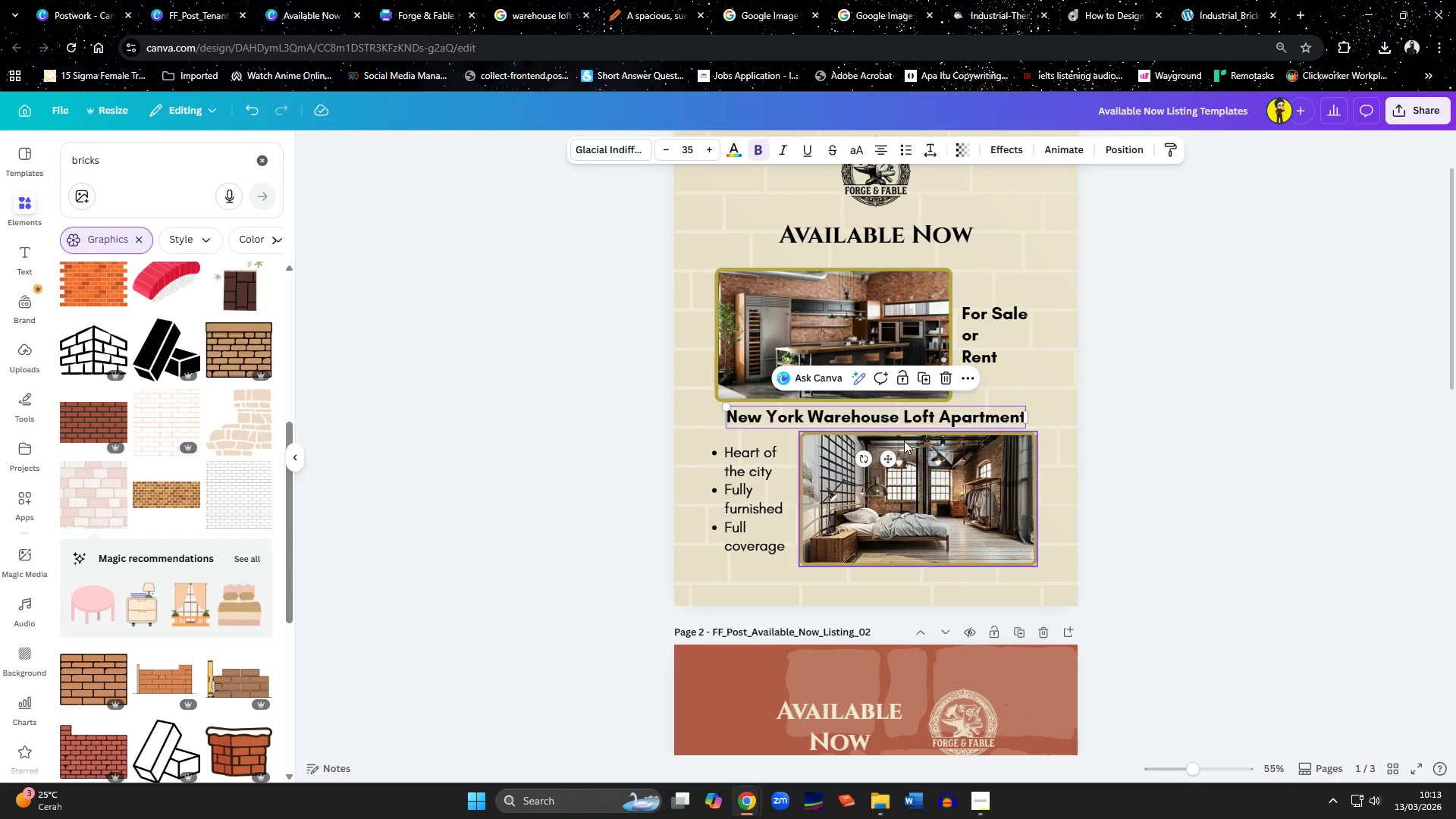 
scroll: coordinate [899, 479], scroll_direction: down, amount: 13.0
 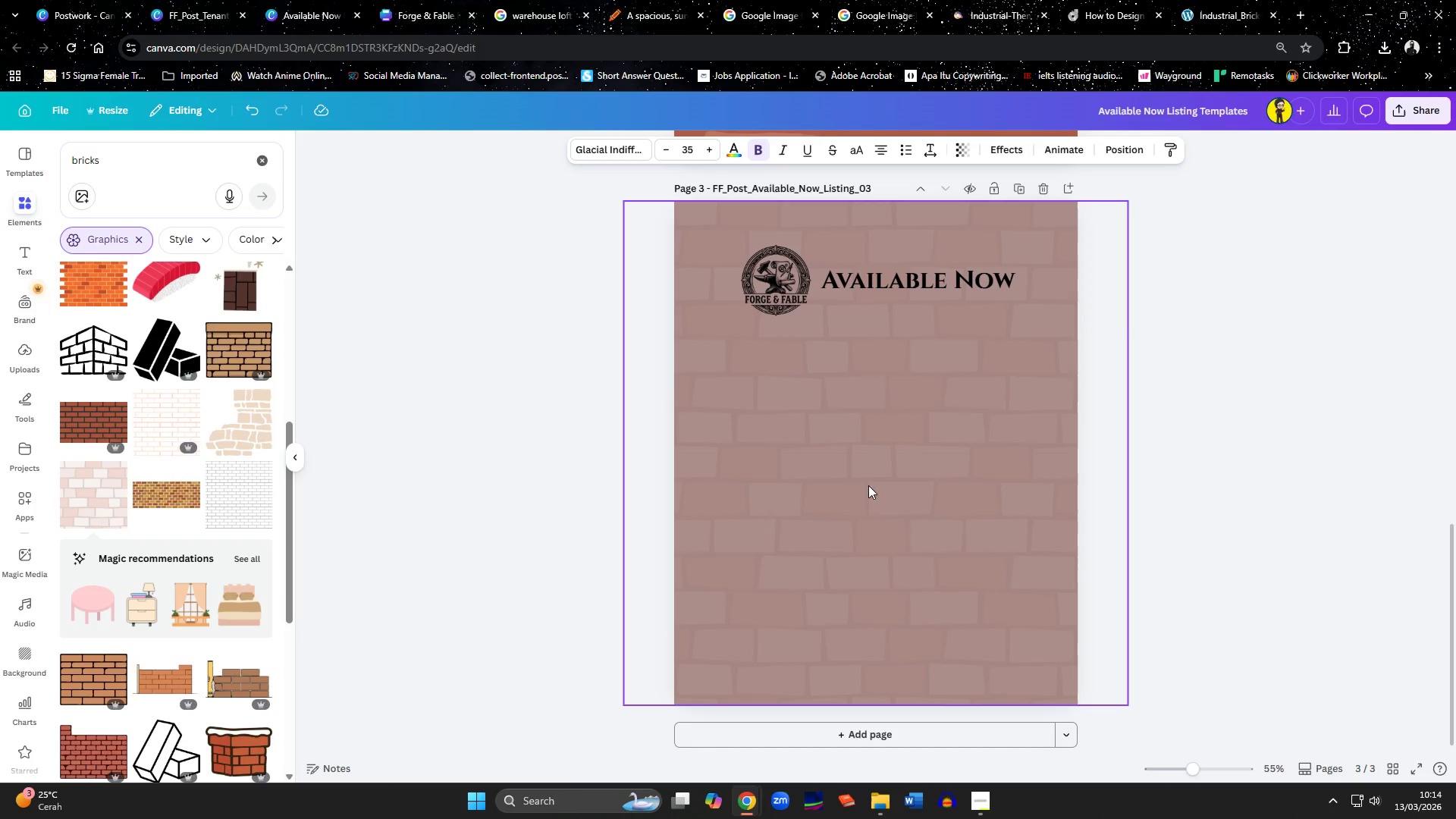 
left_click([858, 412])
 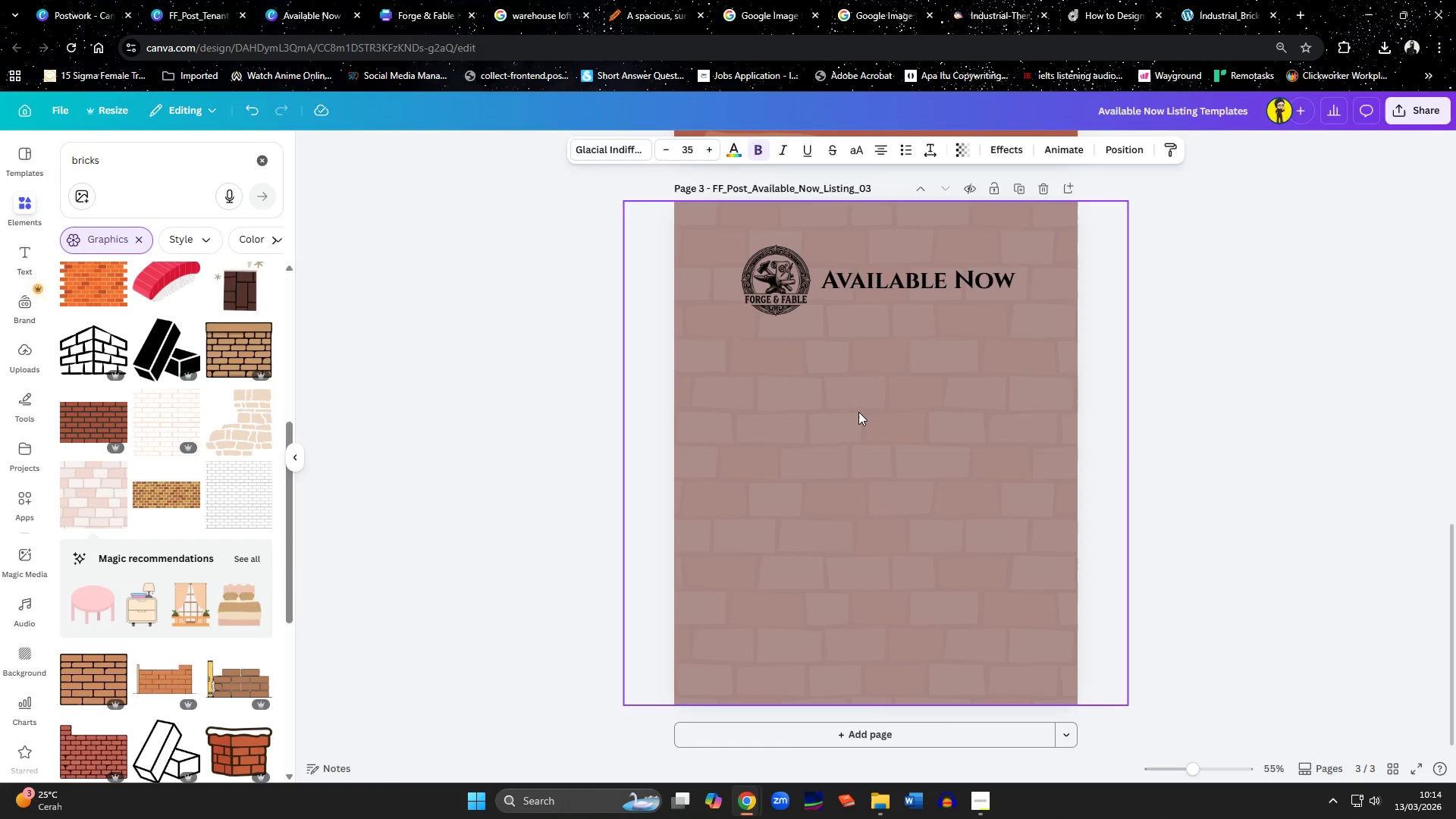 
key(Control+ControlLeft)
 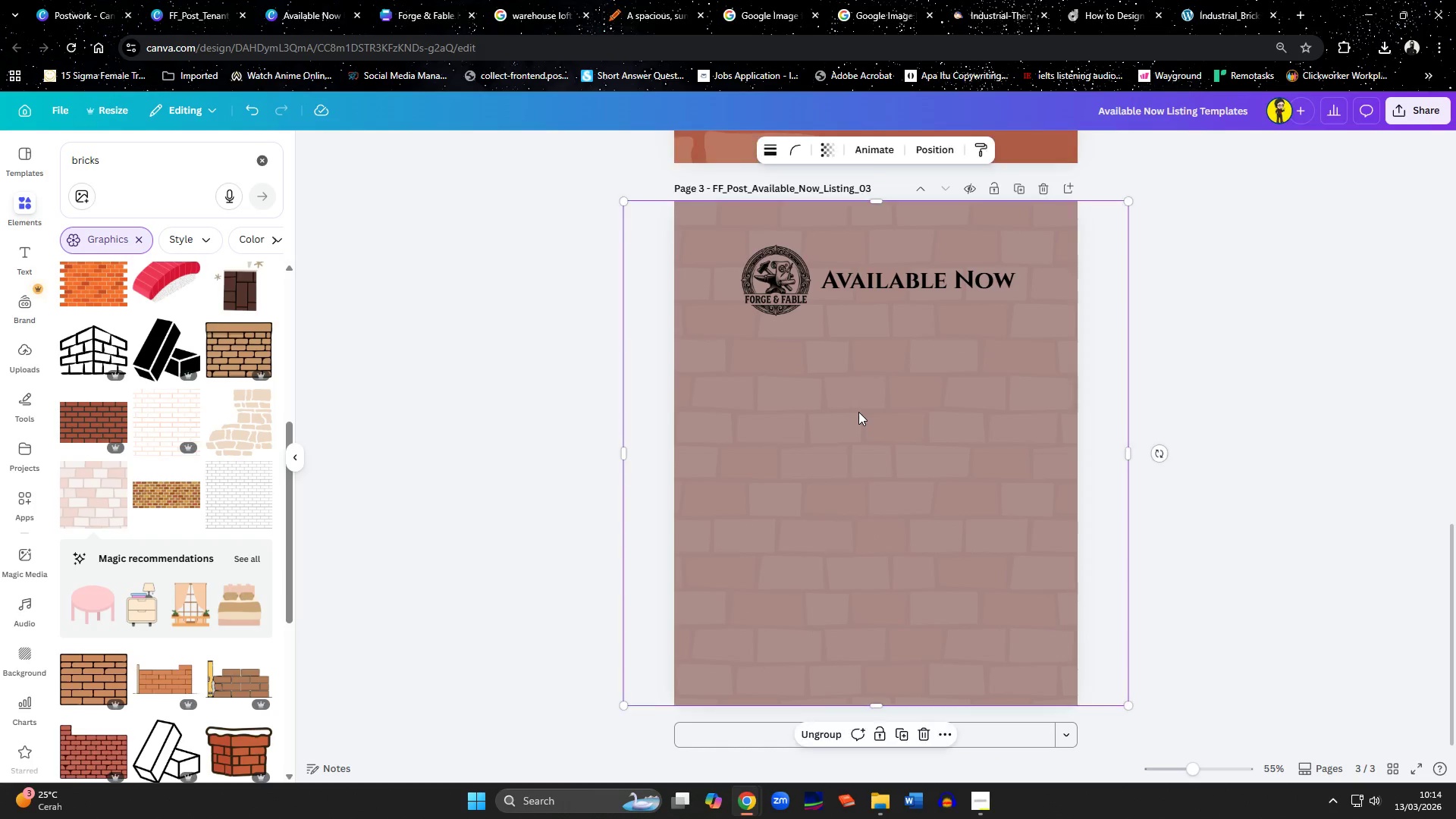 
key(Control+V)
 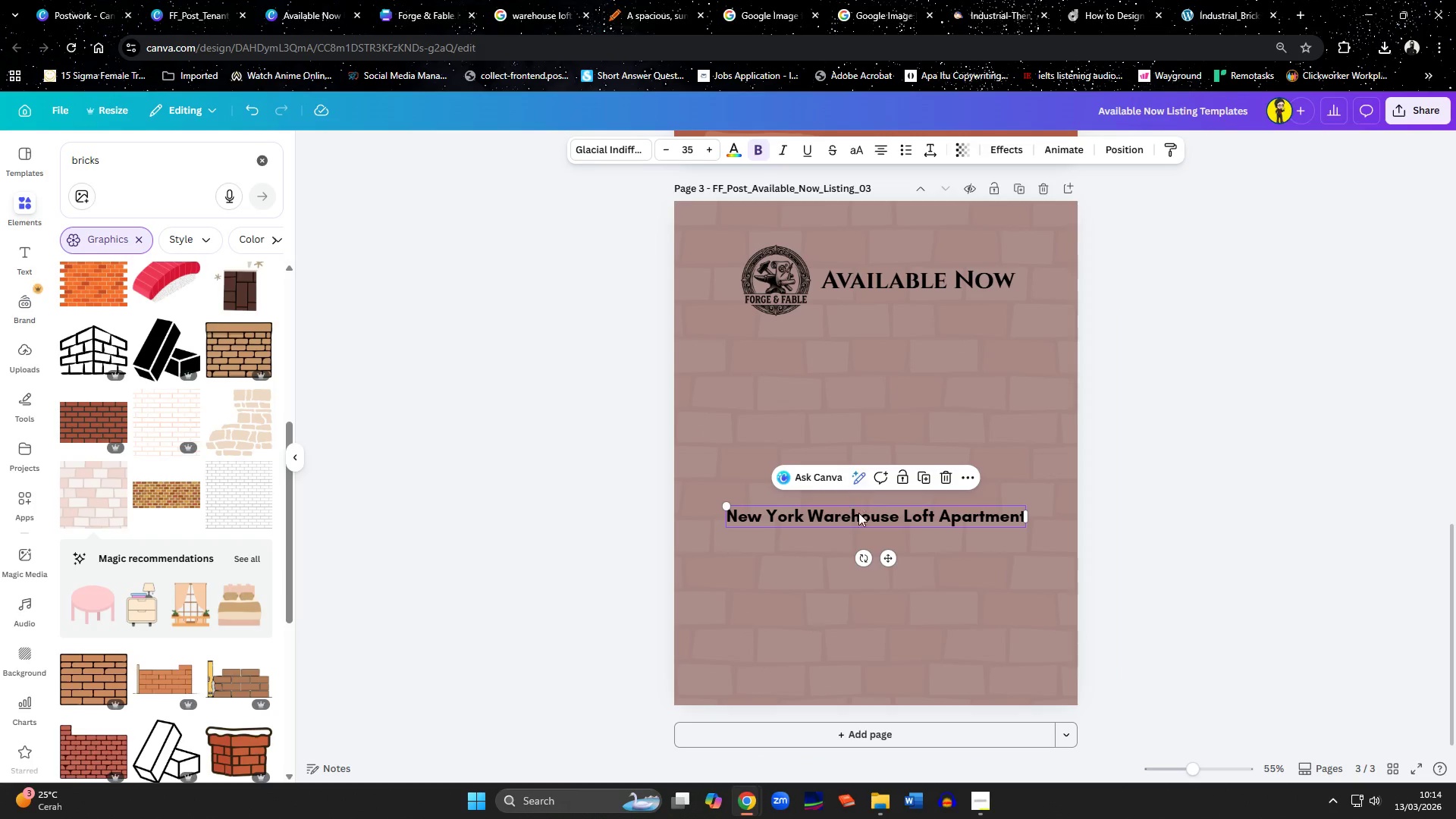 
left_click_drag(start_coordinate=[858, 515], to_coordinate=[858, 346])
 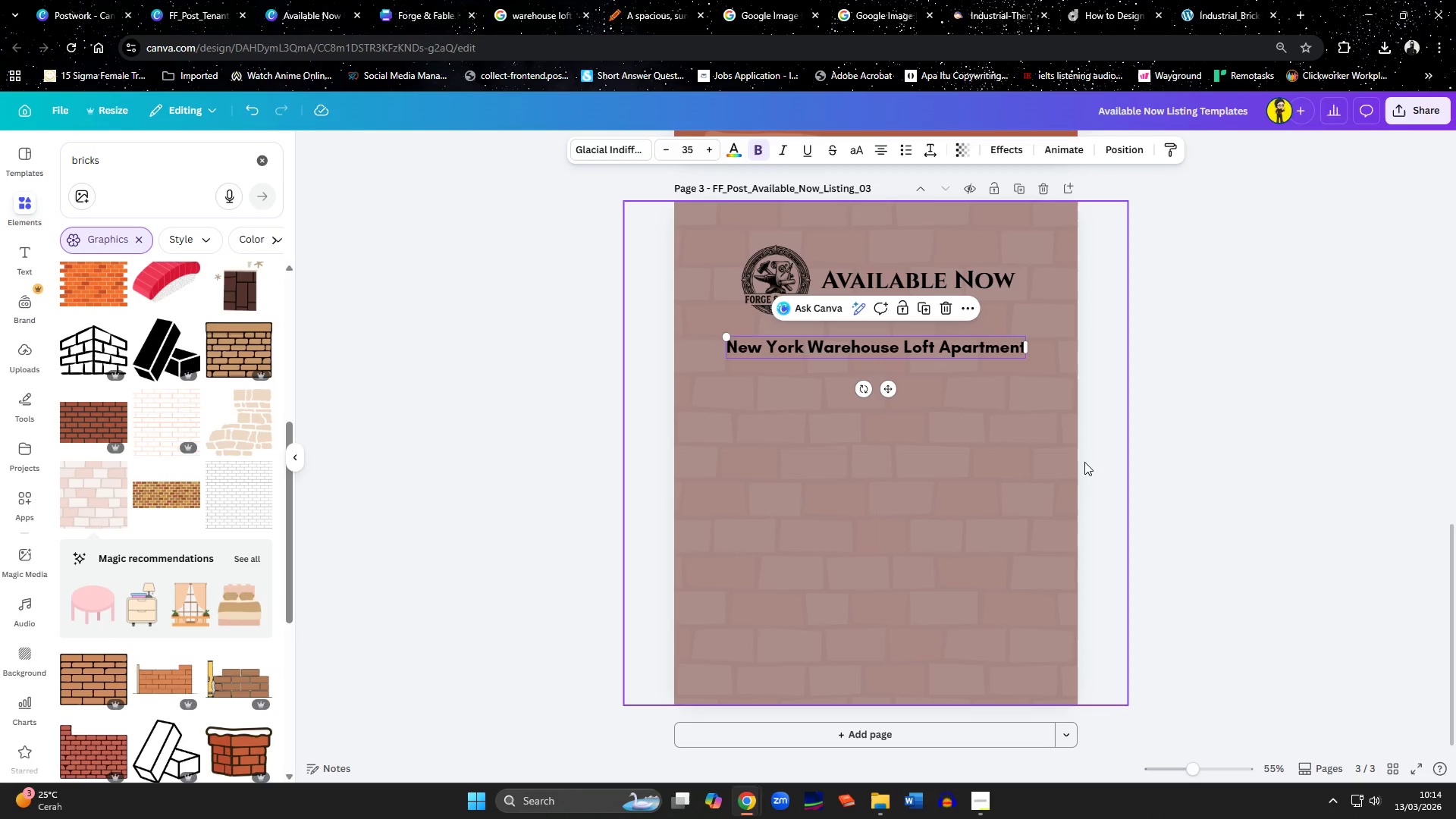 
left_click([1102, 466])
 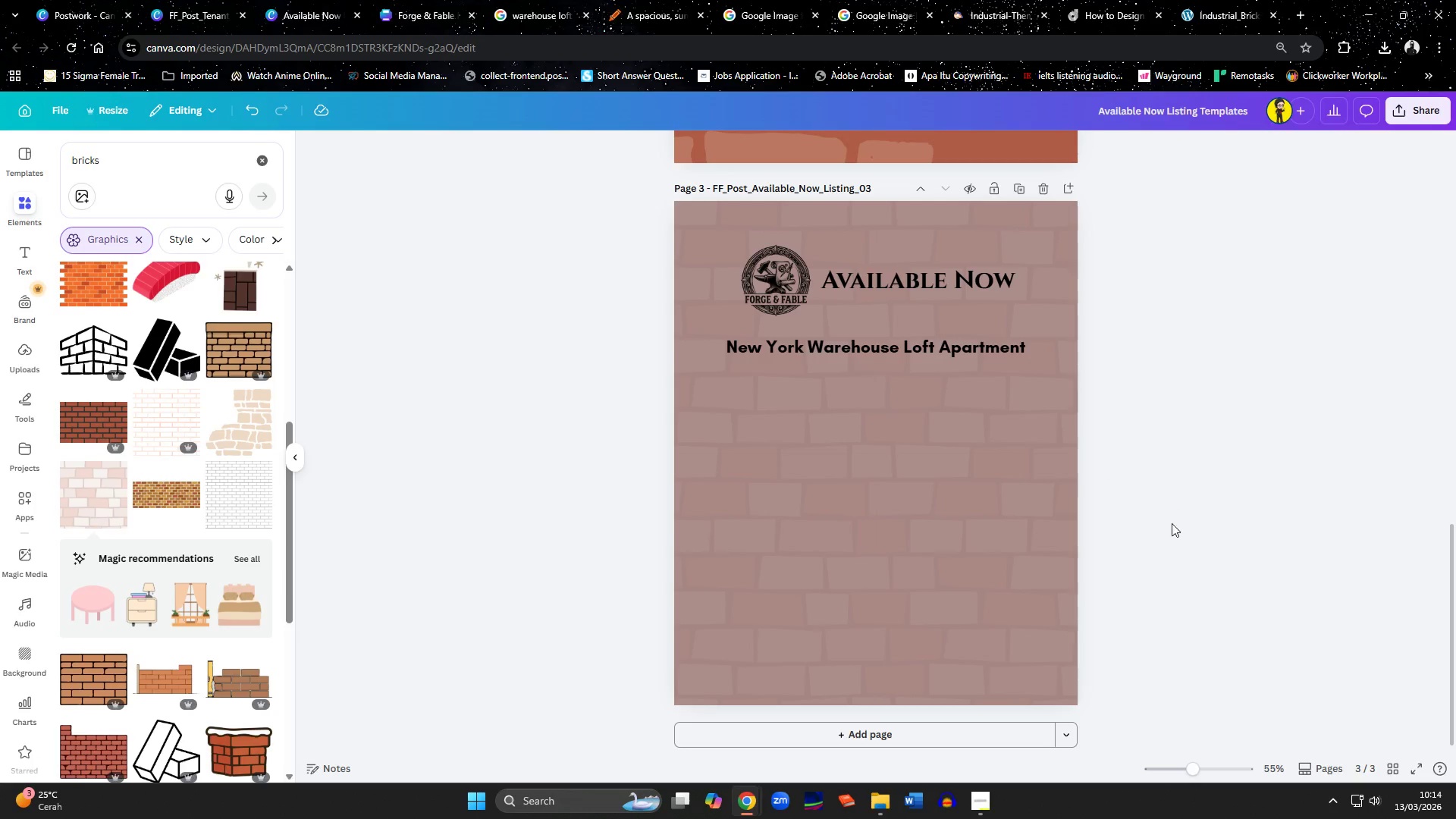 
scroll: coordinate [1156, 570], scroll_direction: up, amount: 6.0
 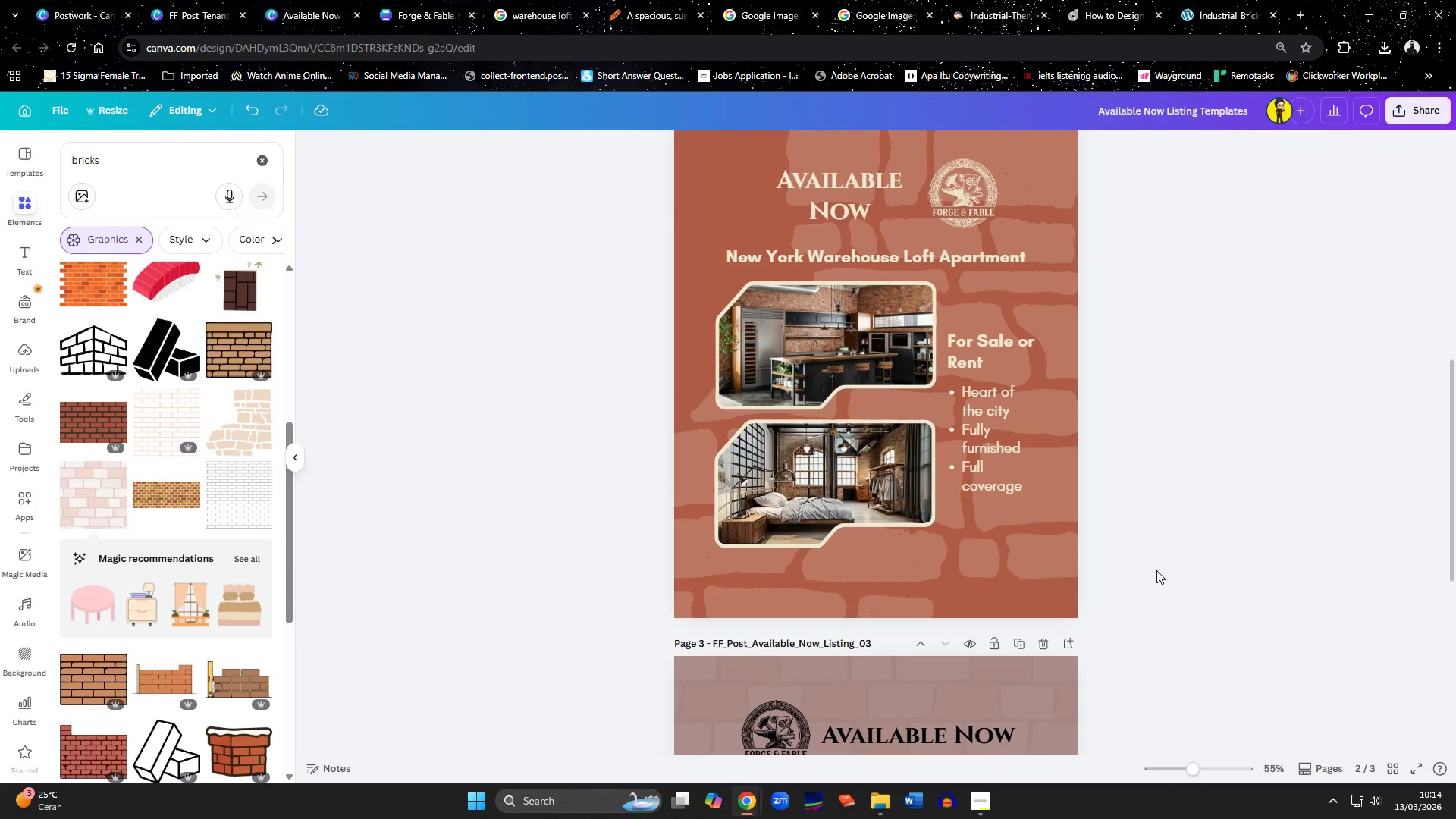 
scroll: coordinate [1156, 570], scroll_direction: down, amount: 3.0
 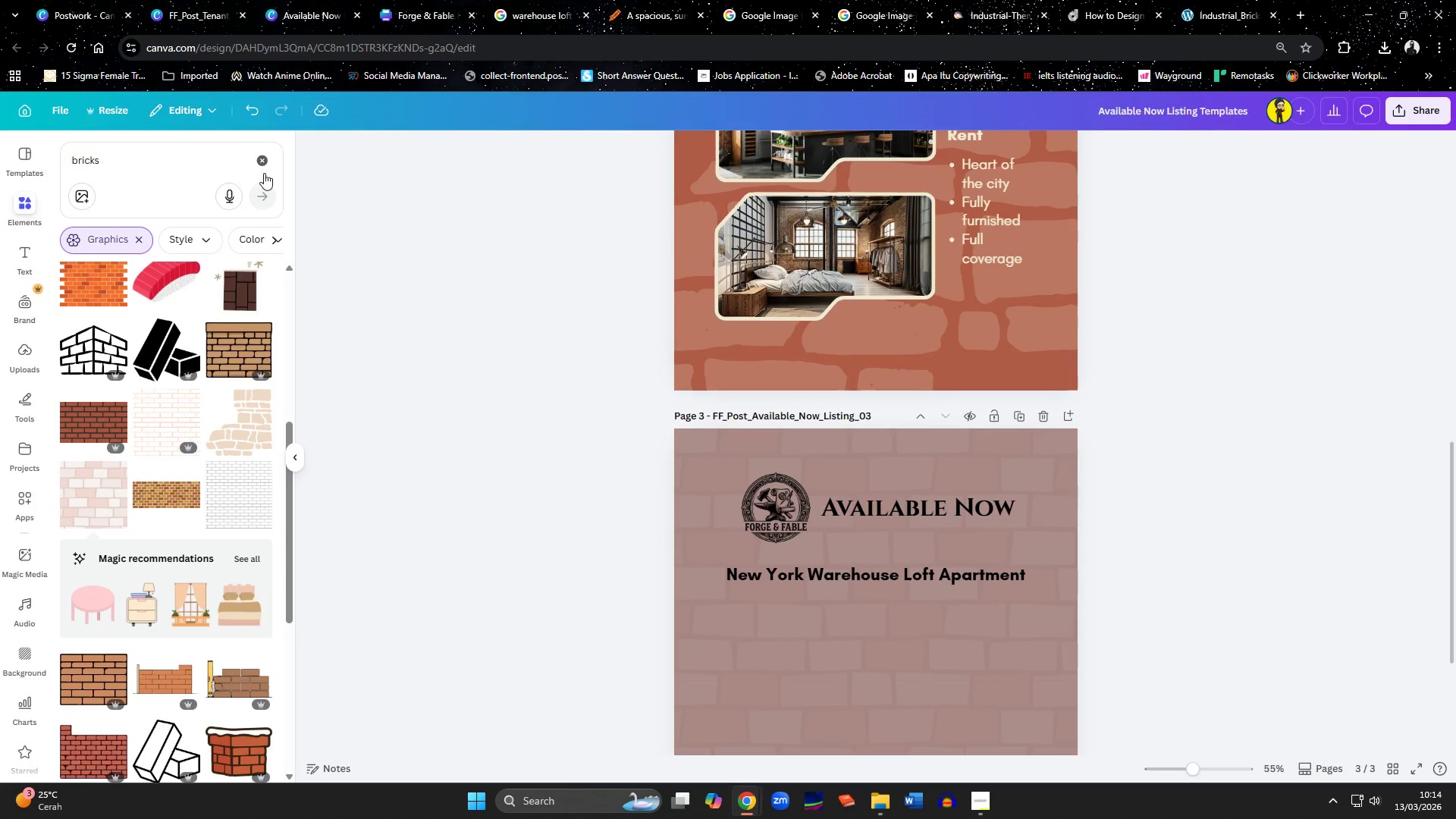 
left_click([262, 161])
 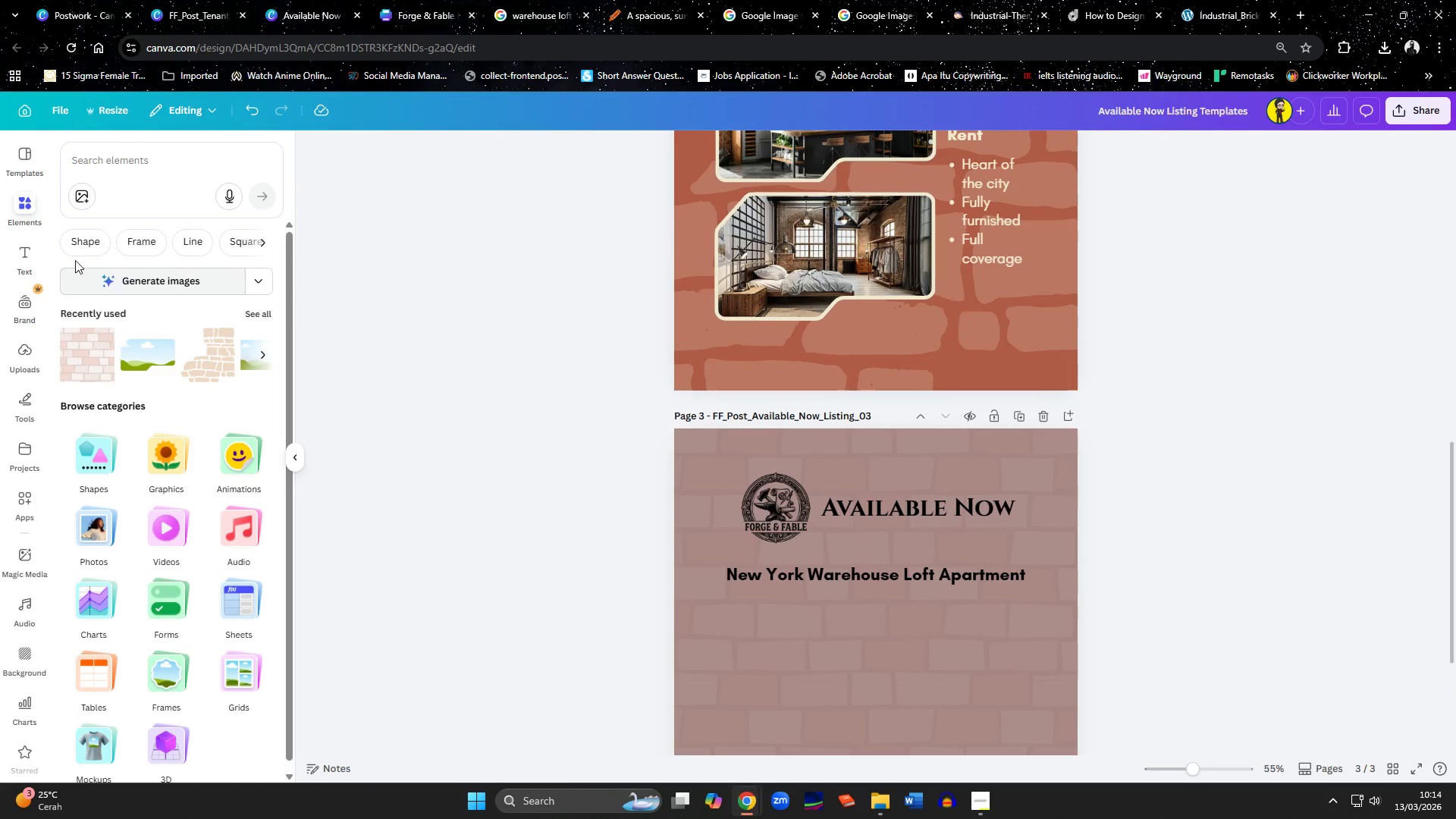 
left_click([143, 243])
 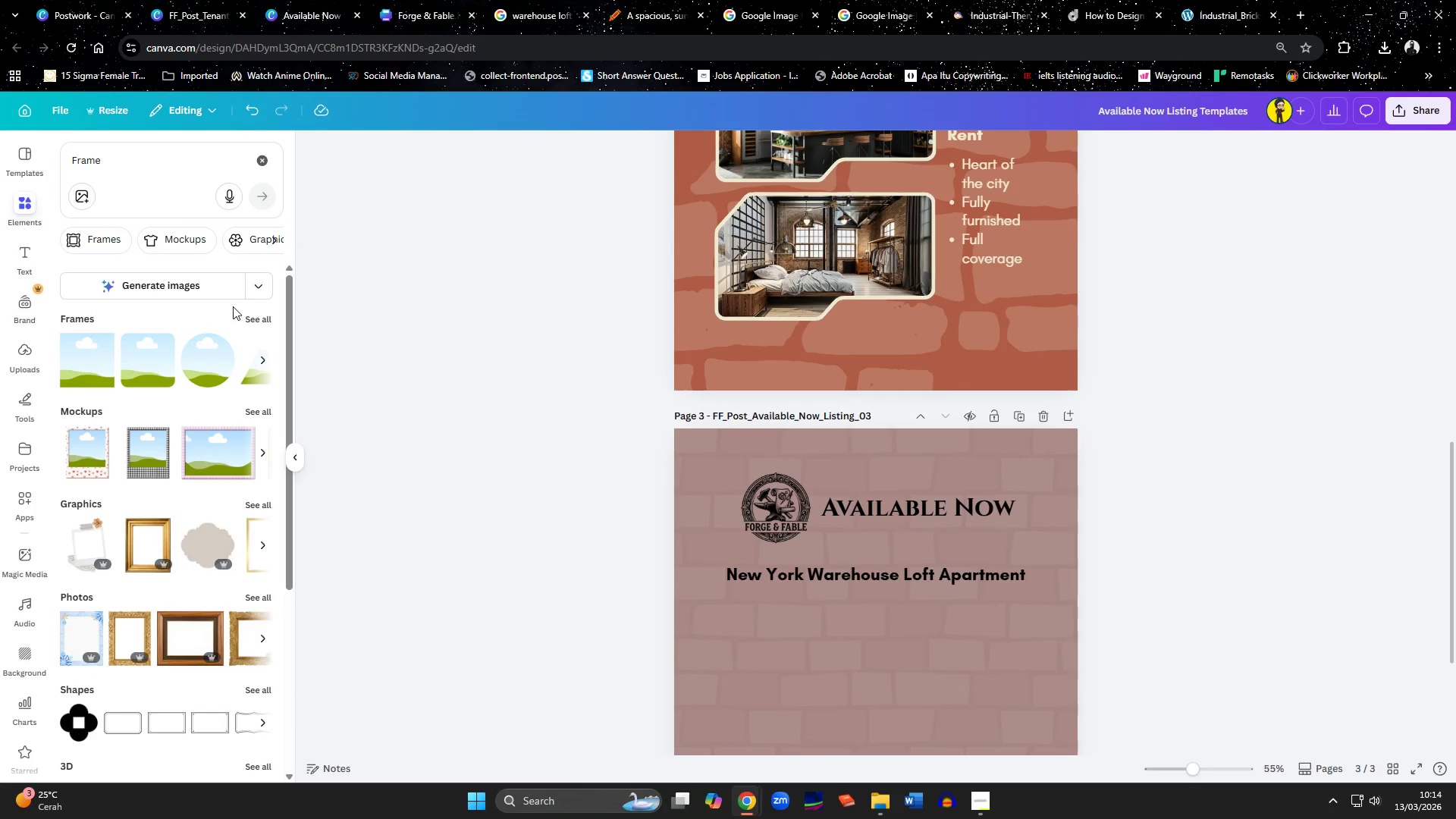 
left_click([253, 318])
 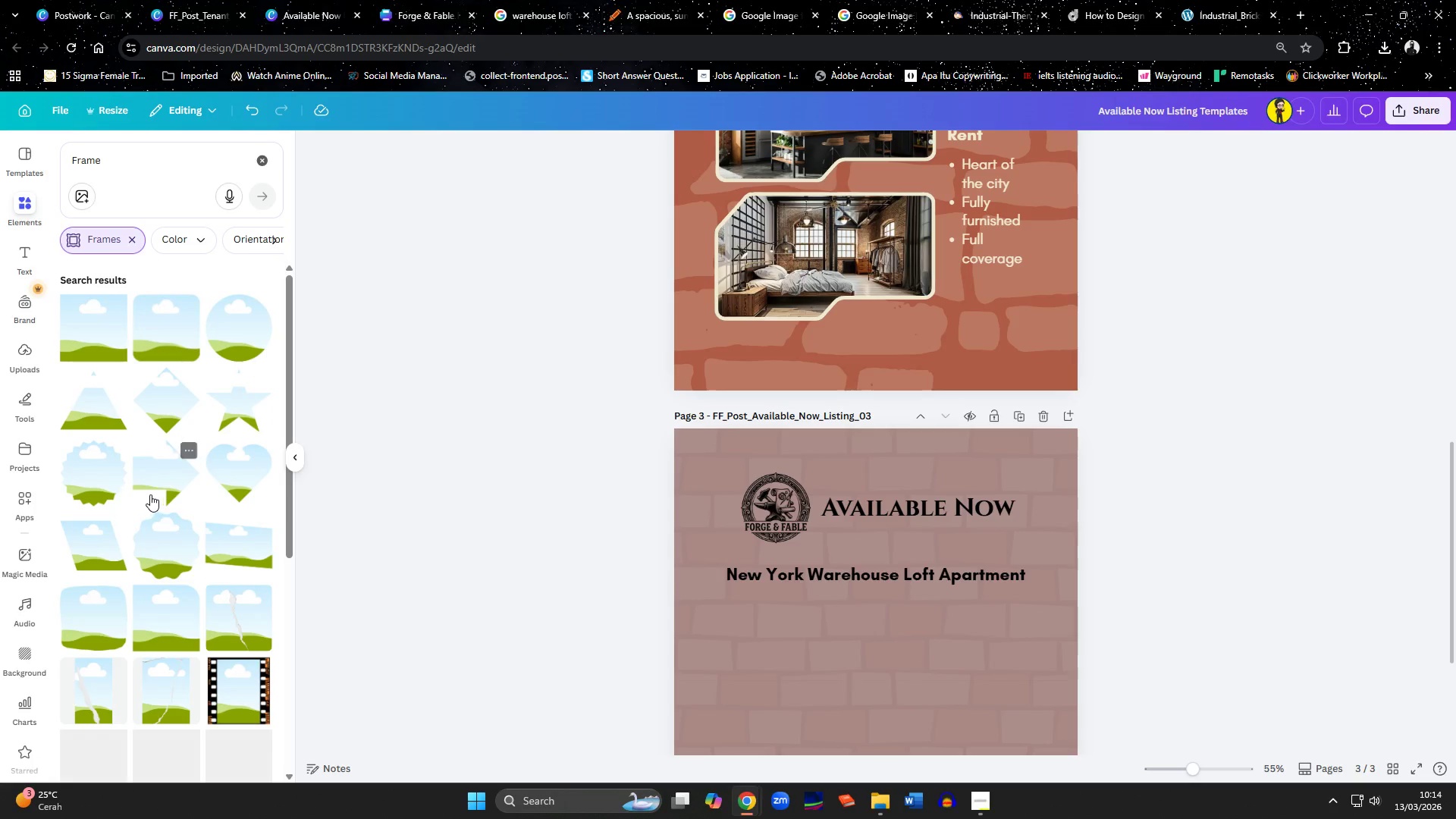 
scroll: coordinate [141, 502], scroll_direction: down, amount: 23.0
 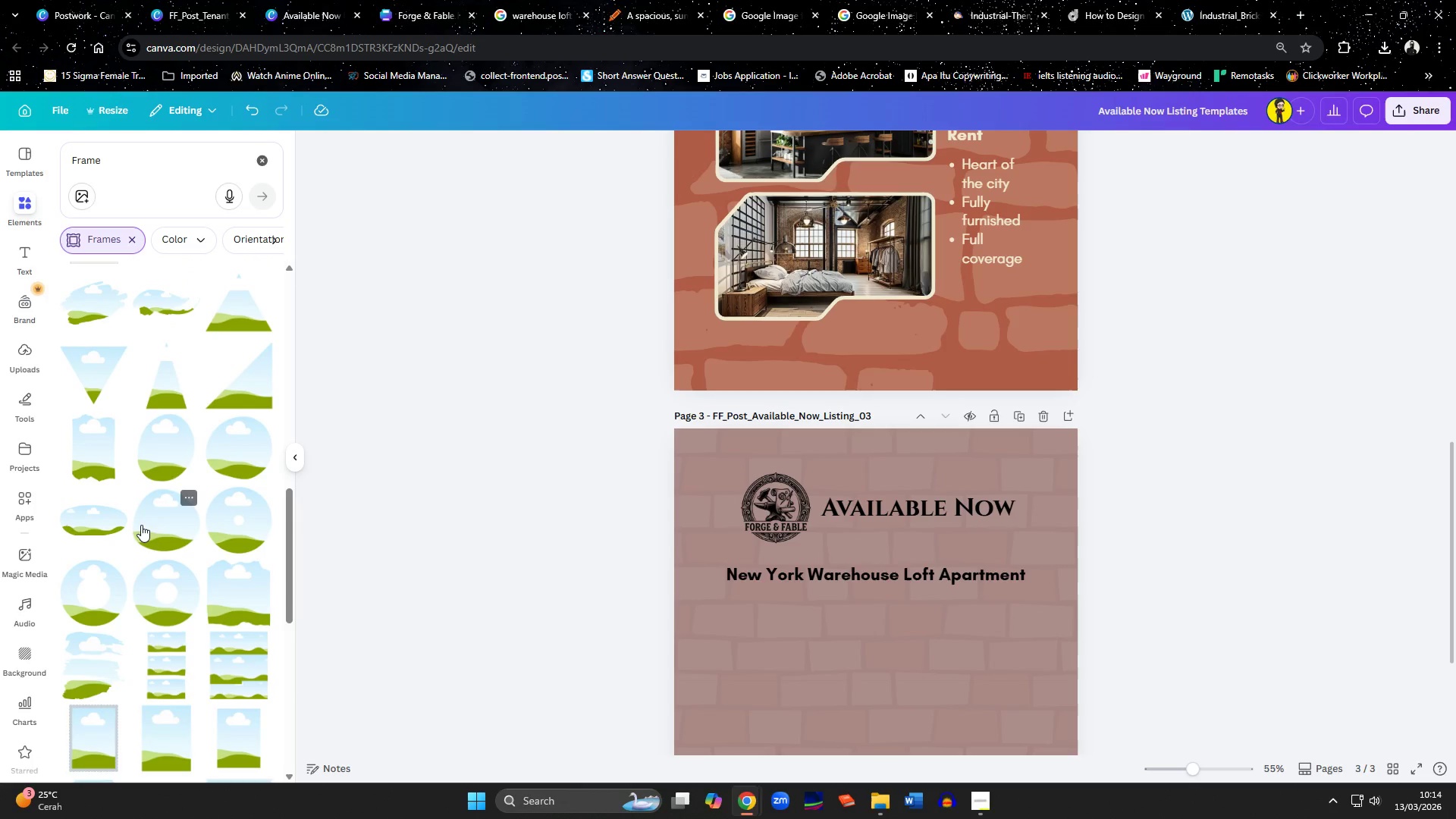 
scroll: coordinate [141, 525], scroll_direction: up, amount: 6.0
 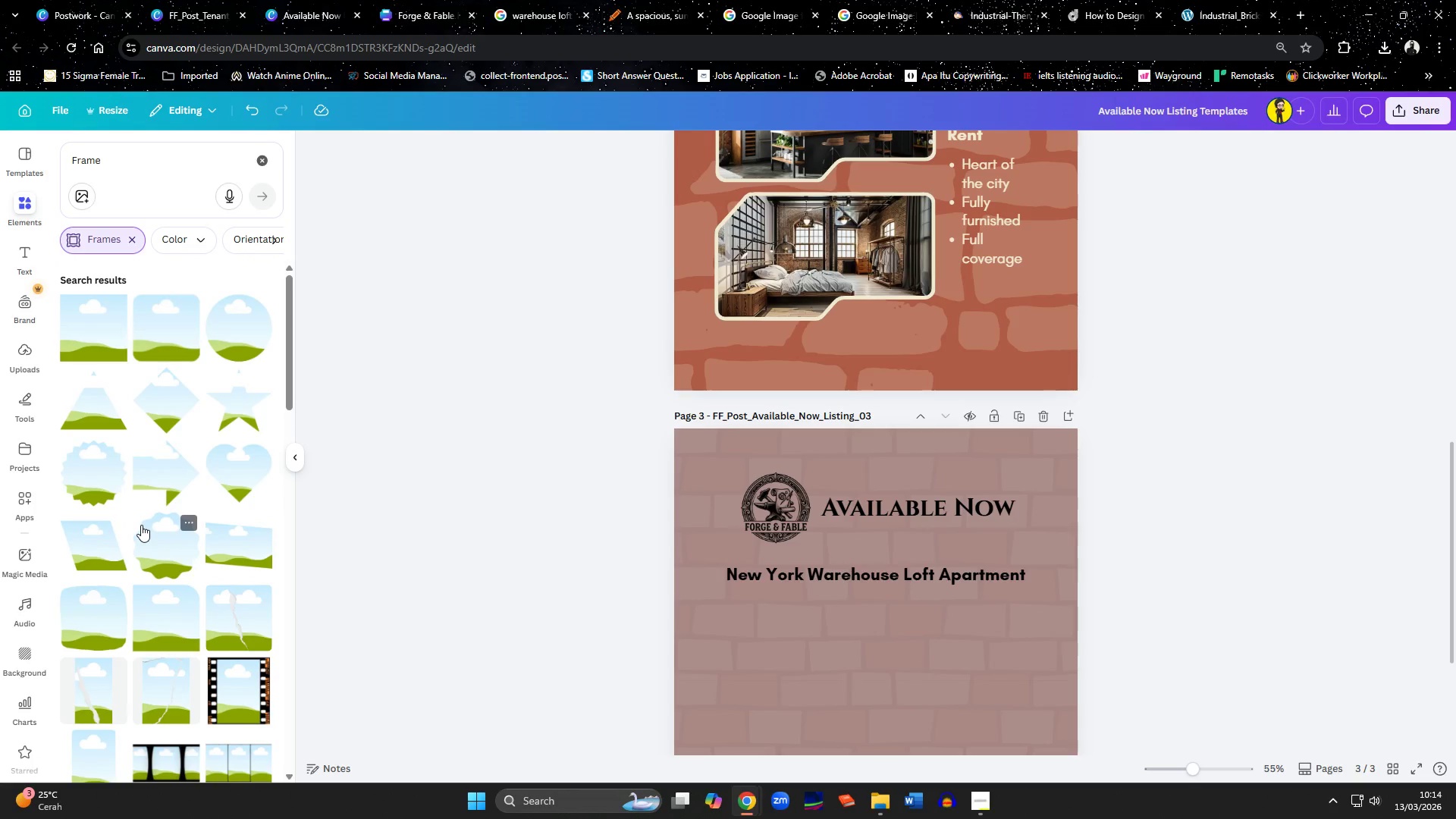 
left_click([218, 328])
 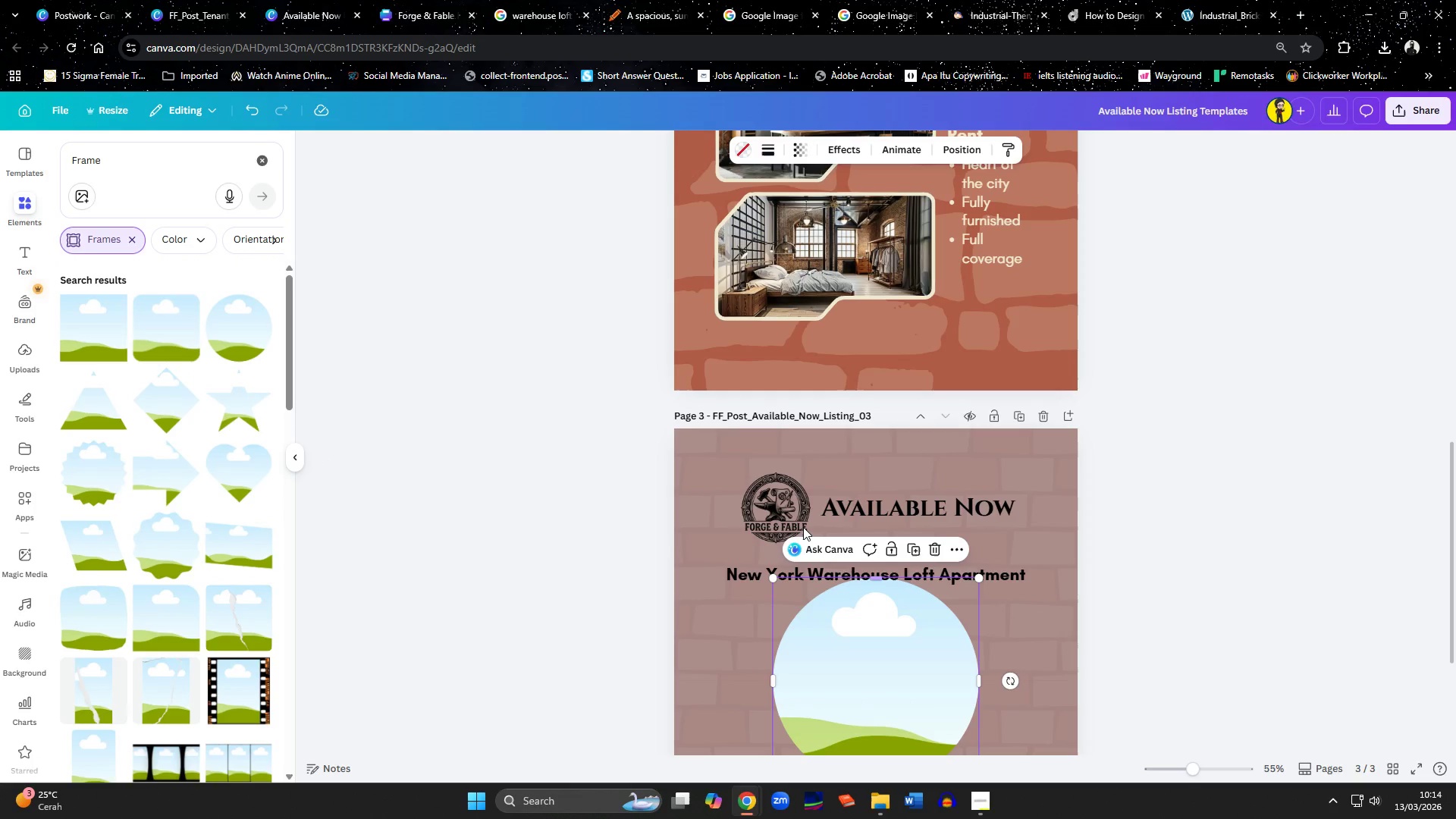 
scroll: coordinate [803, 527], scroll_direction: down, amount: 2.0
 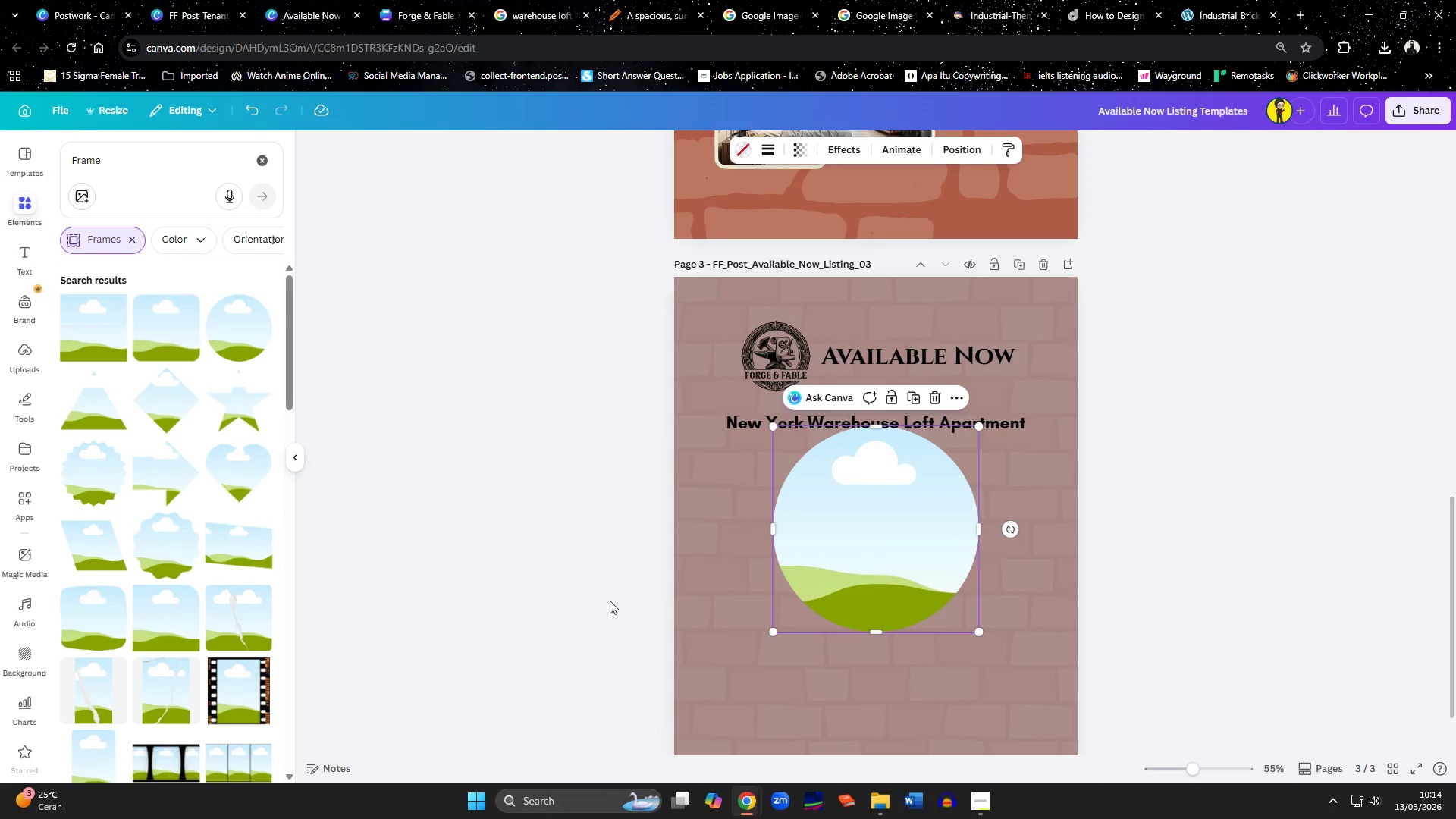 
left_click([517, 570])
 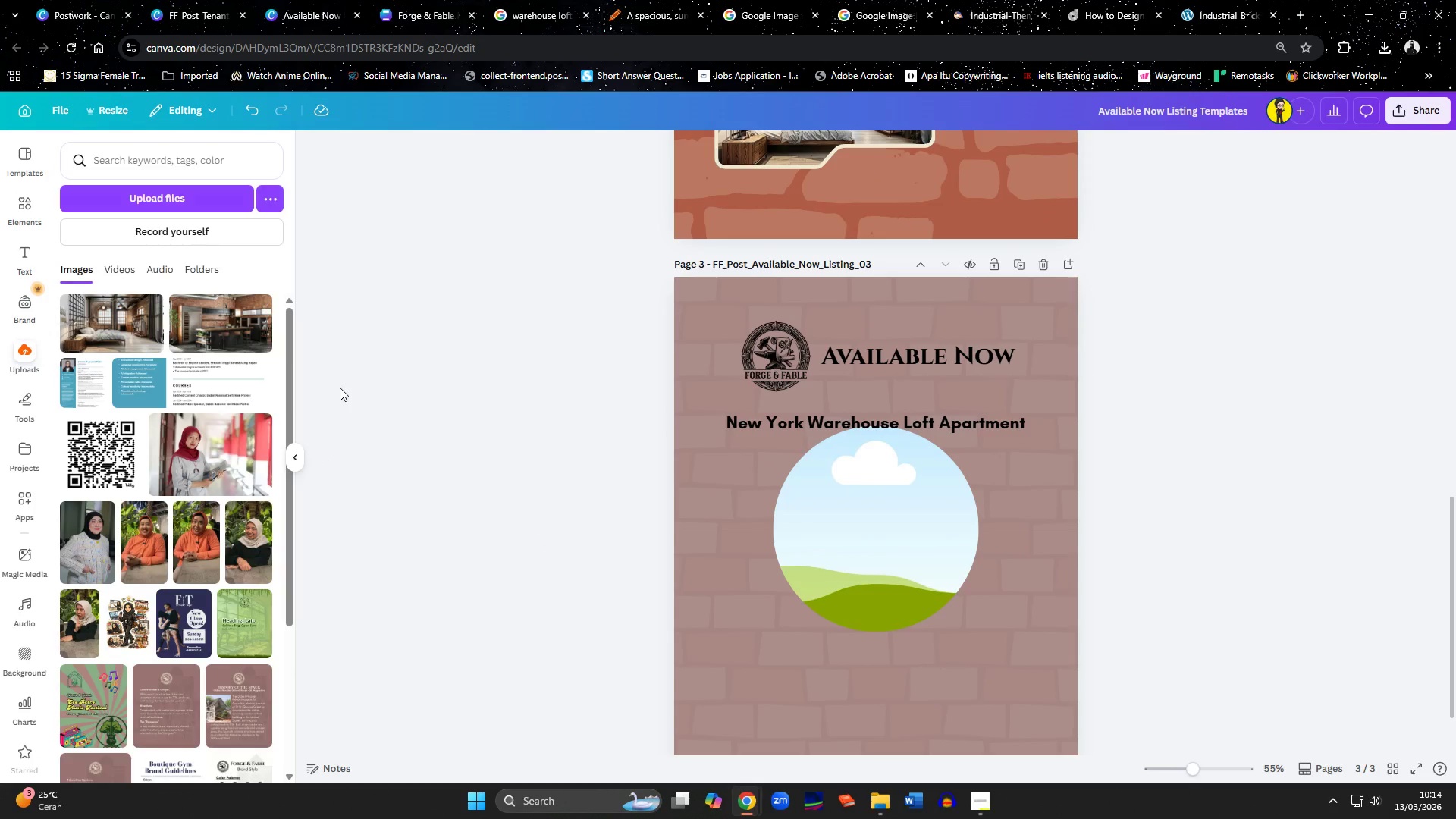 
left_click_drag(start_coordinate=[195, 328], to_coordinate=[830, 503])
 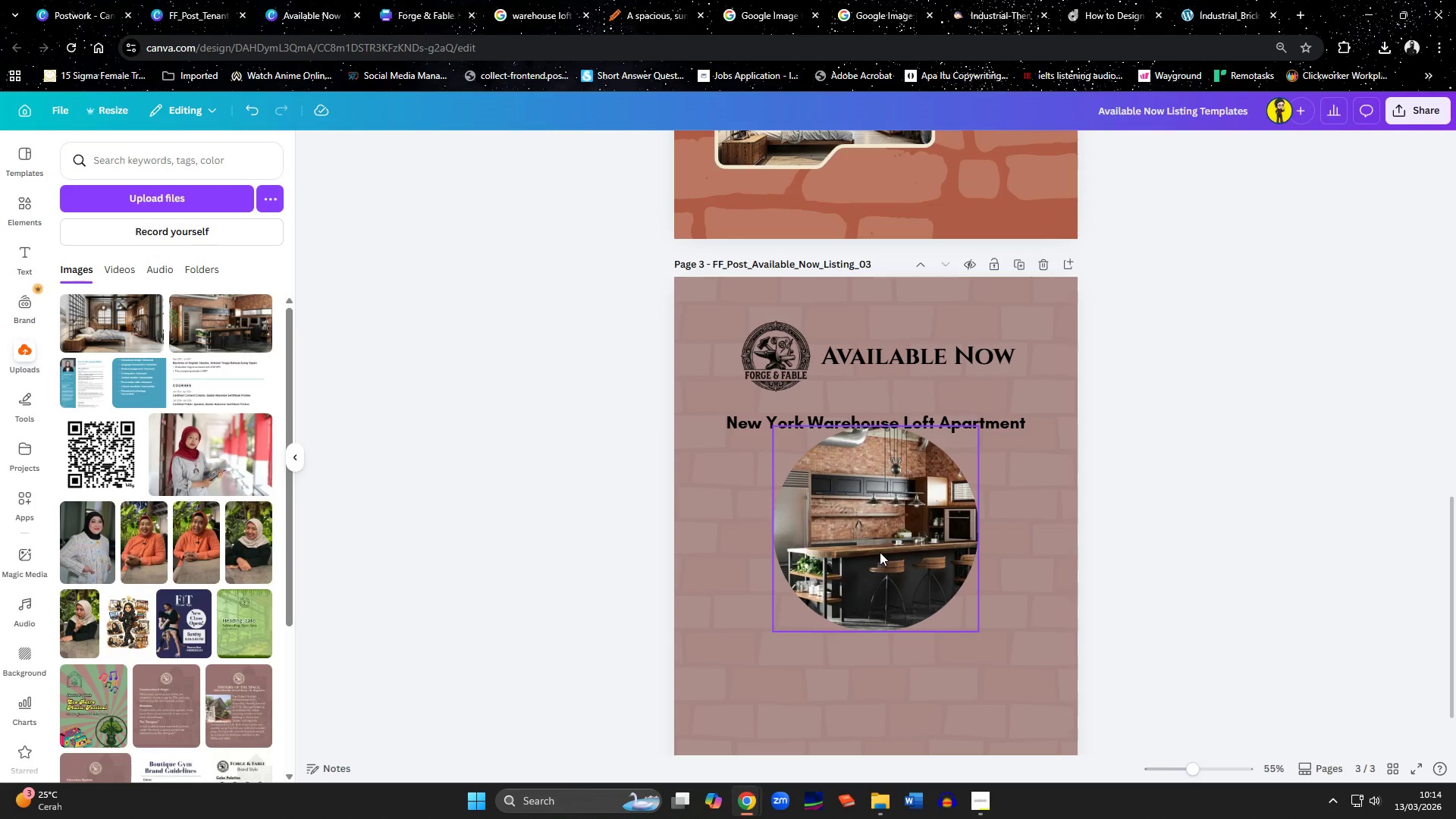 
left_click_drag(start_coordinate=[869, 567], to_coordinate=[790, 594])
 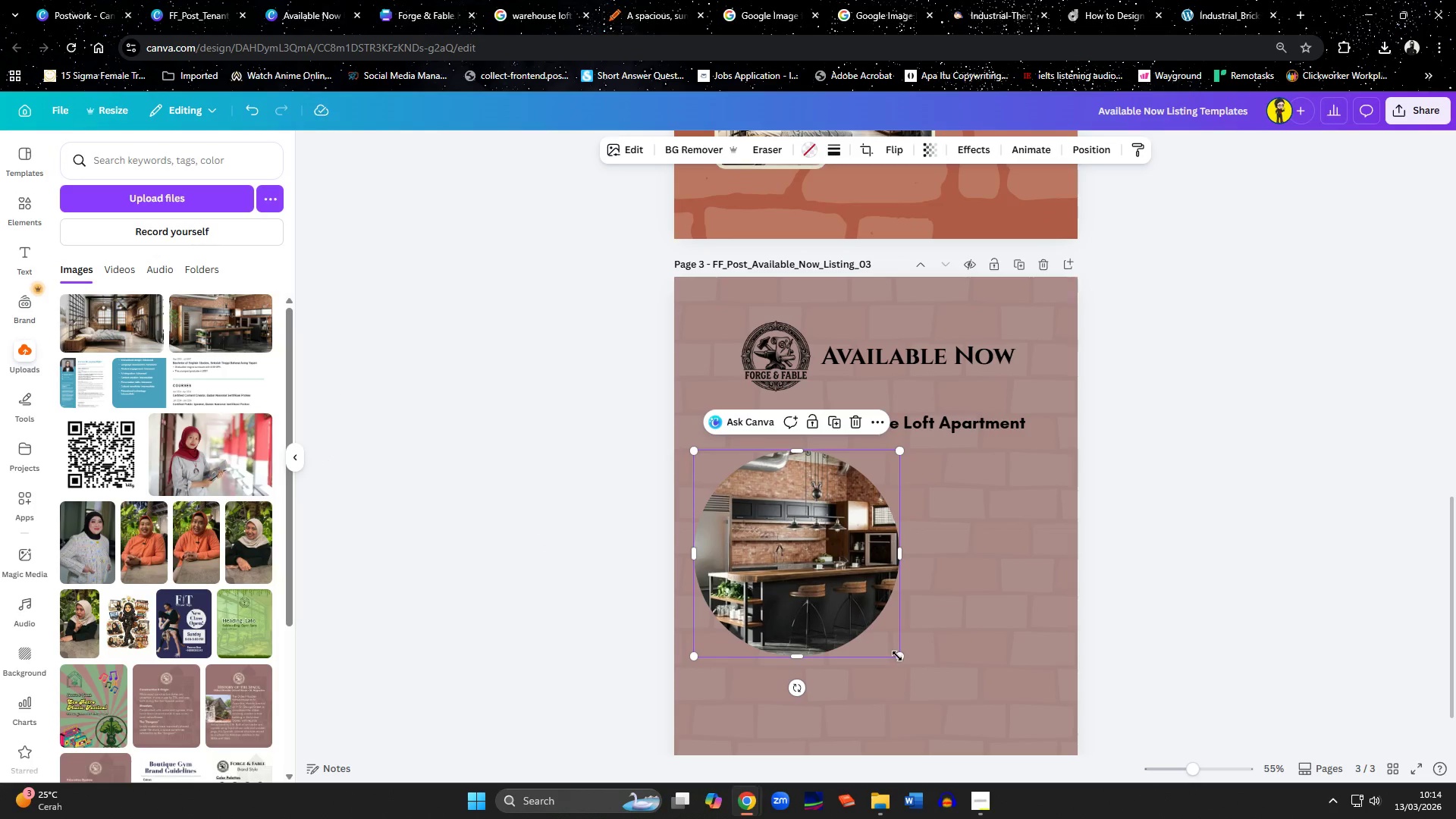 
left_click_drag(start_coordinate=[897, 656], to_coordinate=[878, 638])
 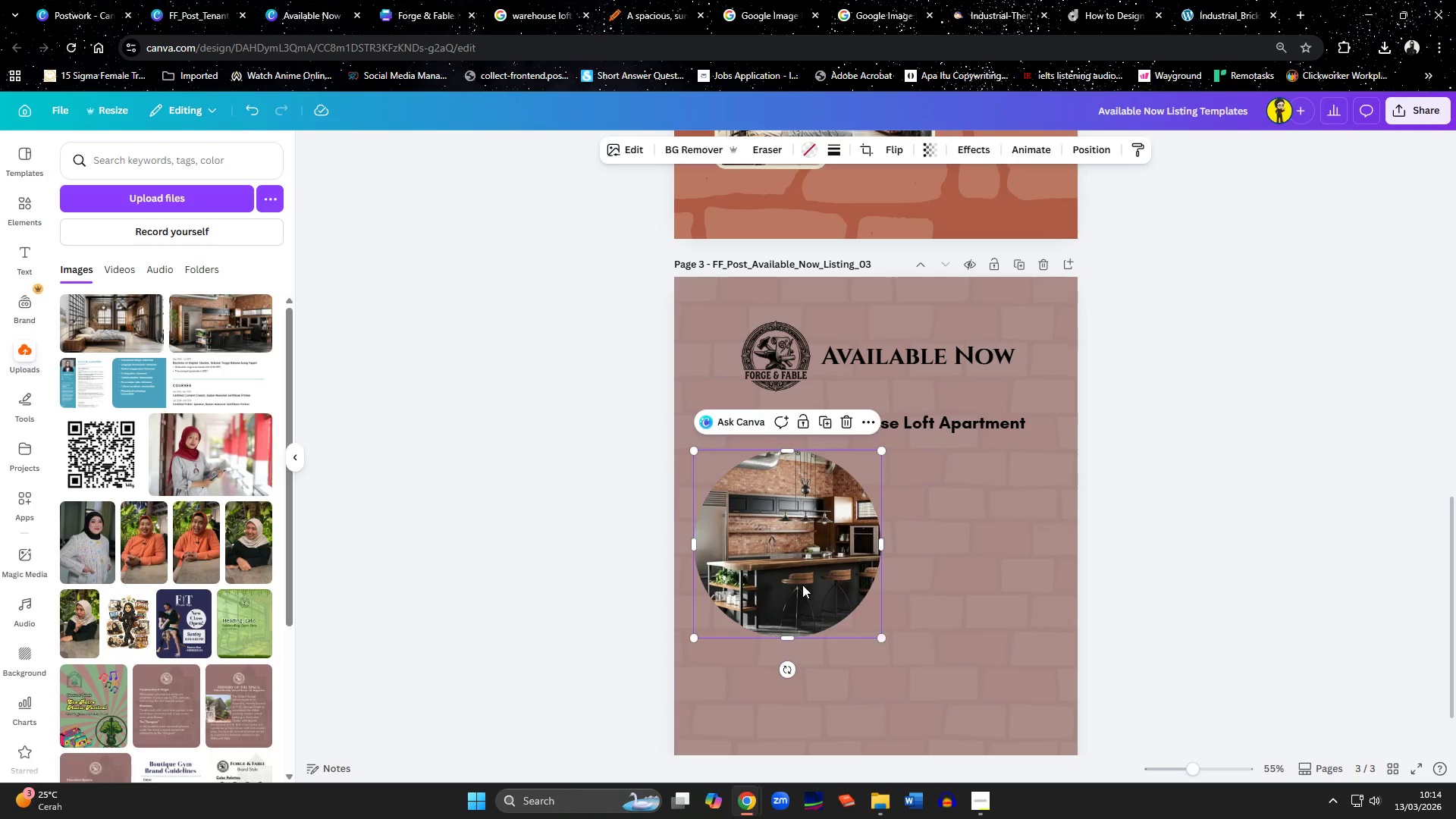 
left_click_drag(start_coordinate=[802, 585], to_coordinate=[821, 585])
 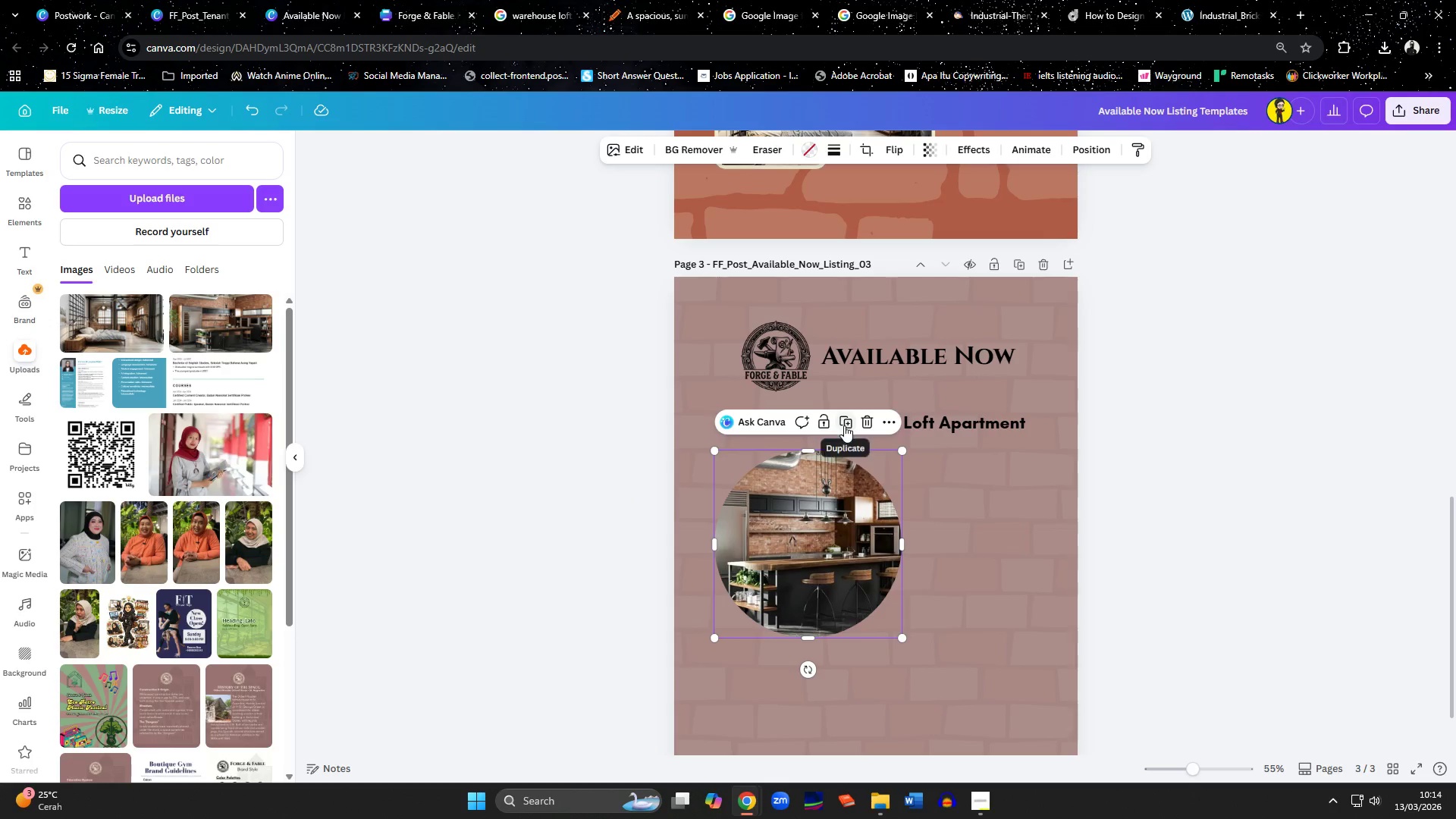 
left_click_drag(start_coordinate=[855, 588], to_coordinate=[993, 661])
 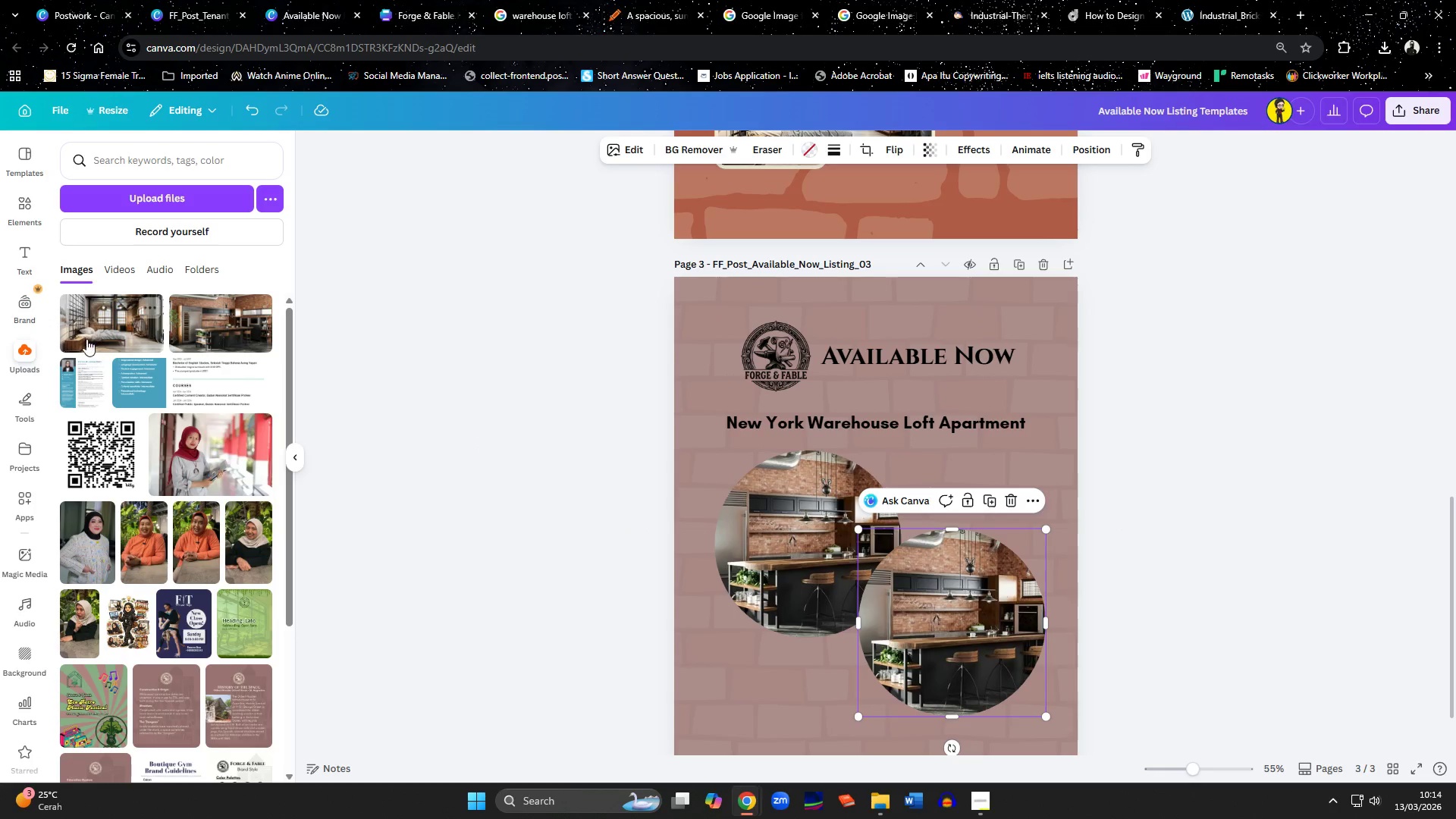 
left_click_drag(start_coordinate=[86, 338], to_coordinate=[939, 620])
 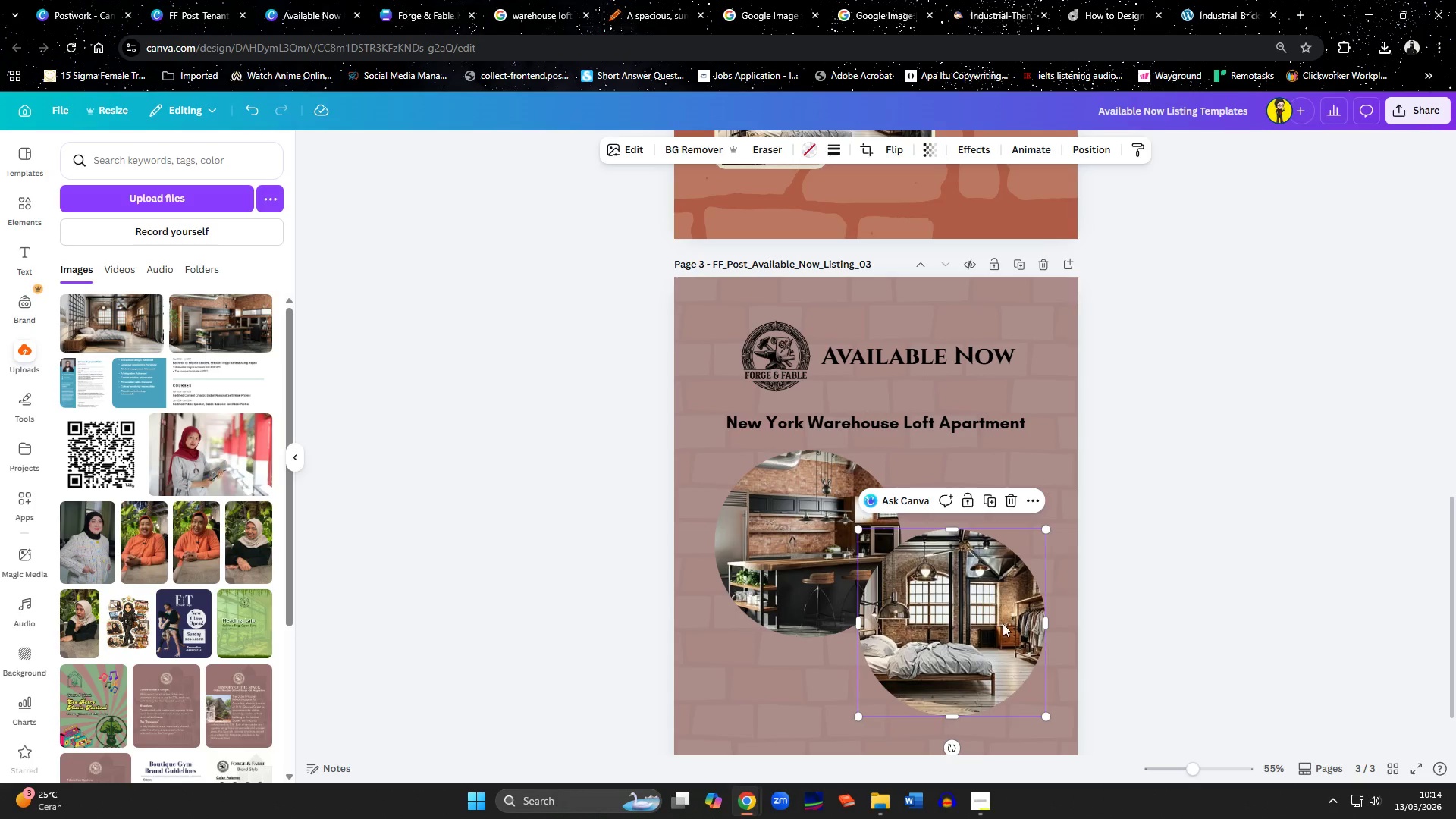 
left_click([1262, 614])
 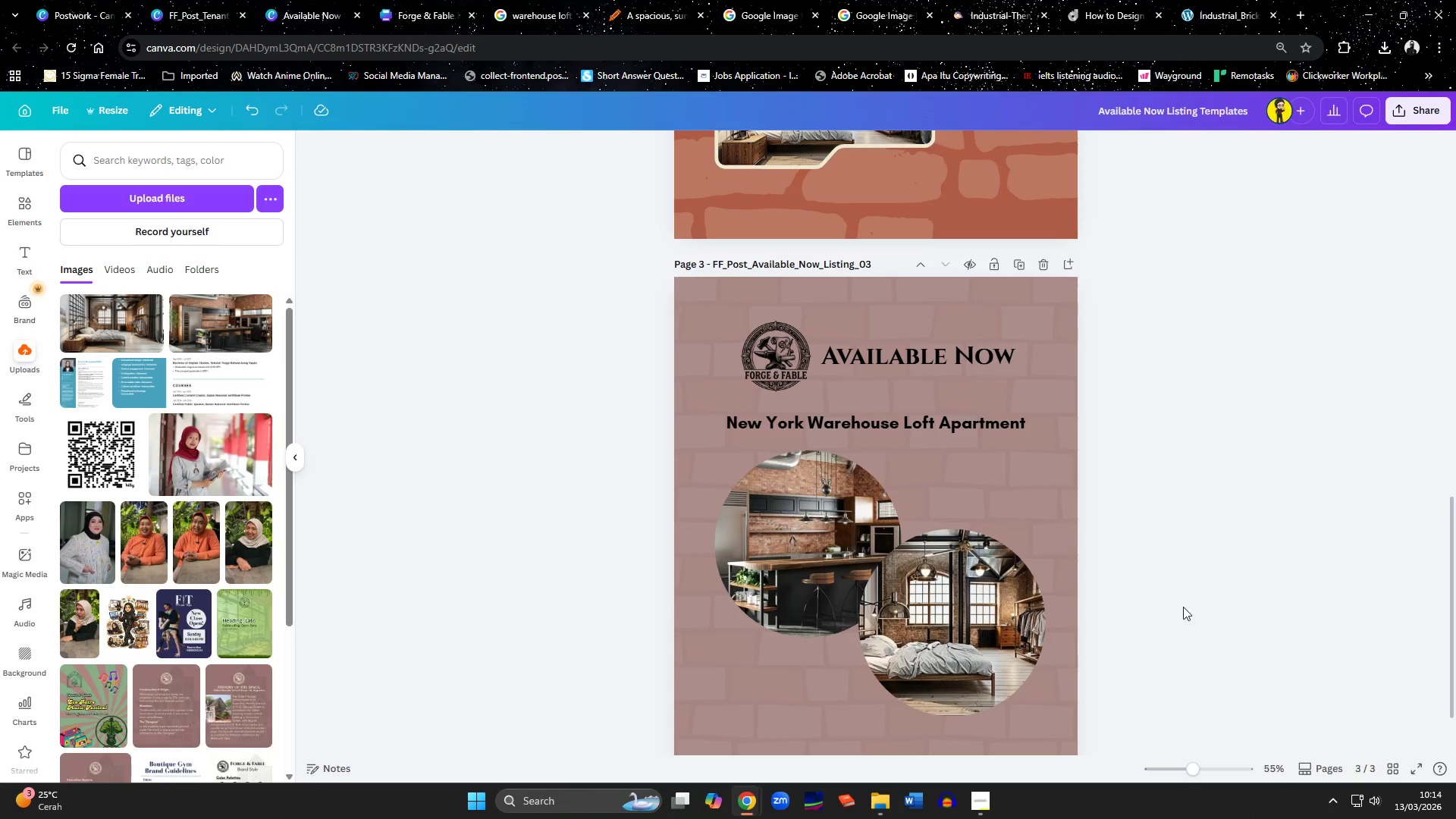 
scroll: coordinate [1181, 590], scroll_direction: down, amount: 3.0
 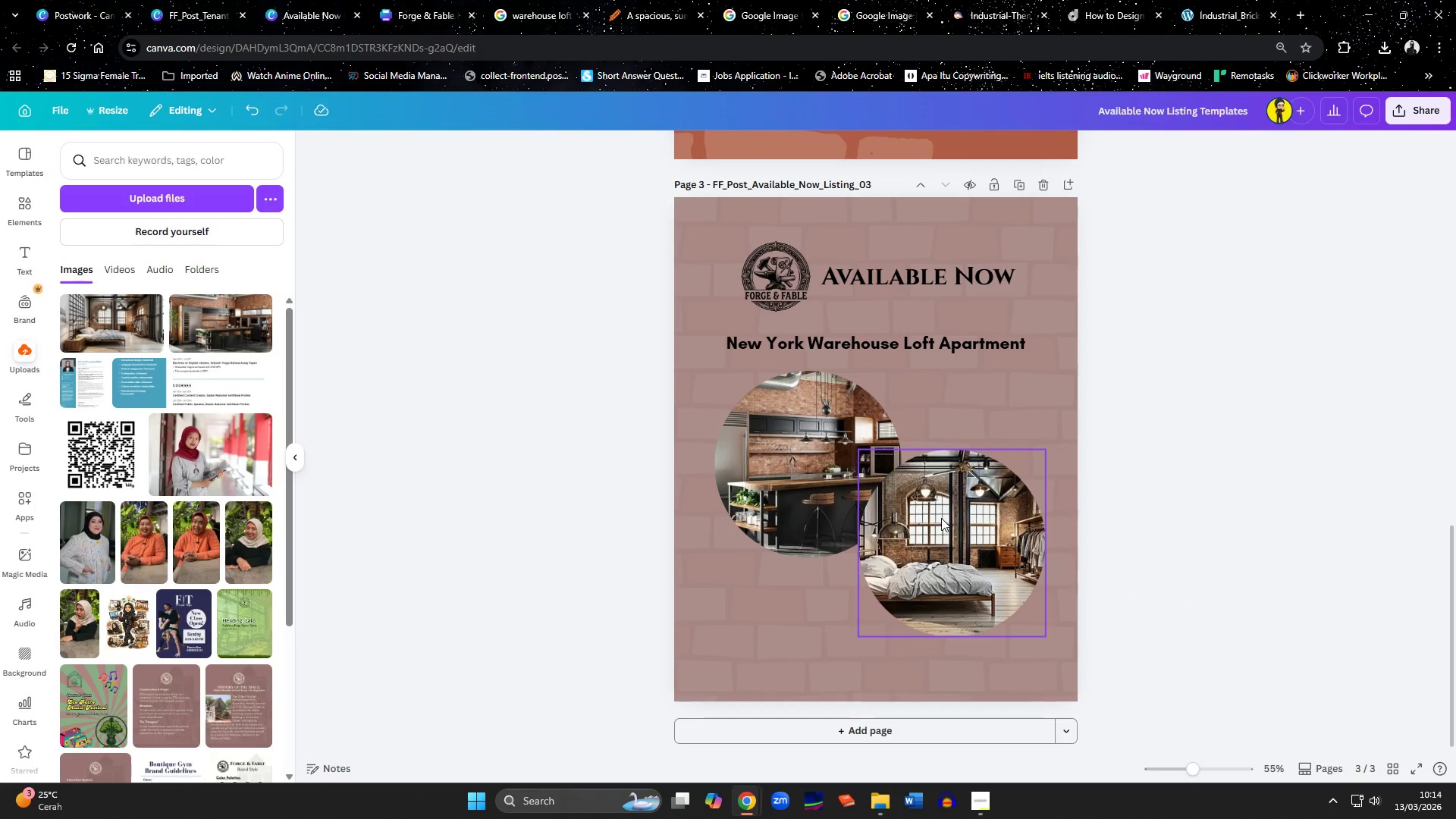 
left_click([777, 467])
 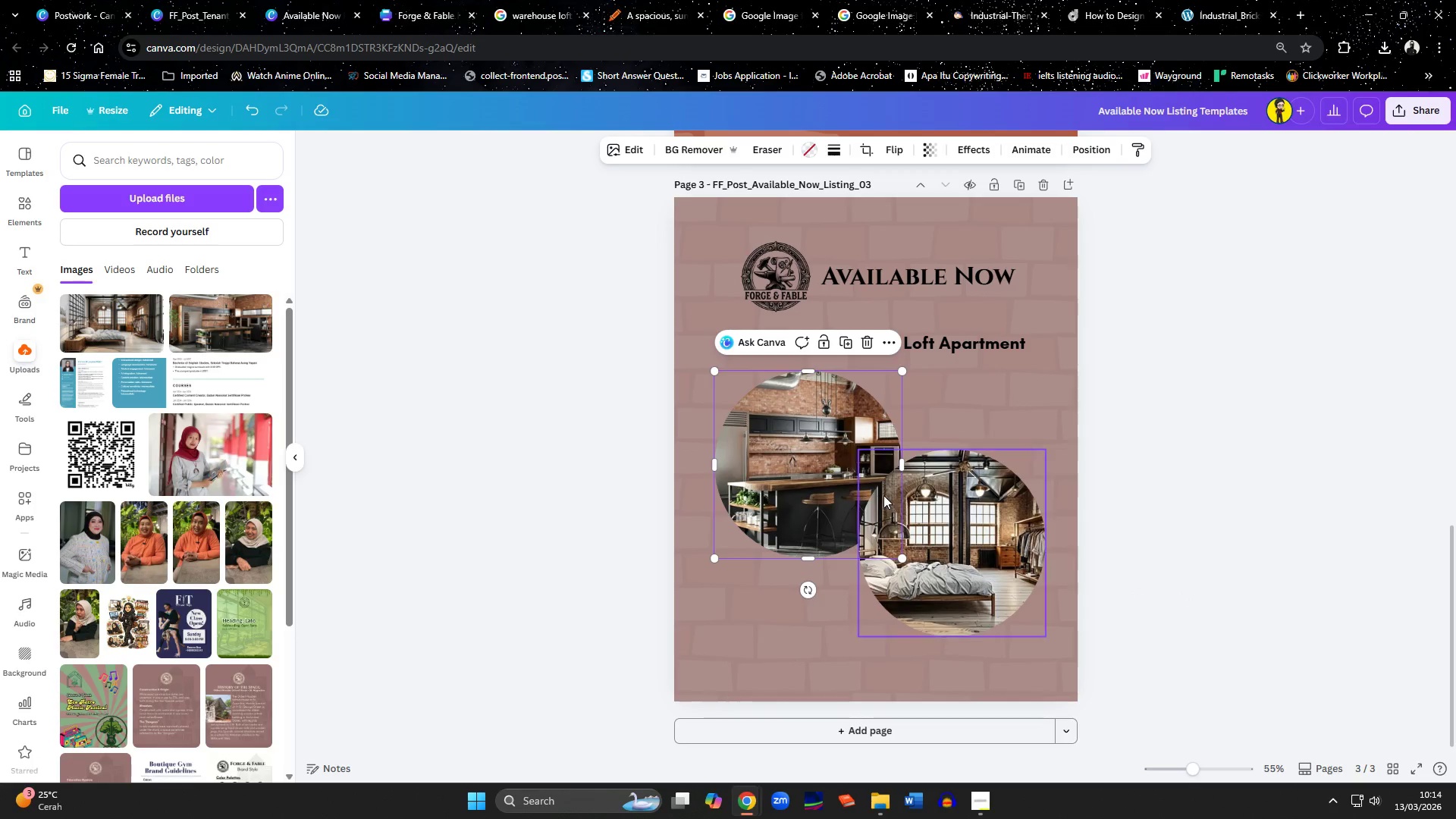 
hold_key(key=ShiftLeft, duration=0.97)
 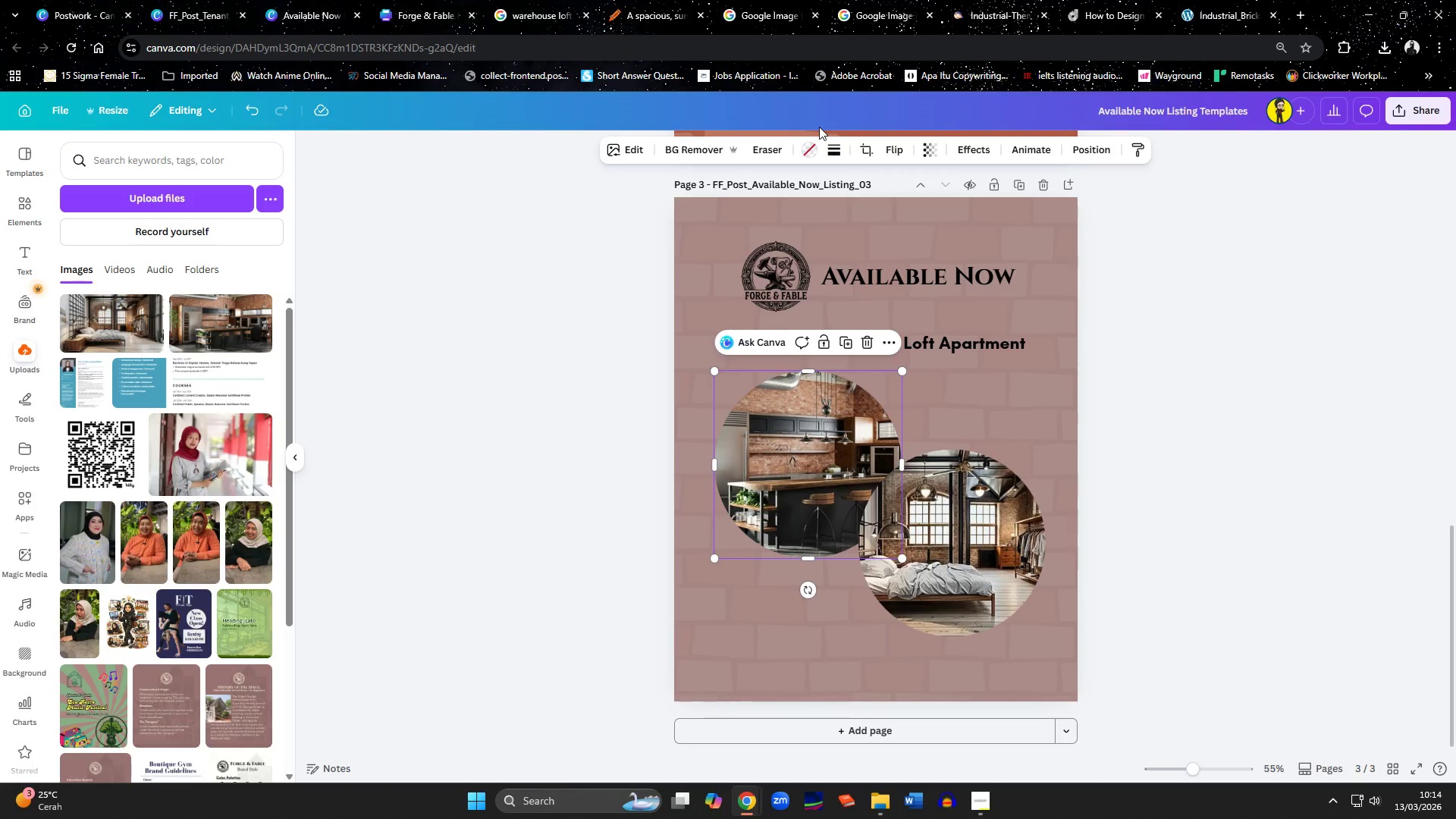 
left_click([834, 152])
 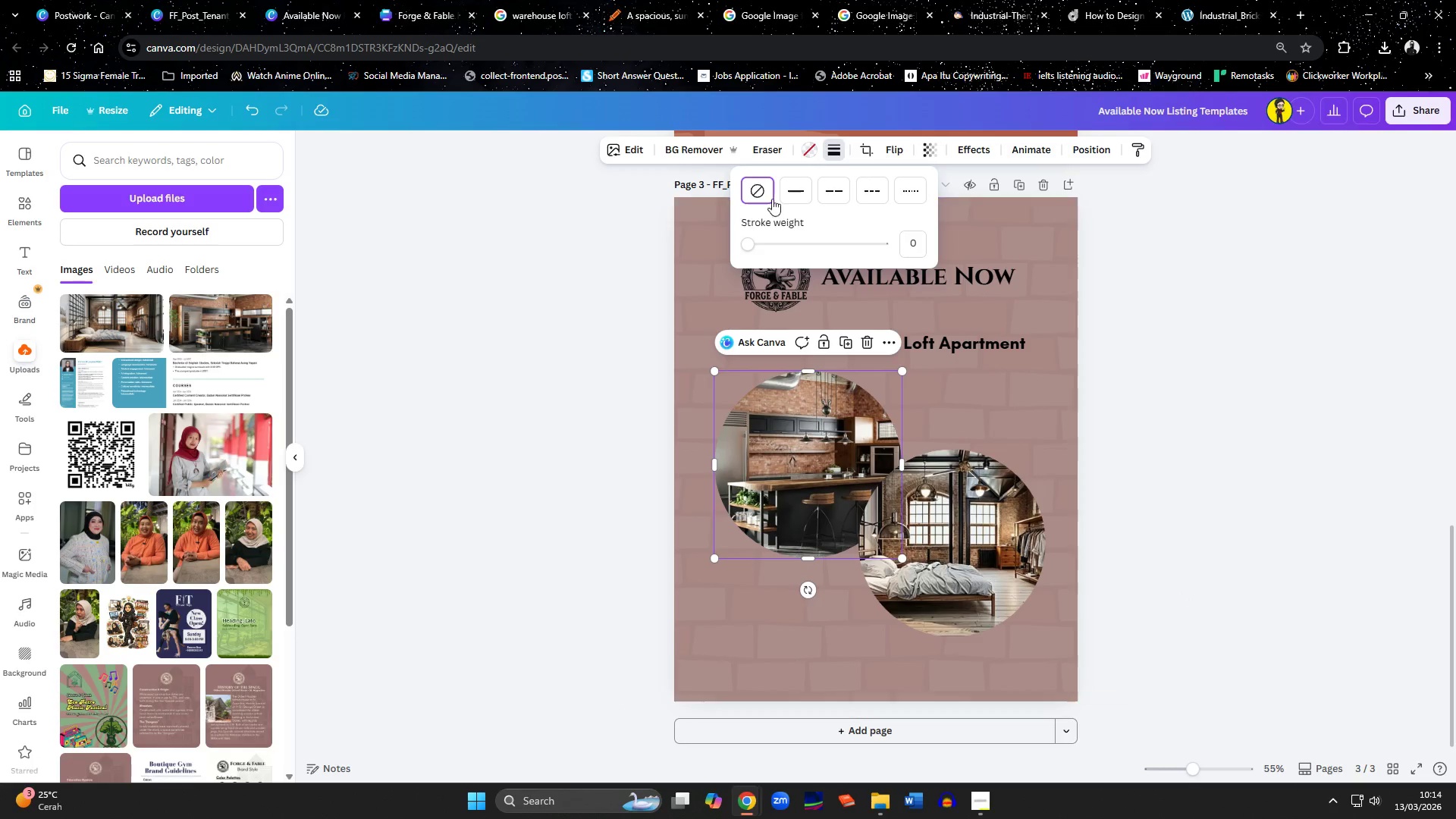 
left_click([790, 192])
 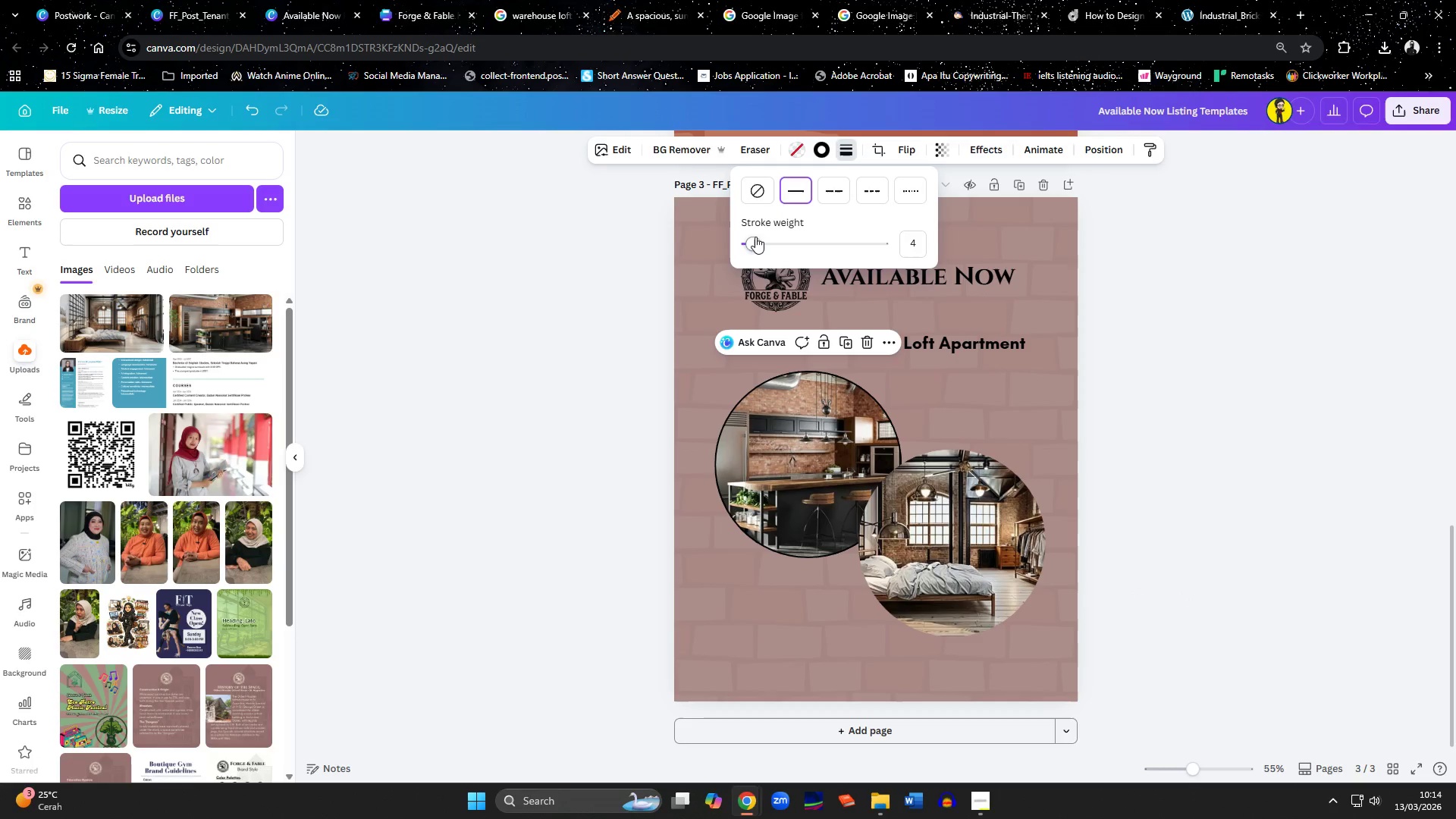 
left_click_drag(start_coordinate=[756, 240], to_coordinate=[760, 251])
 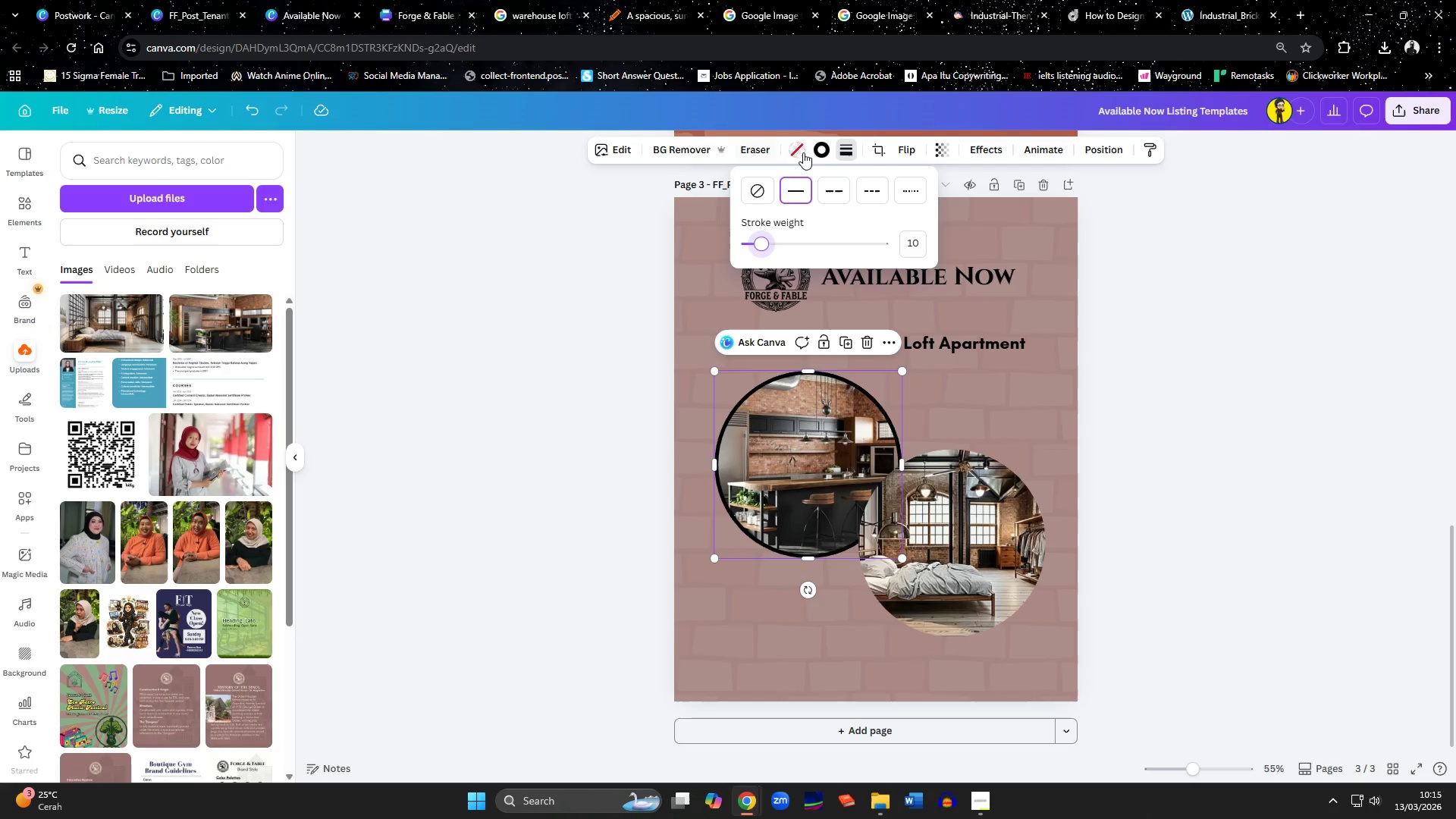 
left_click([818, 155])
 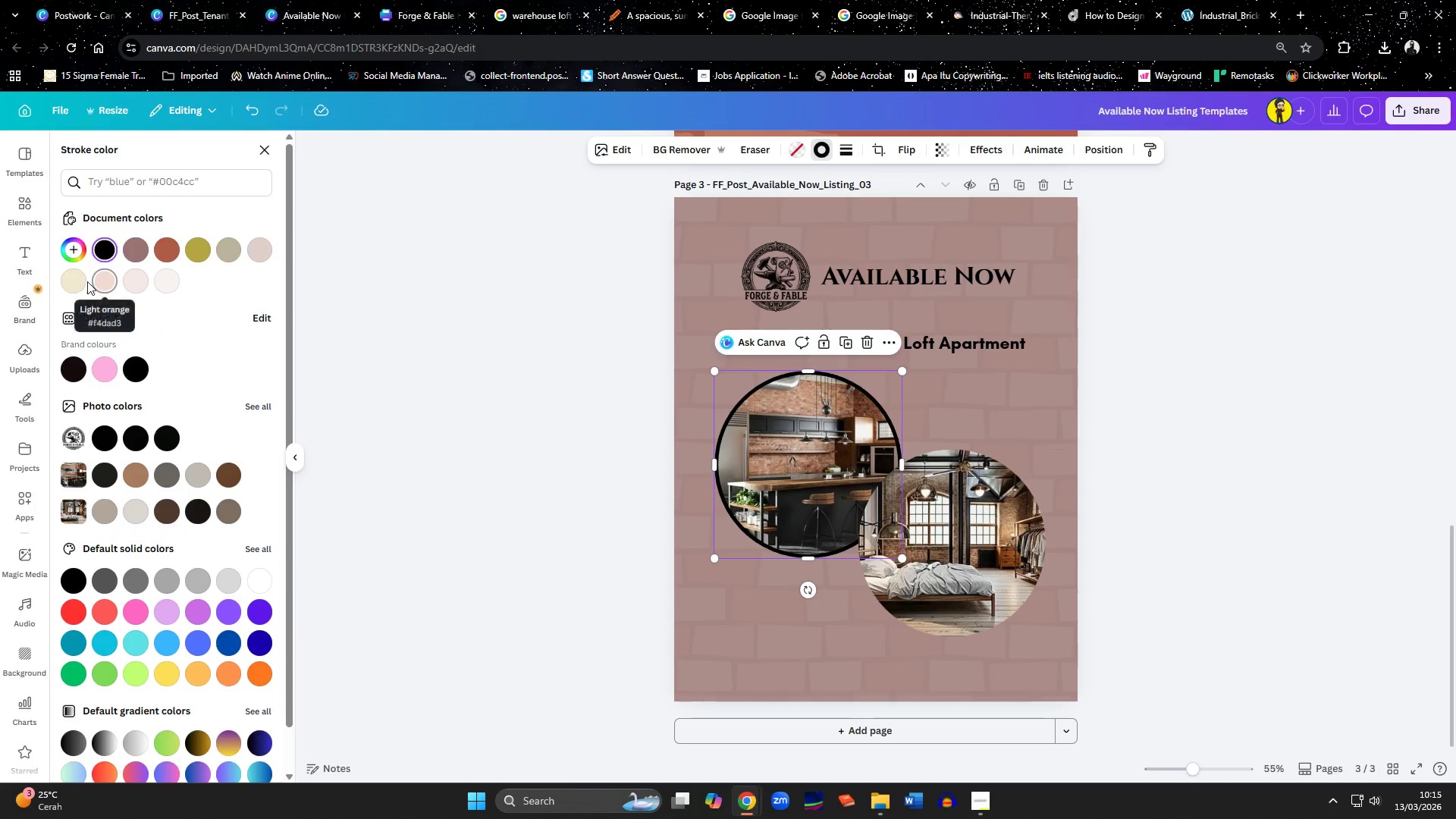 
left_click([80, 281])
 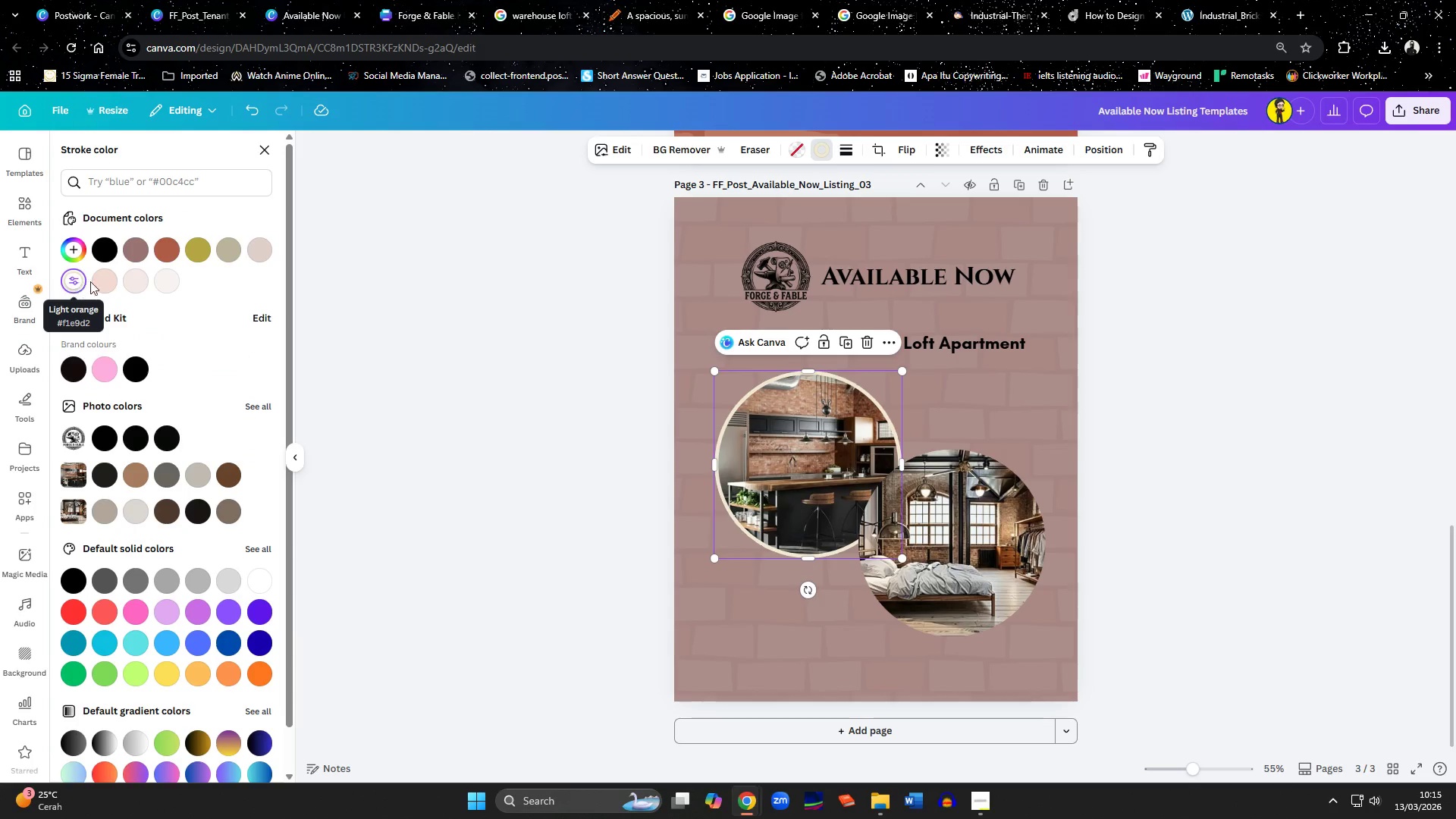 
left_click([171, 253])
 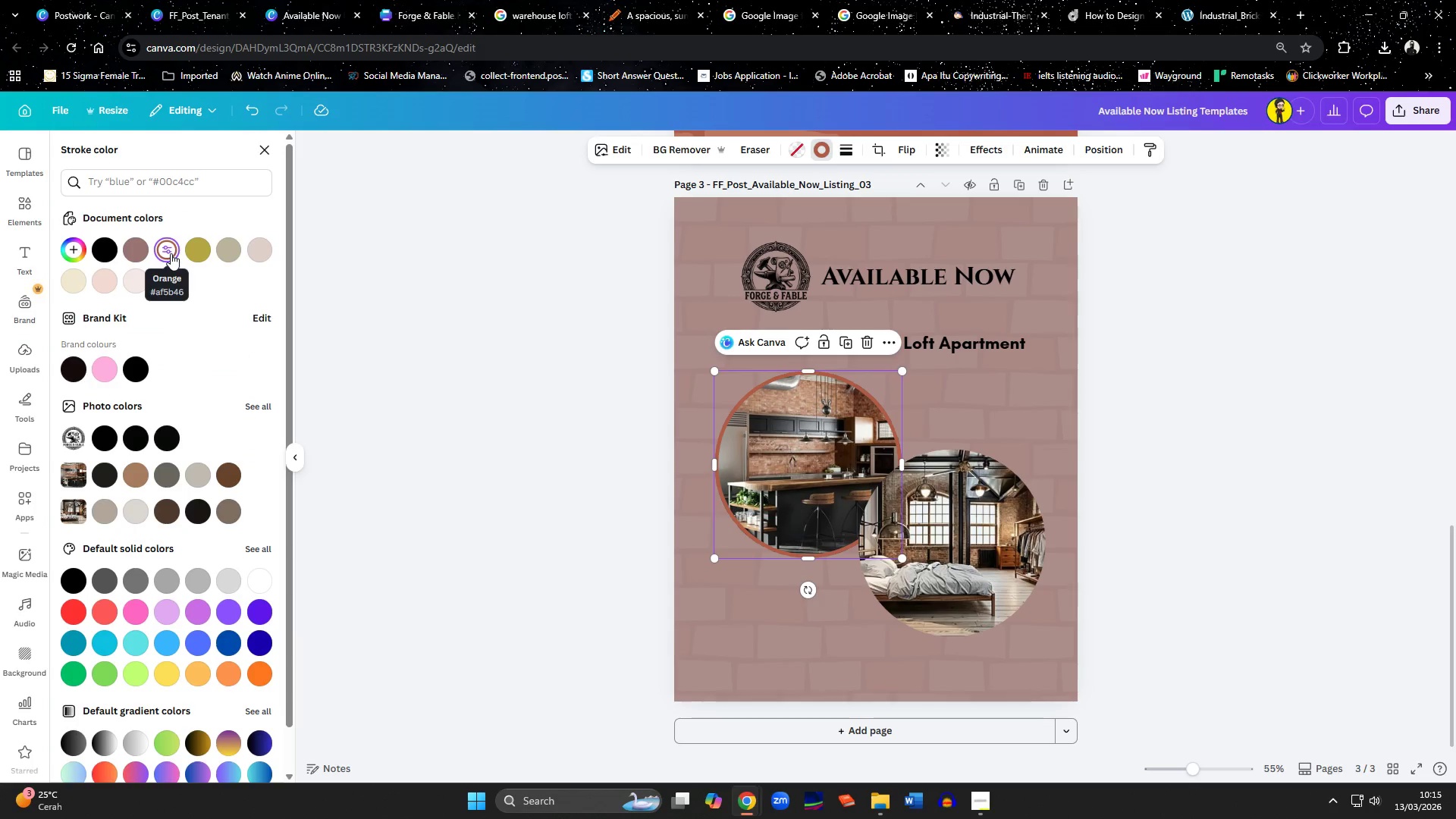 
left_click([198, 250])
 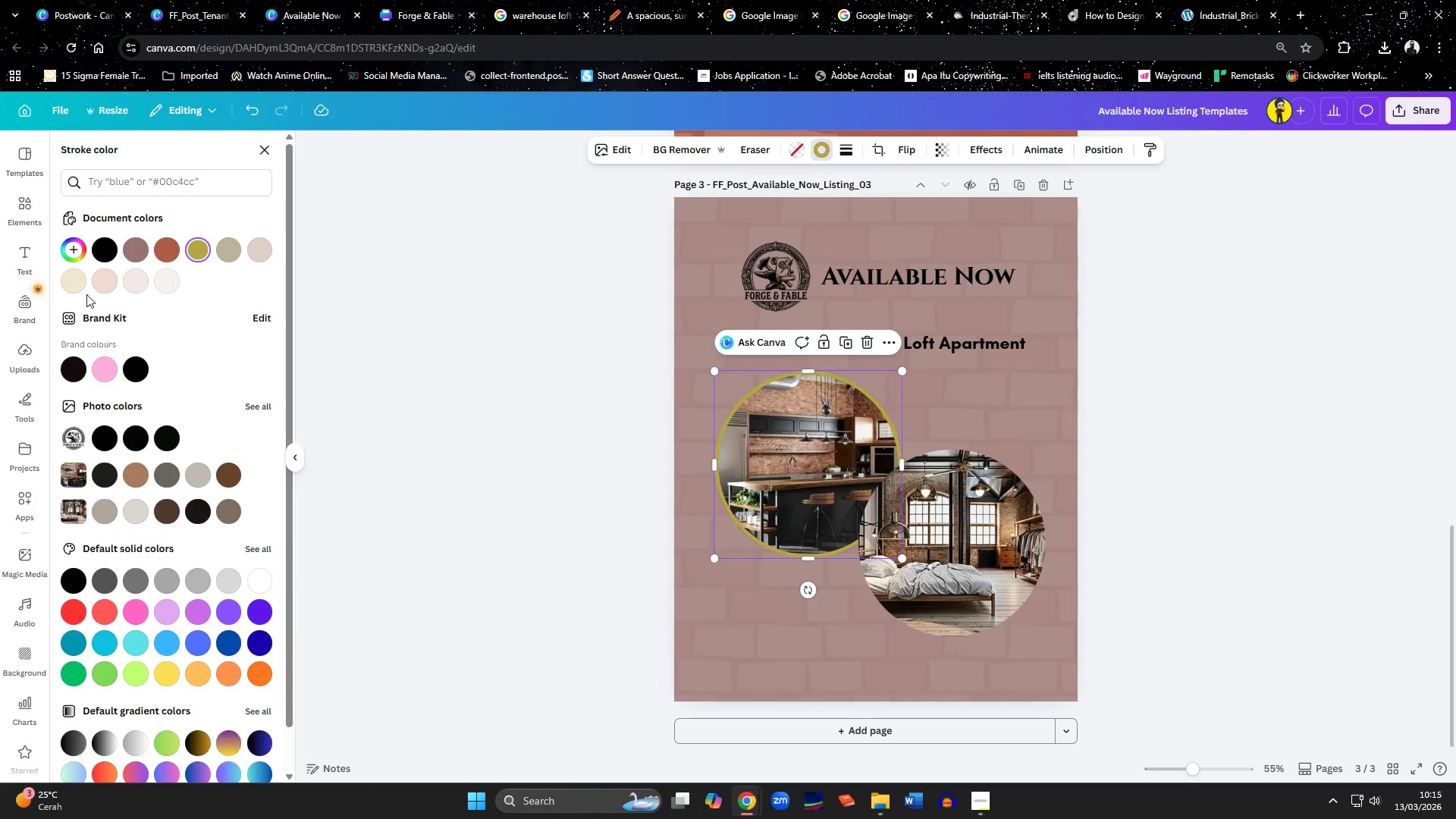 
left_click([79, 284])
 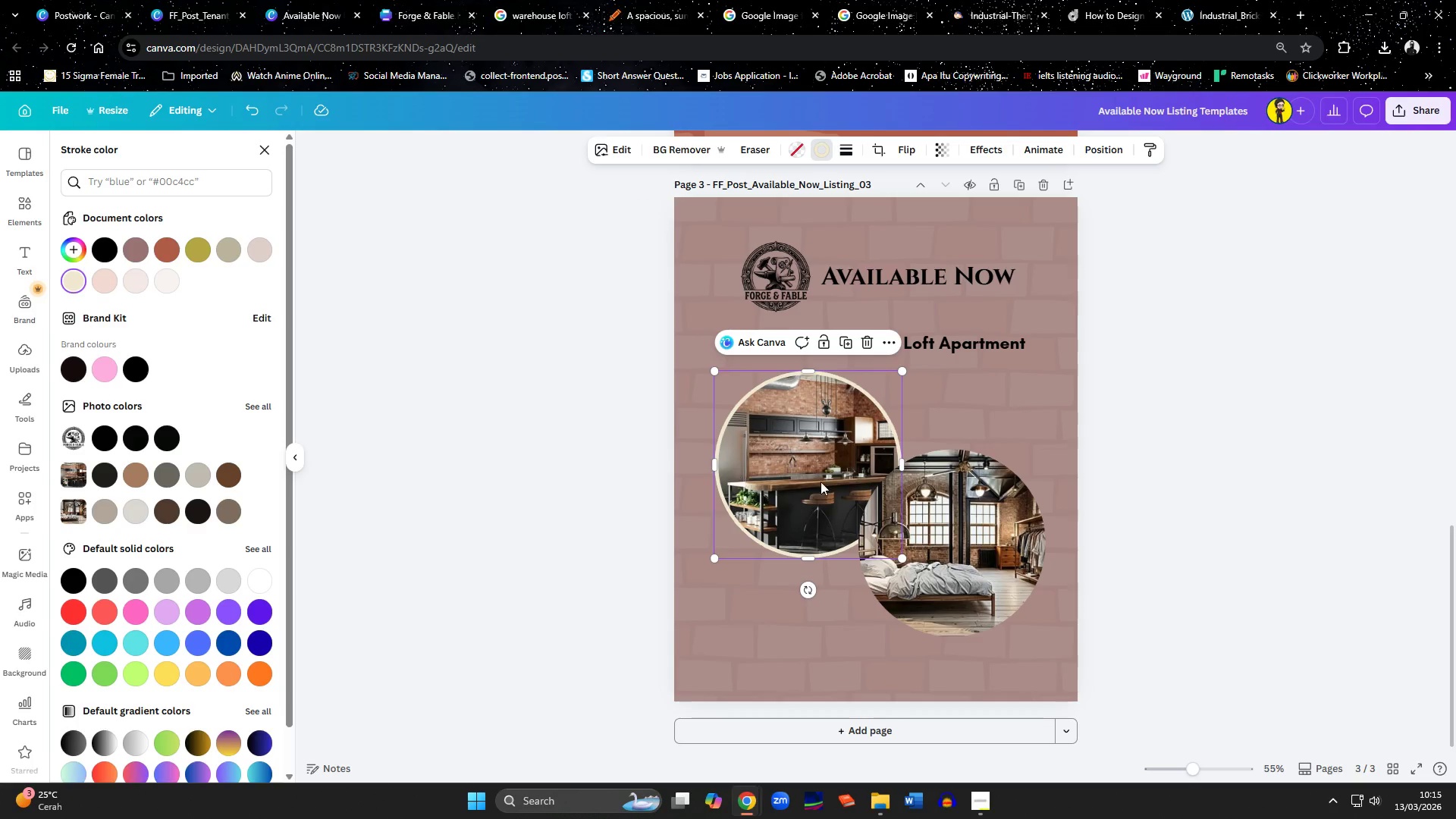 
left_click([953, 520])
 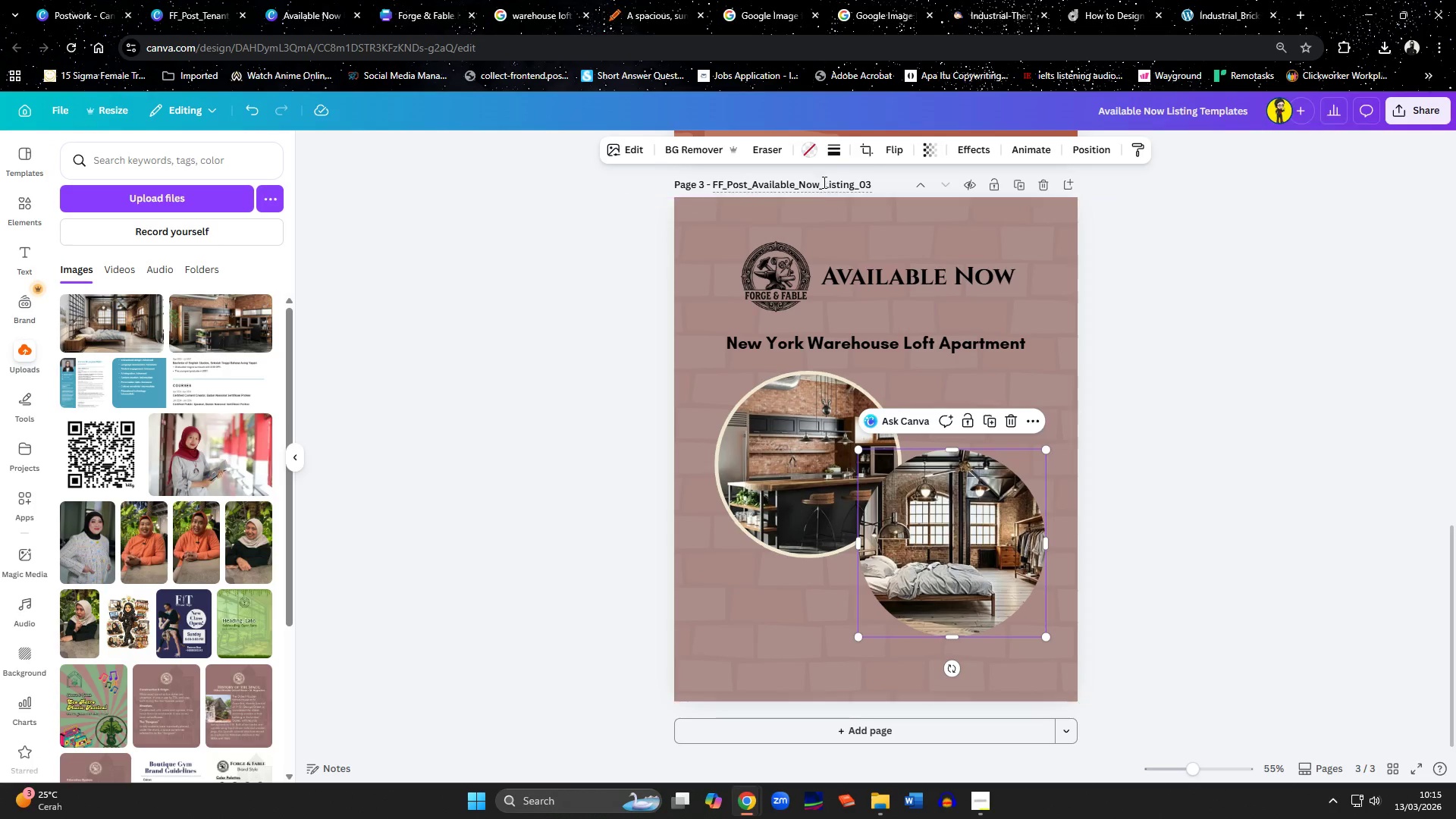 
left_click([832, 149])
 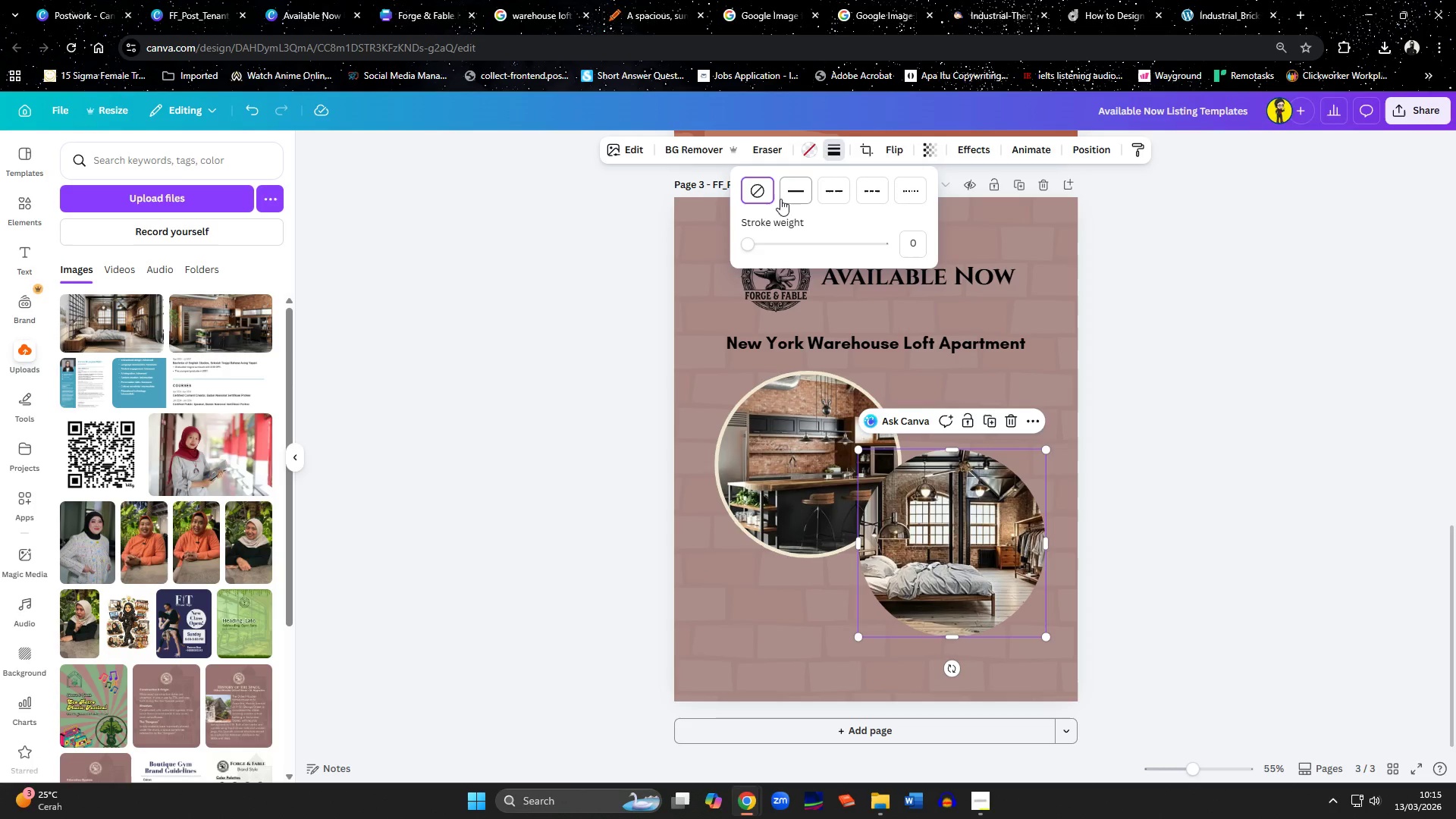 
left_click([788, 193])
 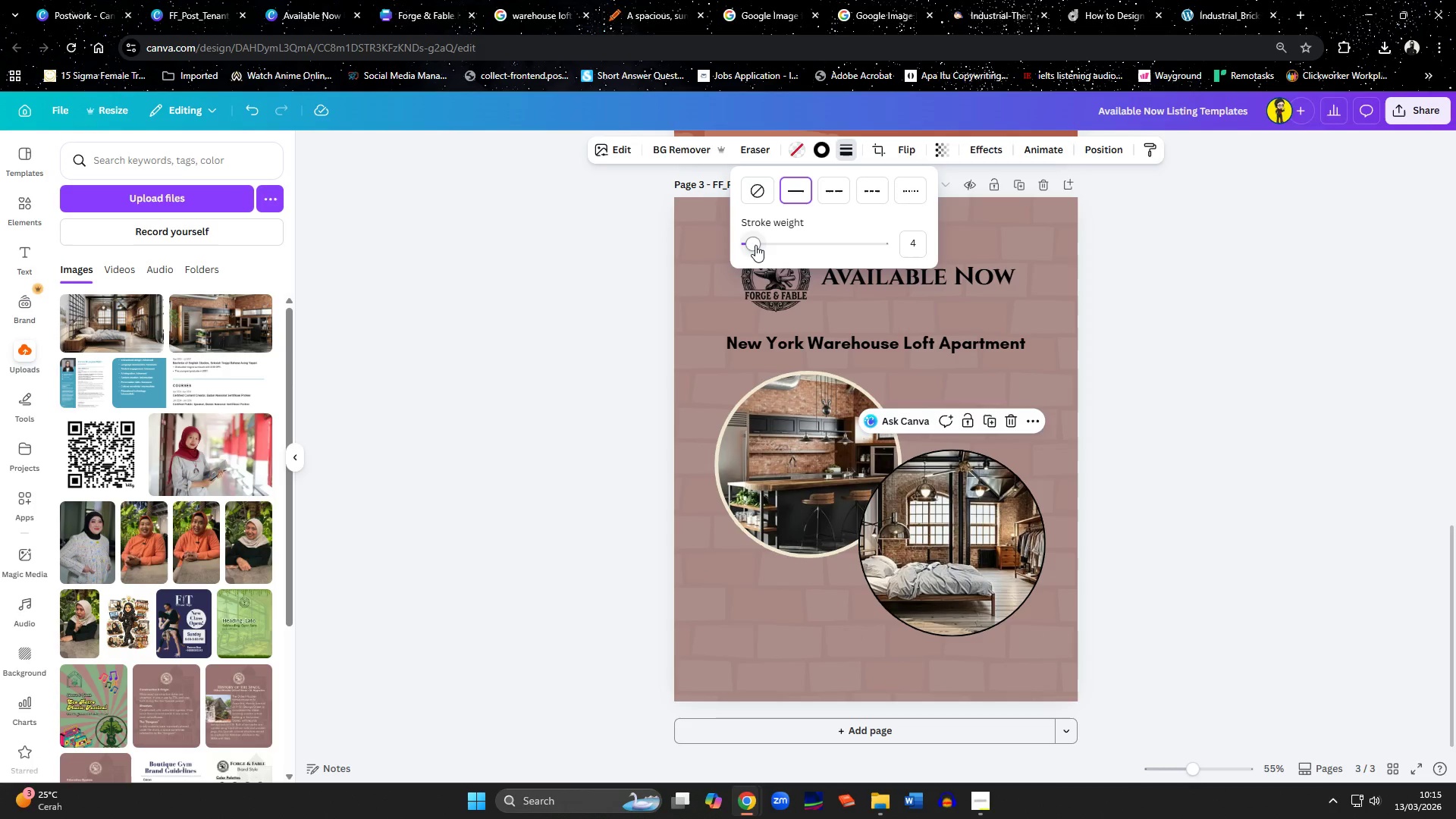 
left_click_drag(start_coordinate=[755, 246], to_coordinate=[760, 249])
 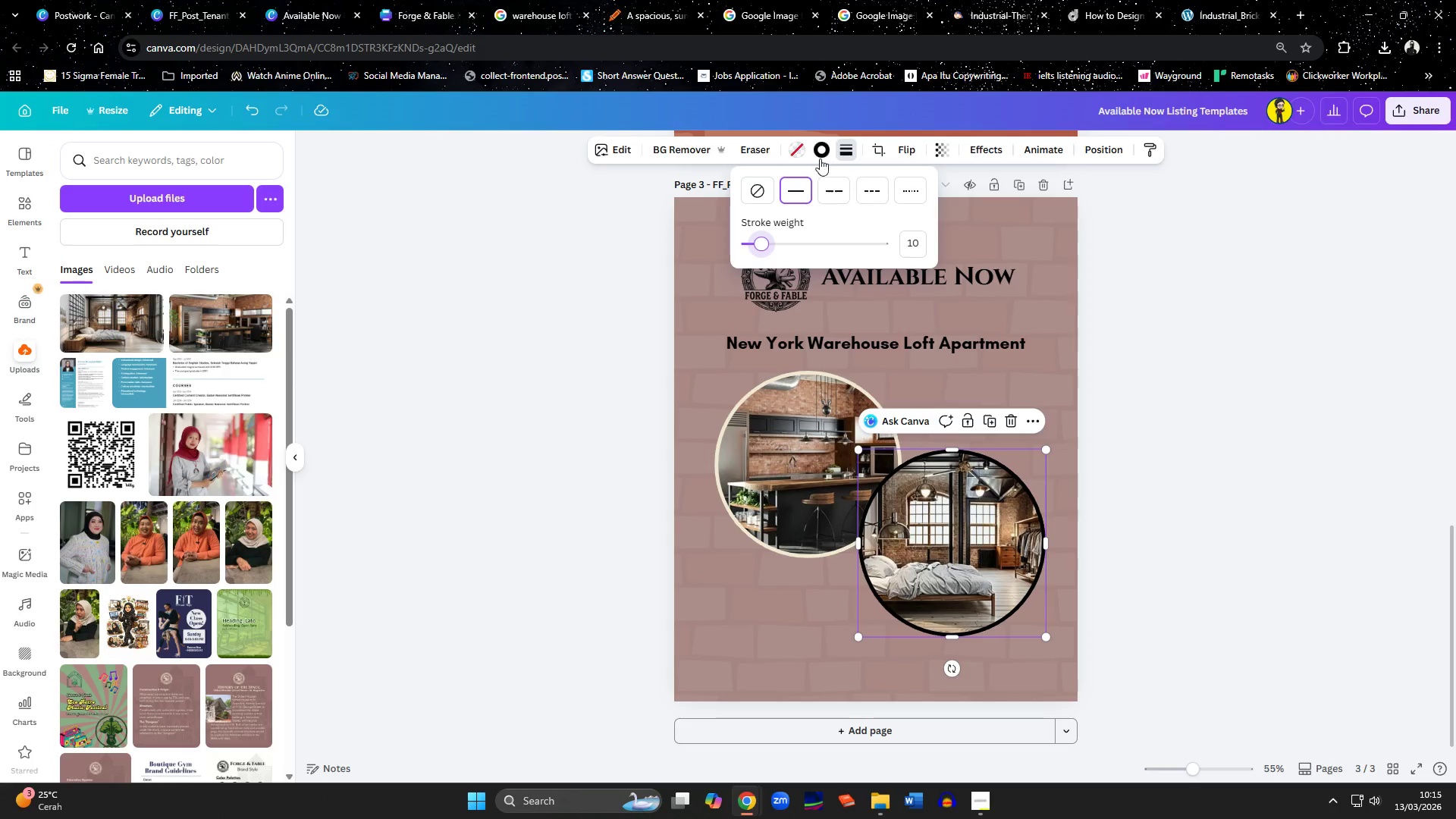 
left_click([821, 151])
 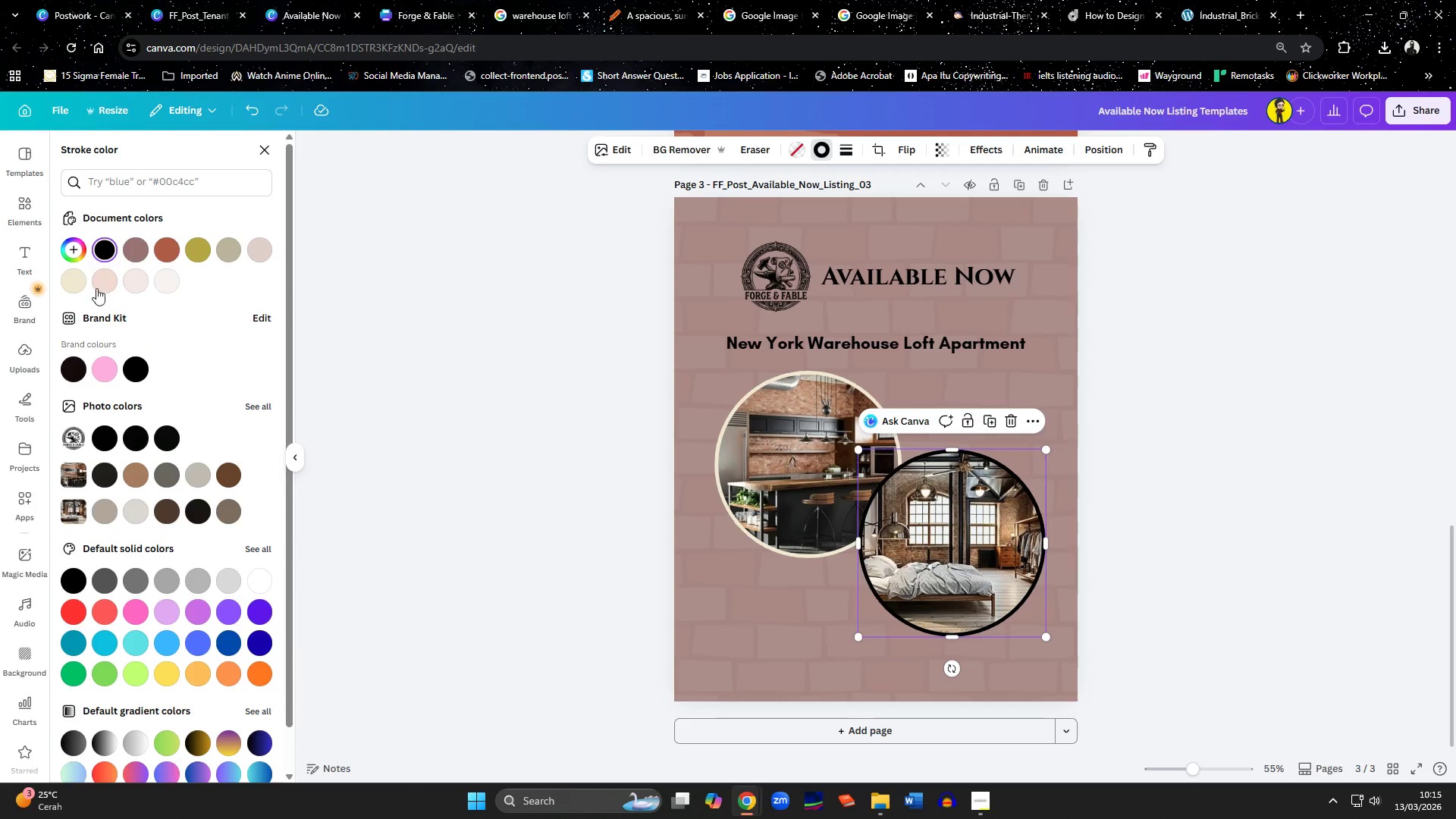 
left_click([72, 283])
 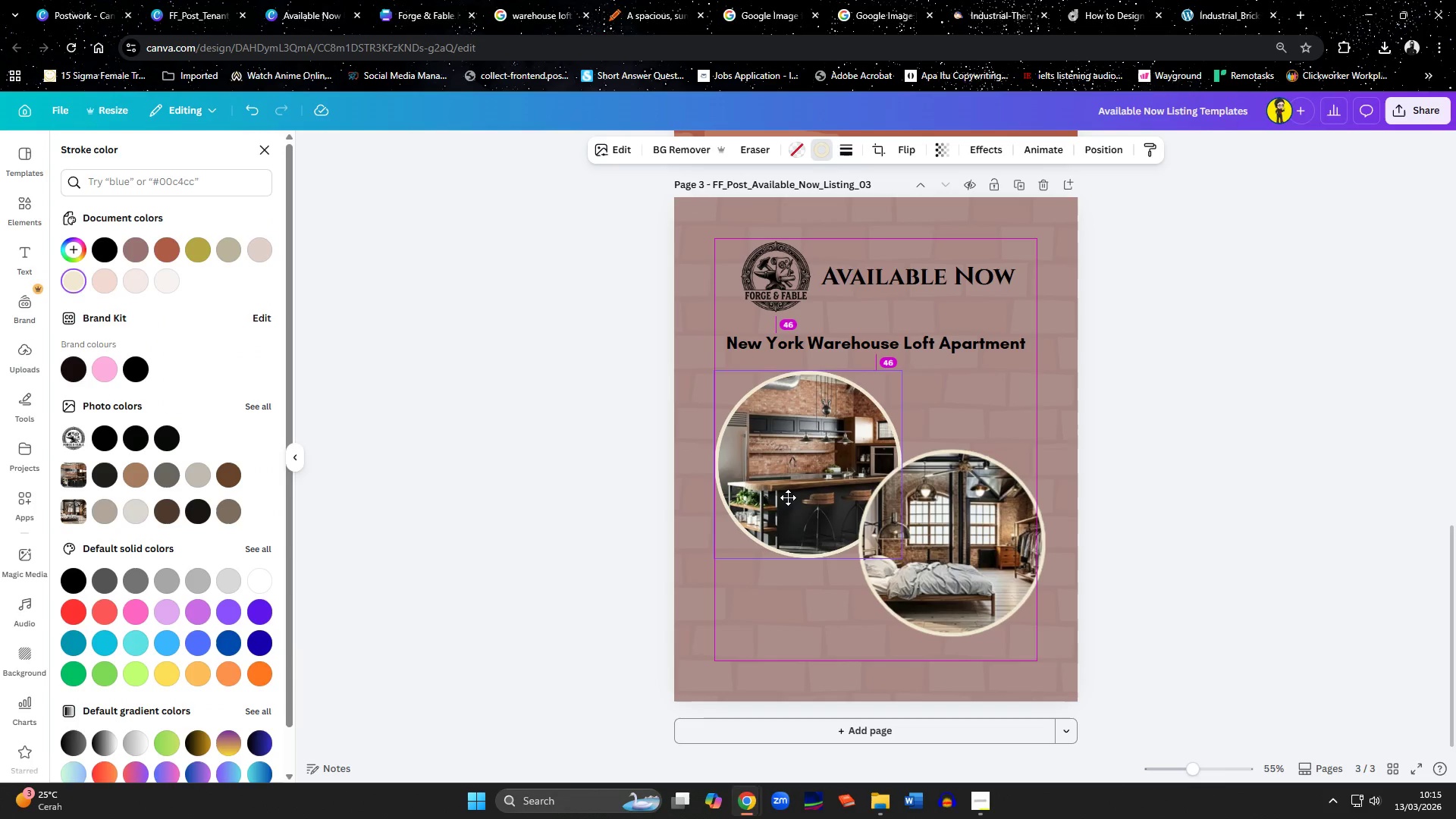 
left_click_drag(start_coordinate=[940, 553], to_coordinate=[909, 576])
 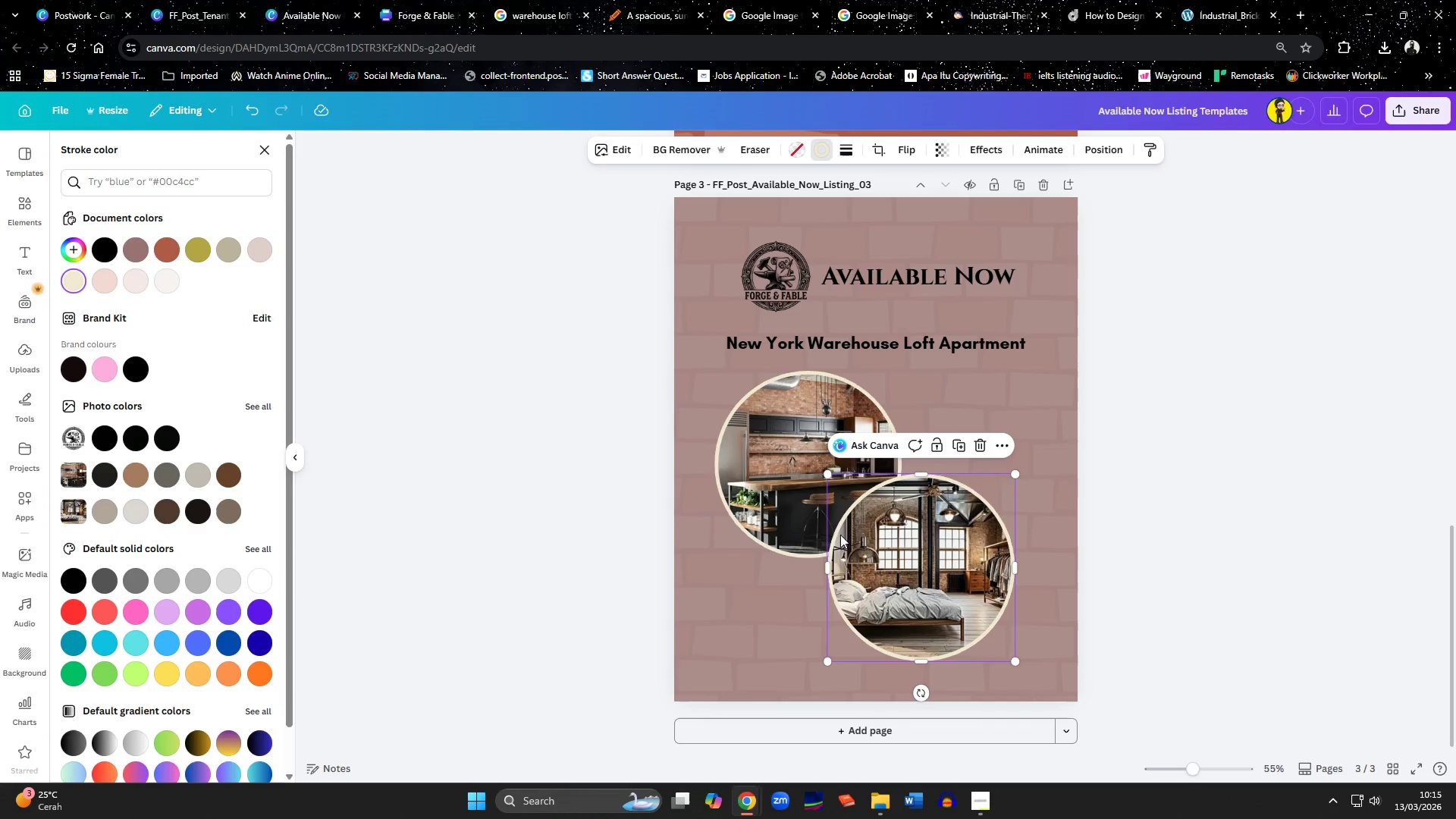 
hold_key(key=ShiftLeft, duration=0.64)
left_click([780, 435])
 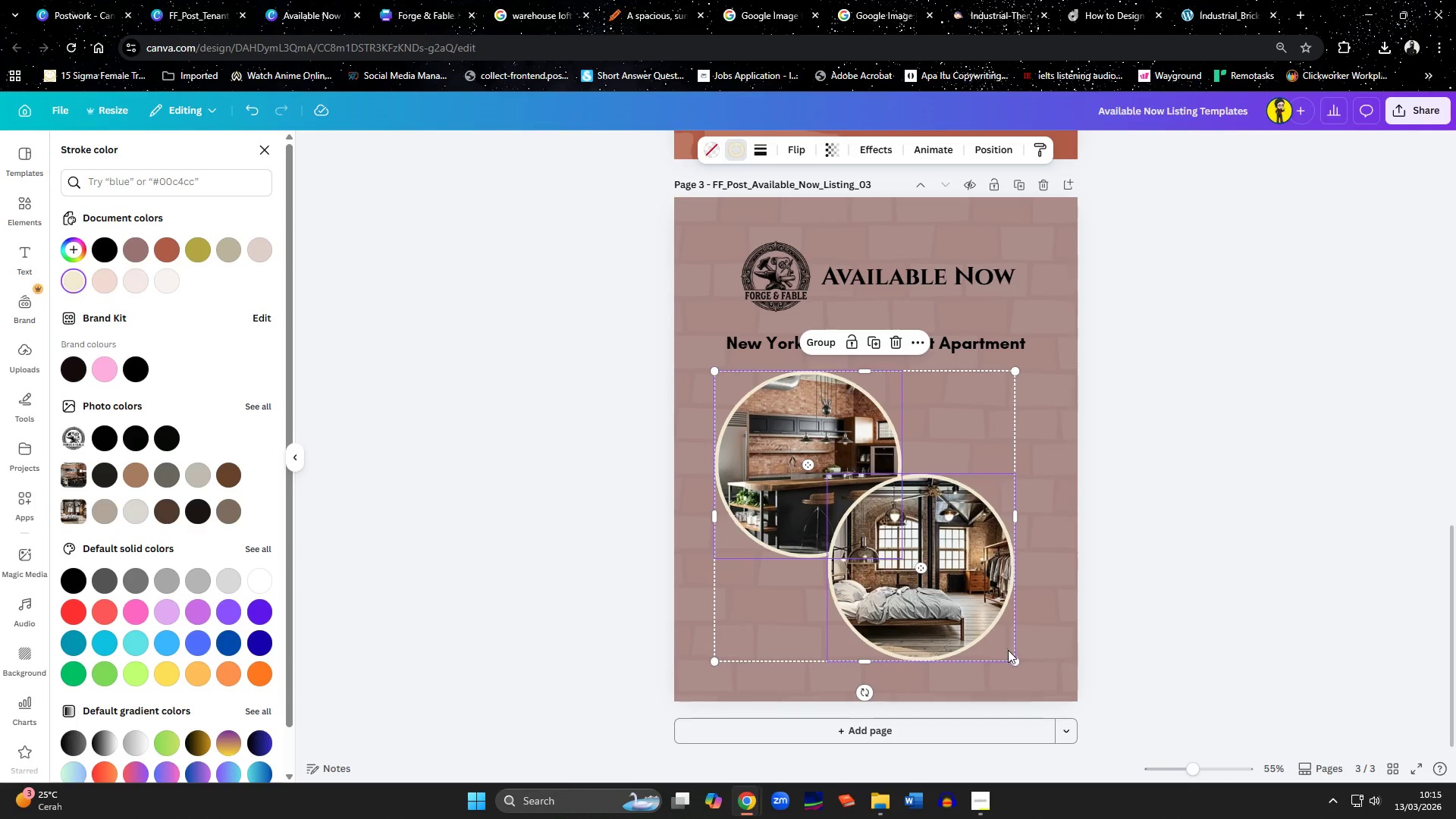 
left_click_drag(start_coordinate=[1015, 660], to_coordinate=[956, 613])
 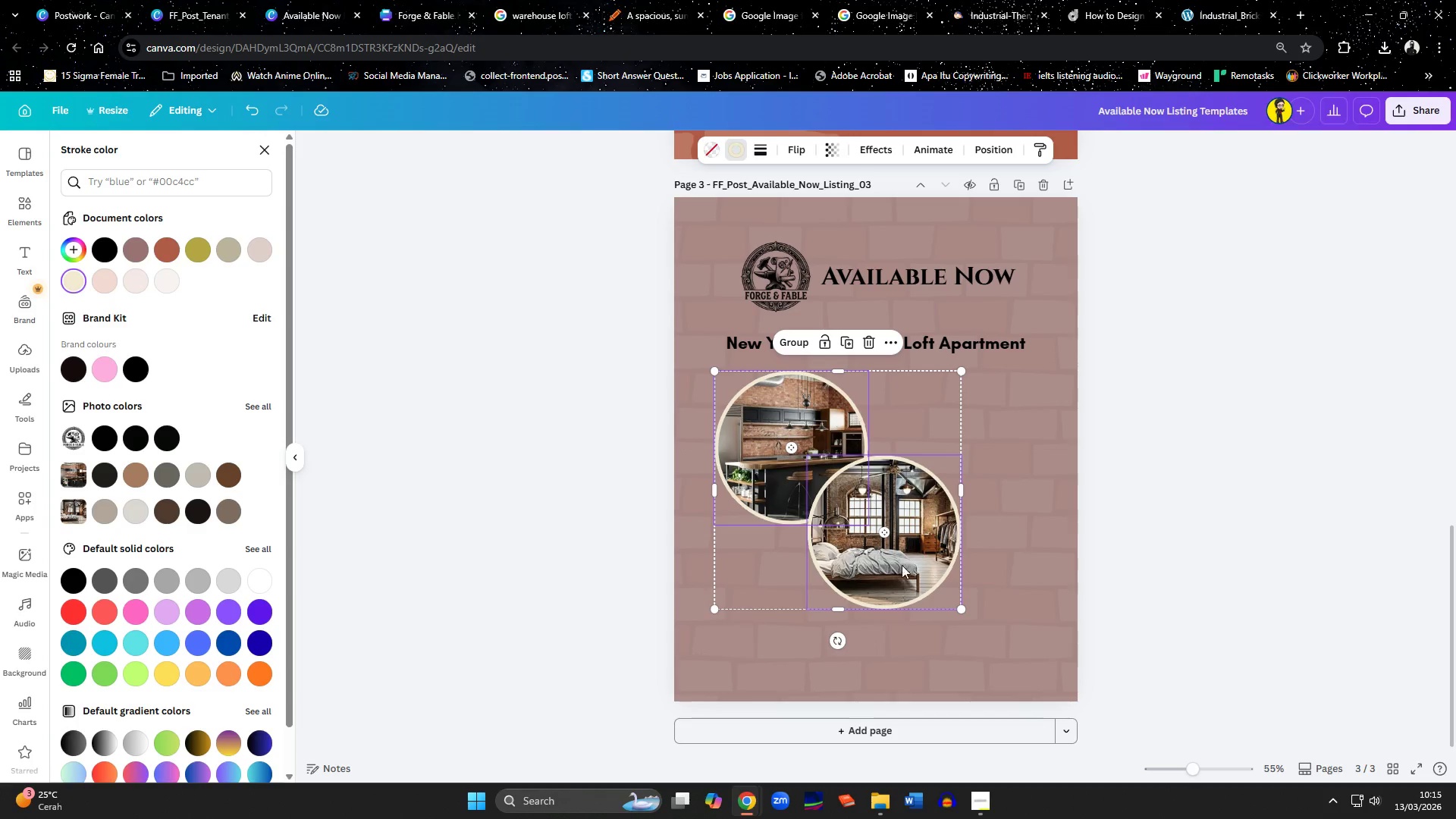 
left_click([1006, 584])
 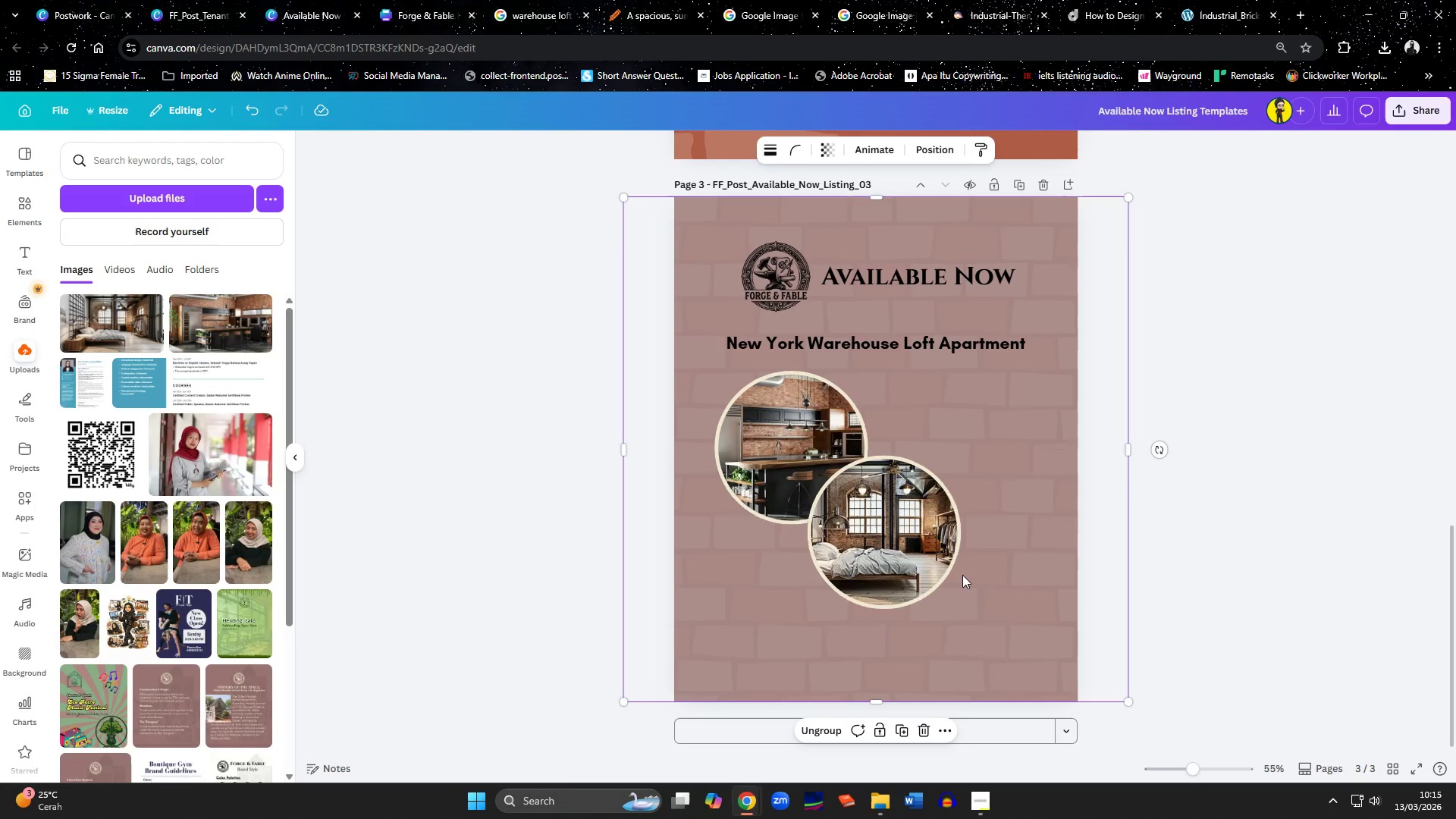 
left_click_drag(start_coordinate=[906, 557], to_coordinate=[986, 477])
 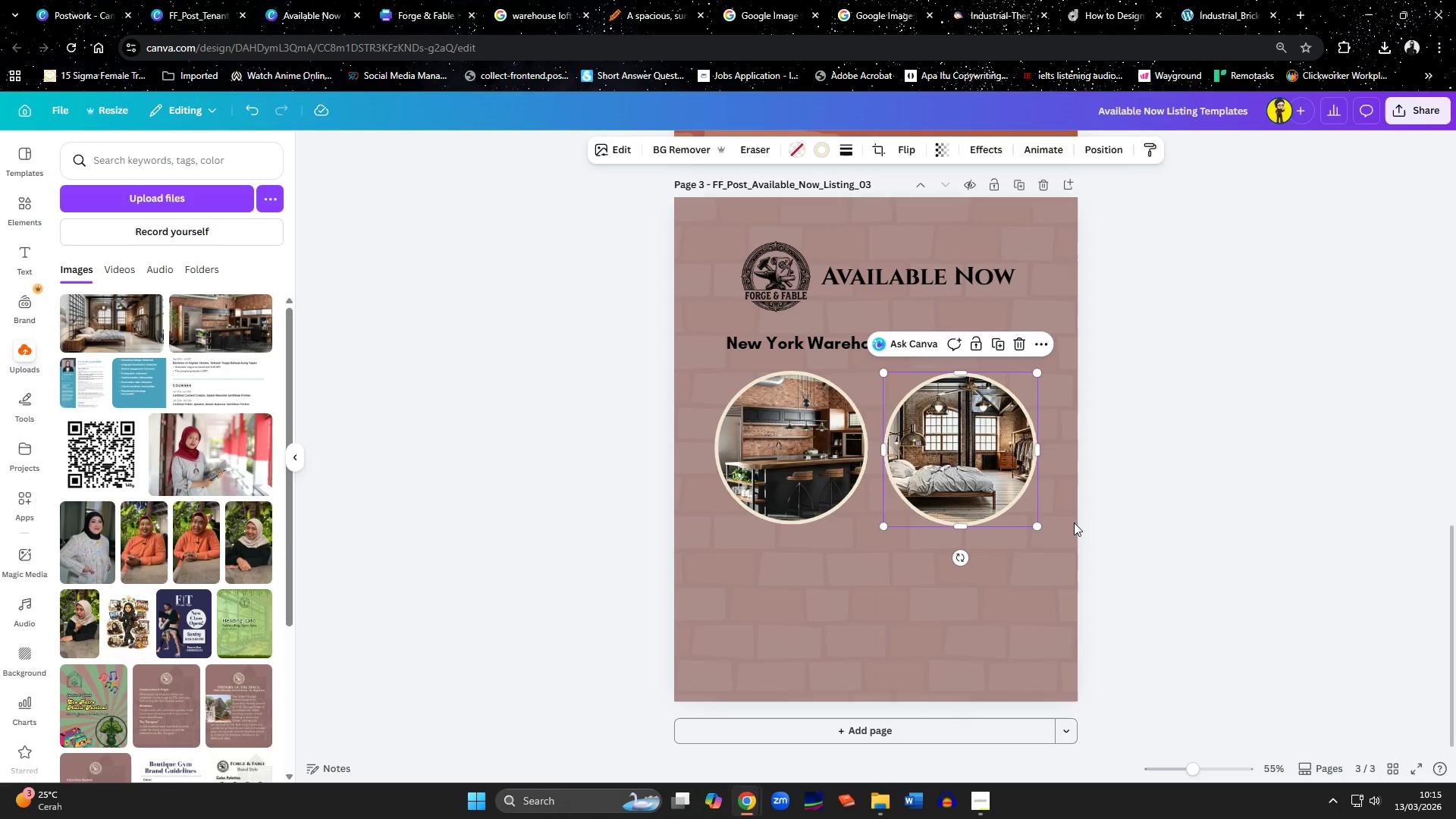 
left_click([1100, 535])
 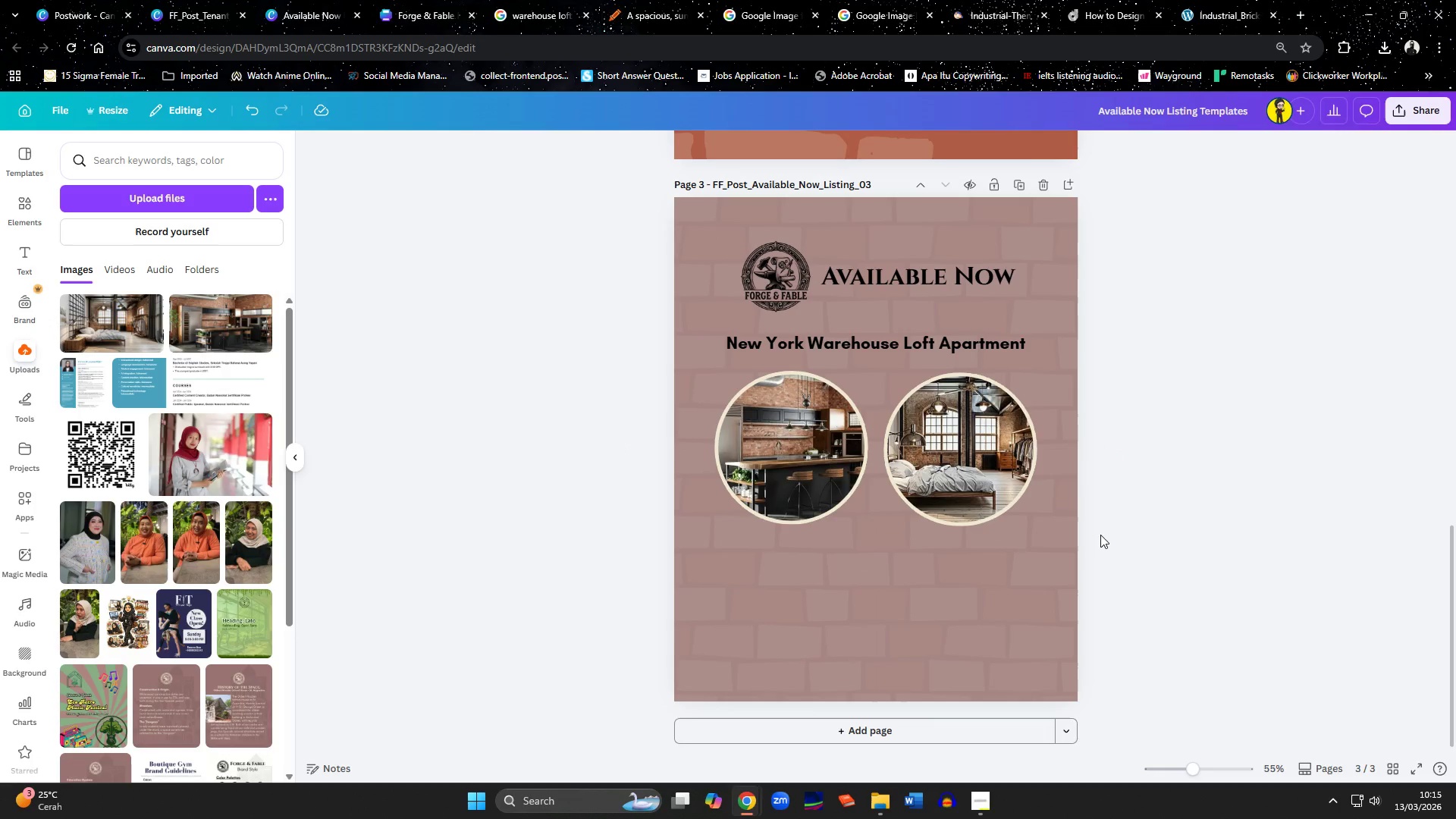 
left_click_drag(start_coordinate=[949, 493], to_coordinate=[934, 525])
 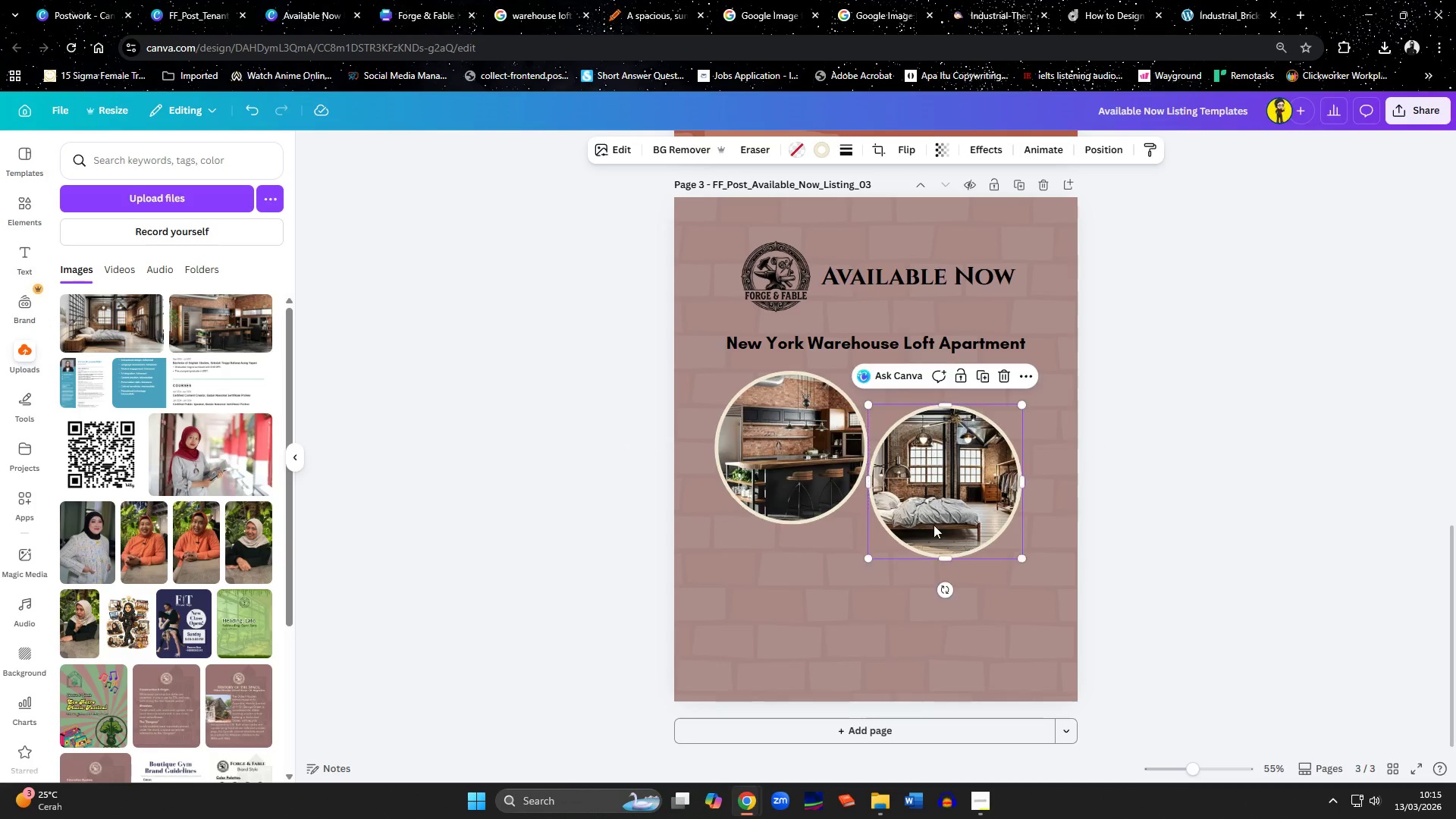 
hold_key(key=ShiftLeft, duration=0.8)
left_click([798, 494])
 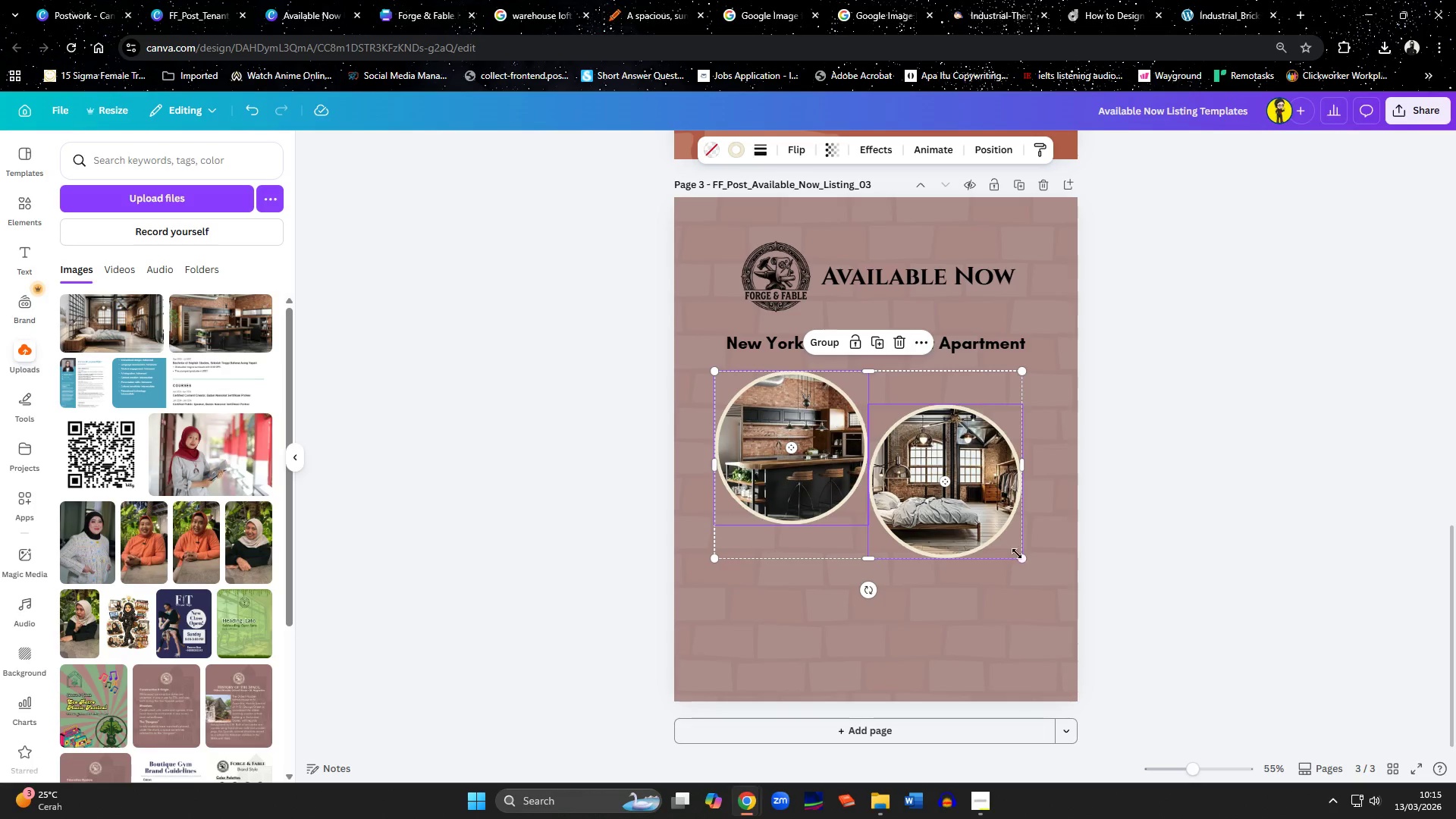 
left_click_drag(start_coordinate=[1018, 554], to_coordinate=[1030, 563])
 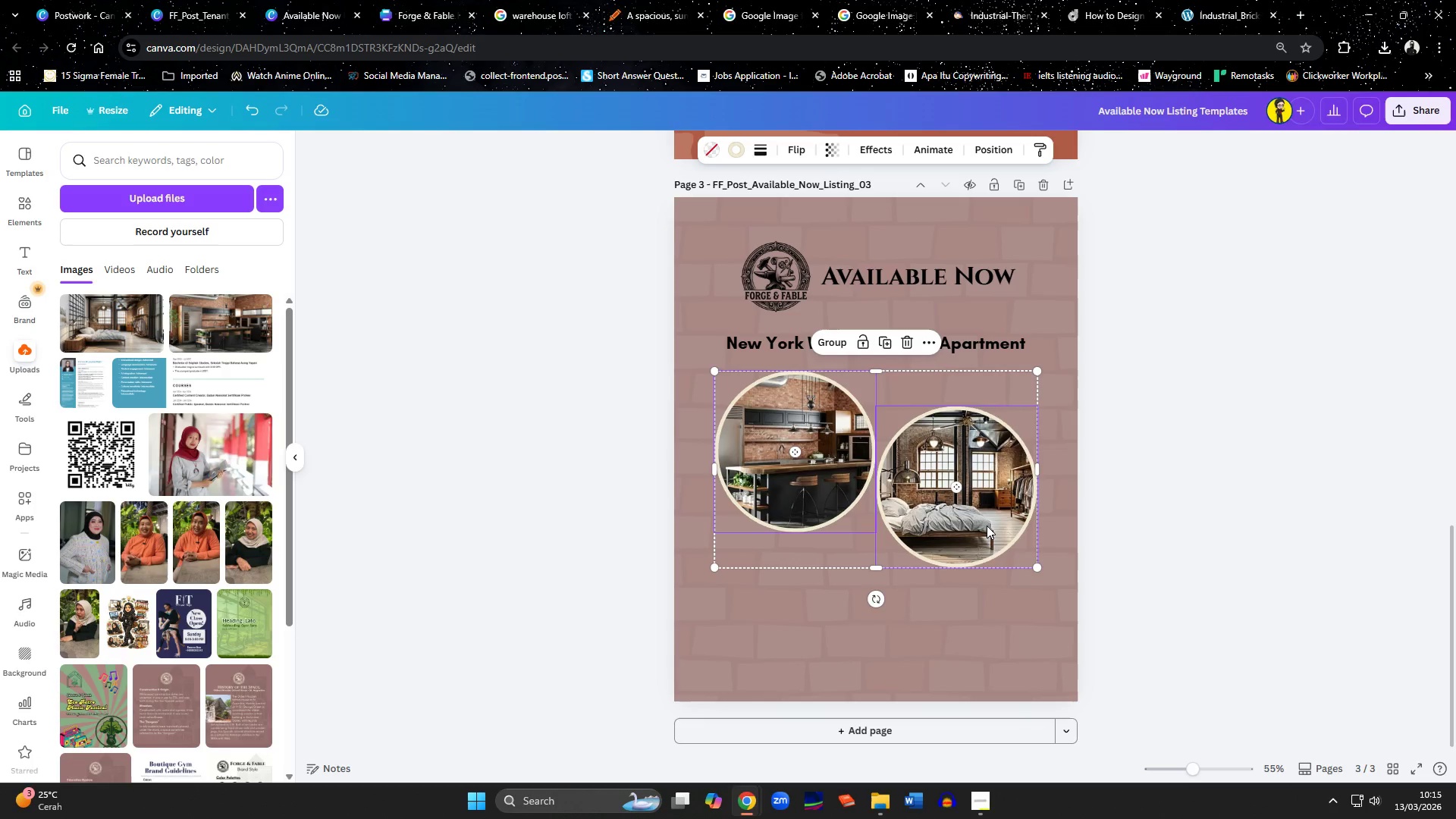 
left_click_drag(start_coordinate=[987, 526], to_coordinate=[987, 521])
 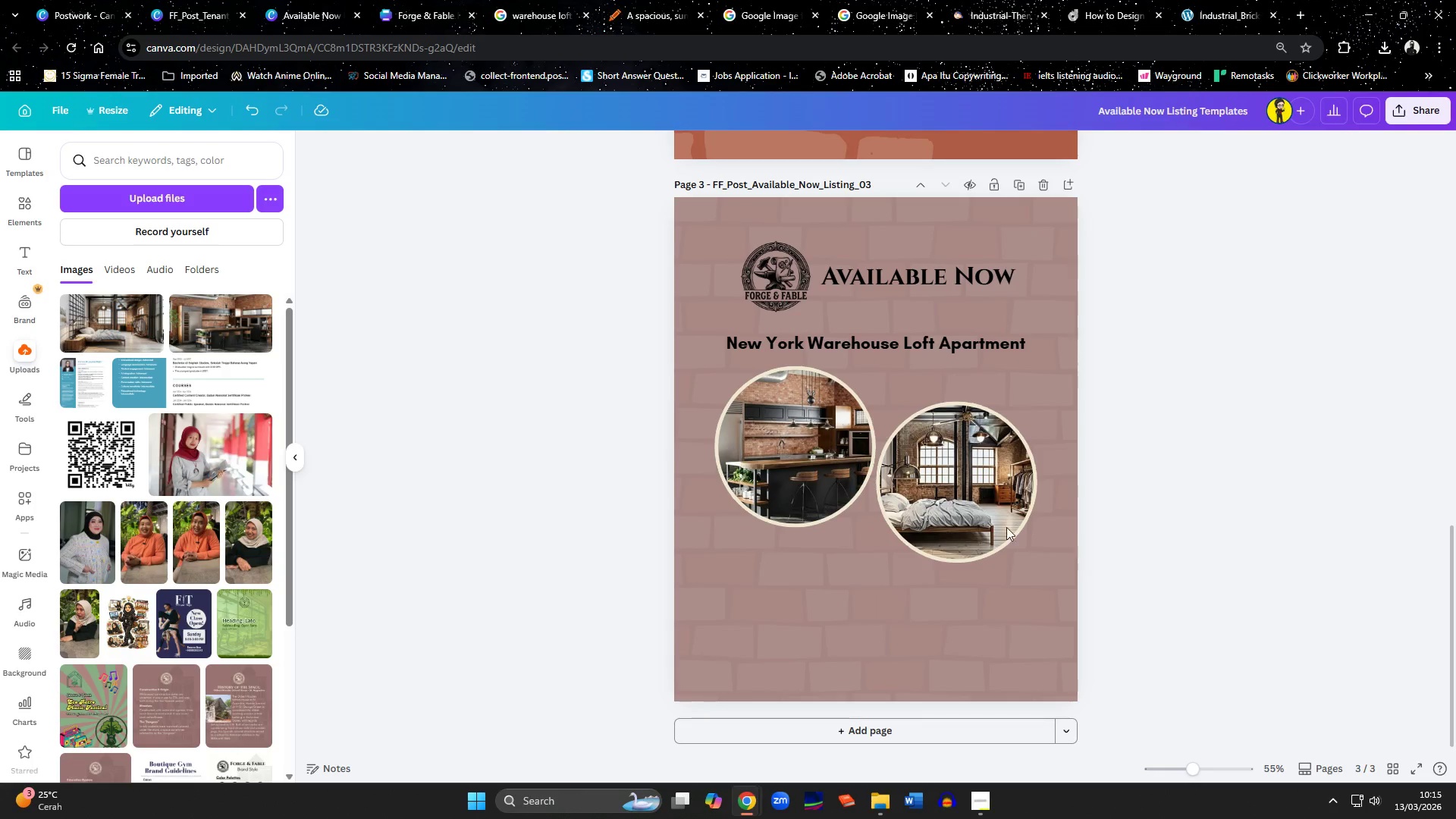 
double_click([970, 513])
 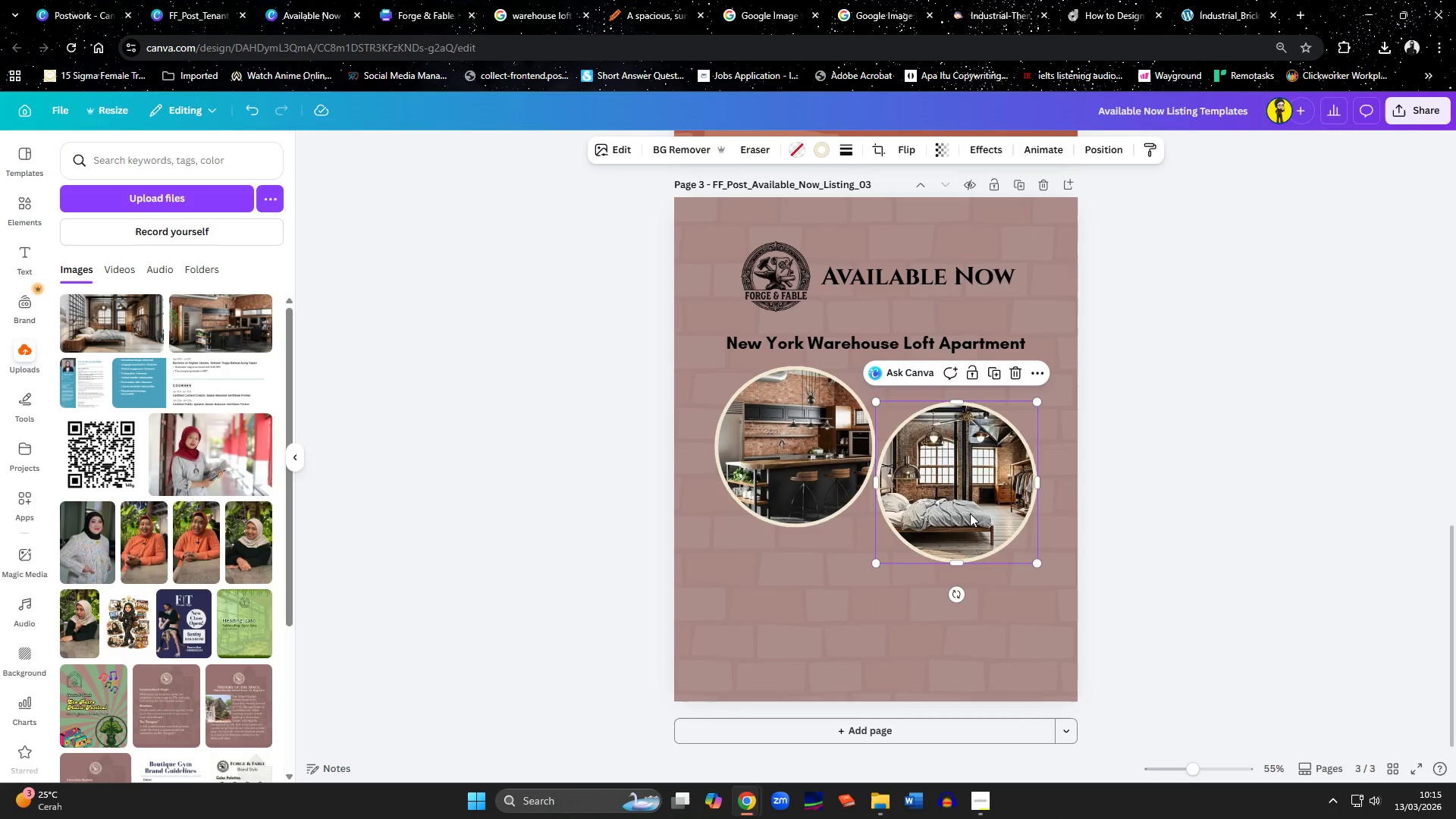 
left_click_drag(start_coordinate=[970, 513], to_coordinate=[952, 522])
 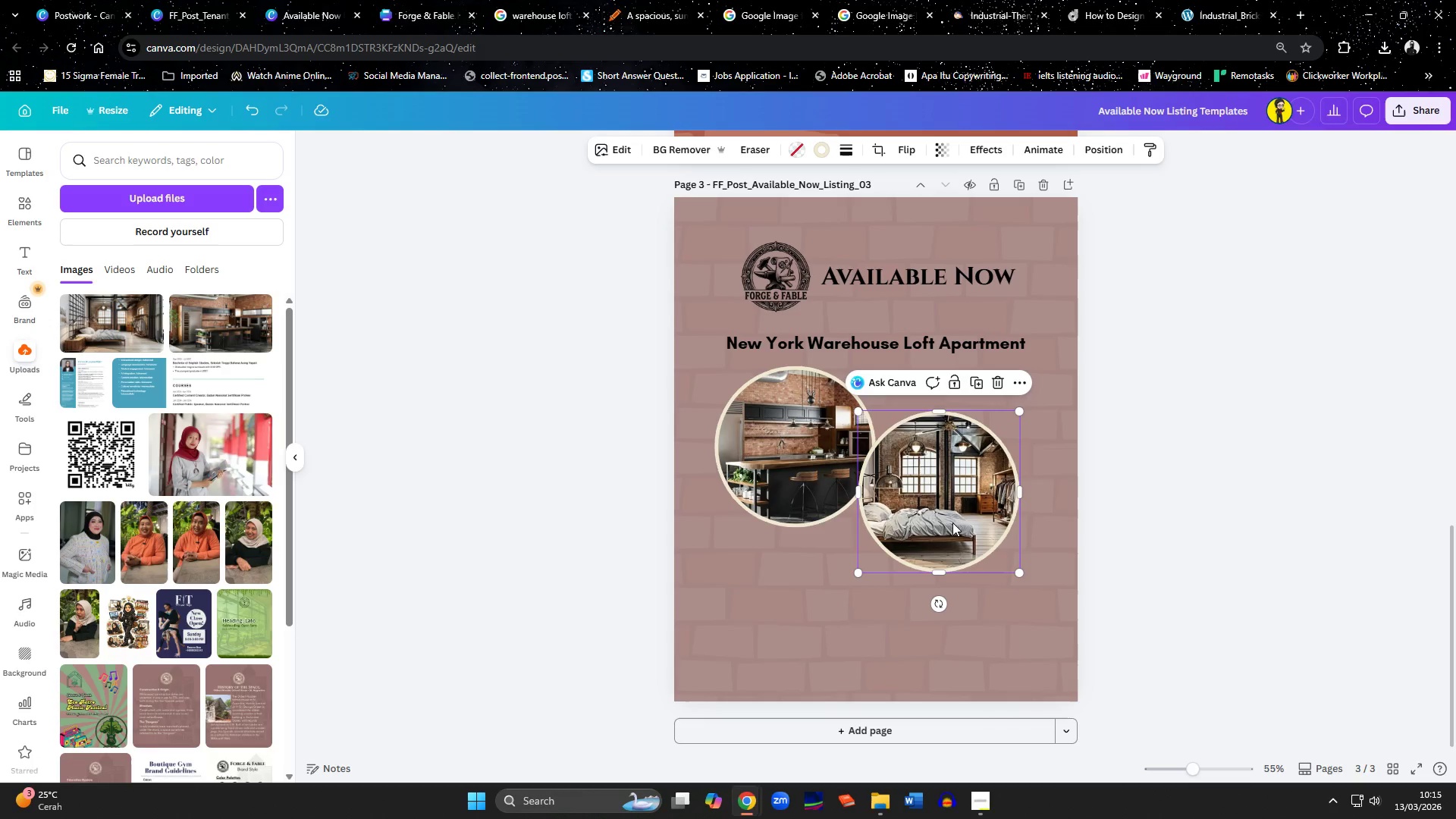 
hold_key(key=ShiftLeft, duration=0.78)
left_click([828, 510])
 